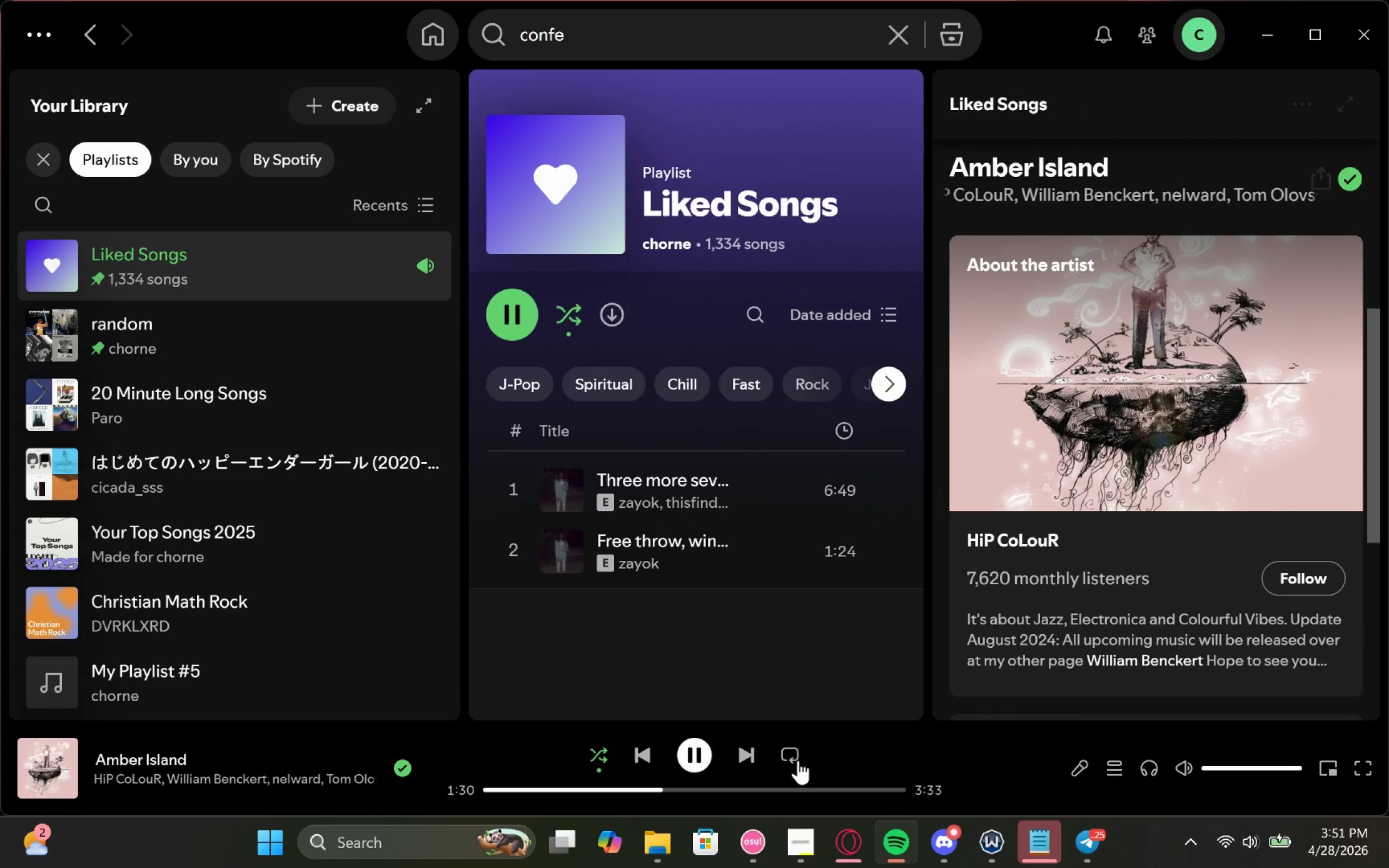 
wait(5.75)
 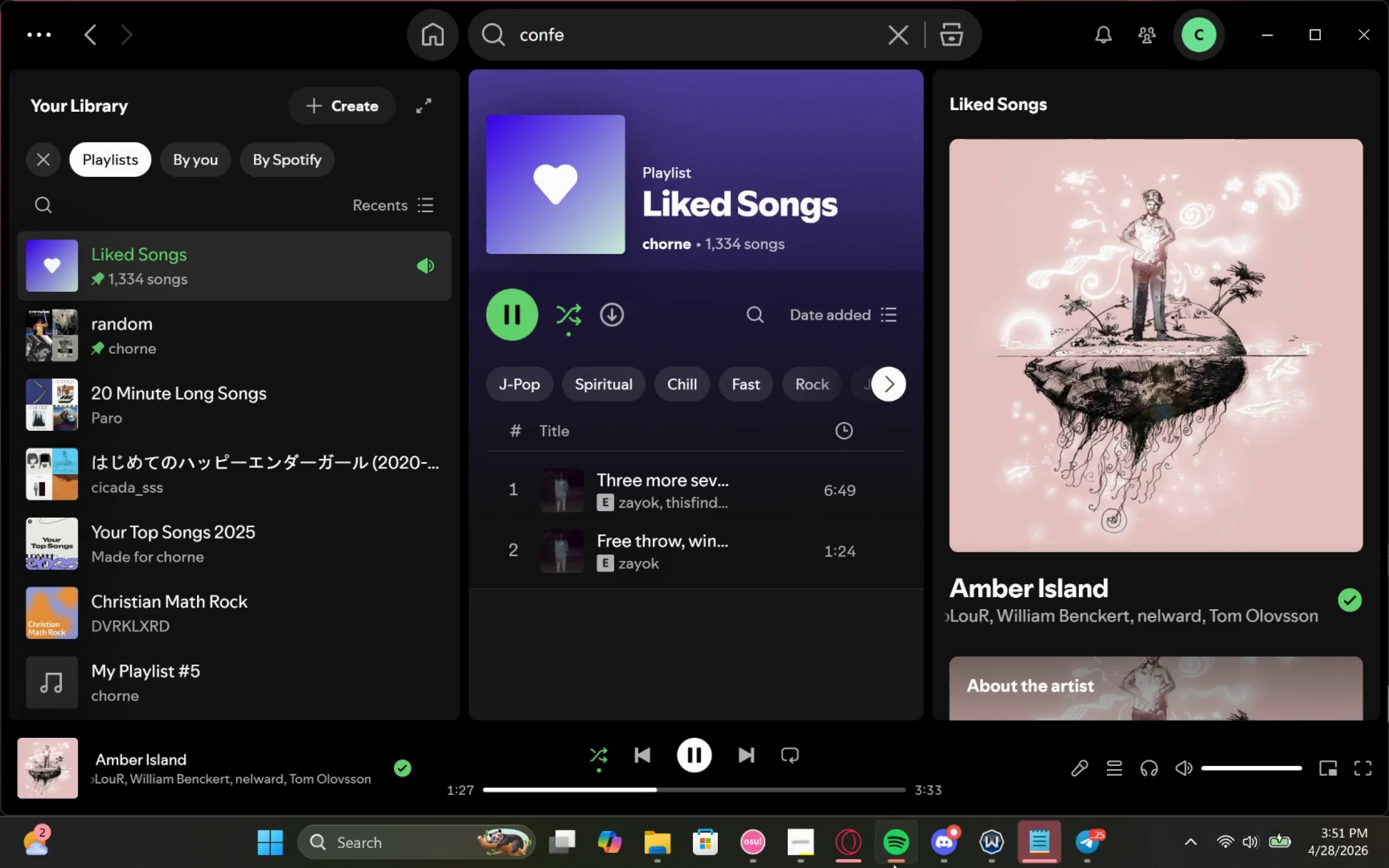 
left_click([728, 750])
 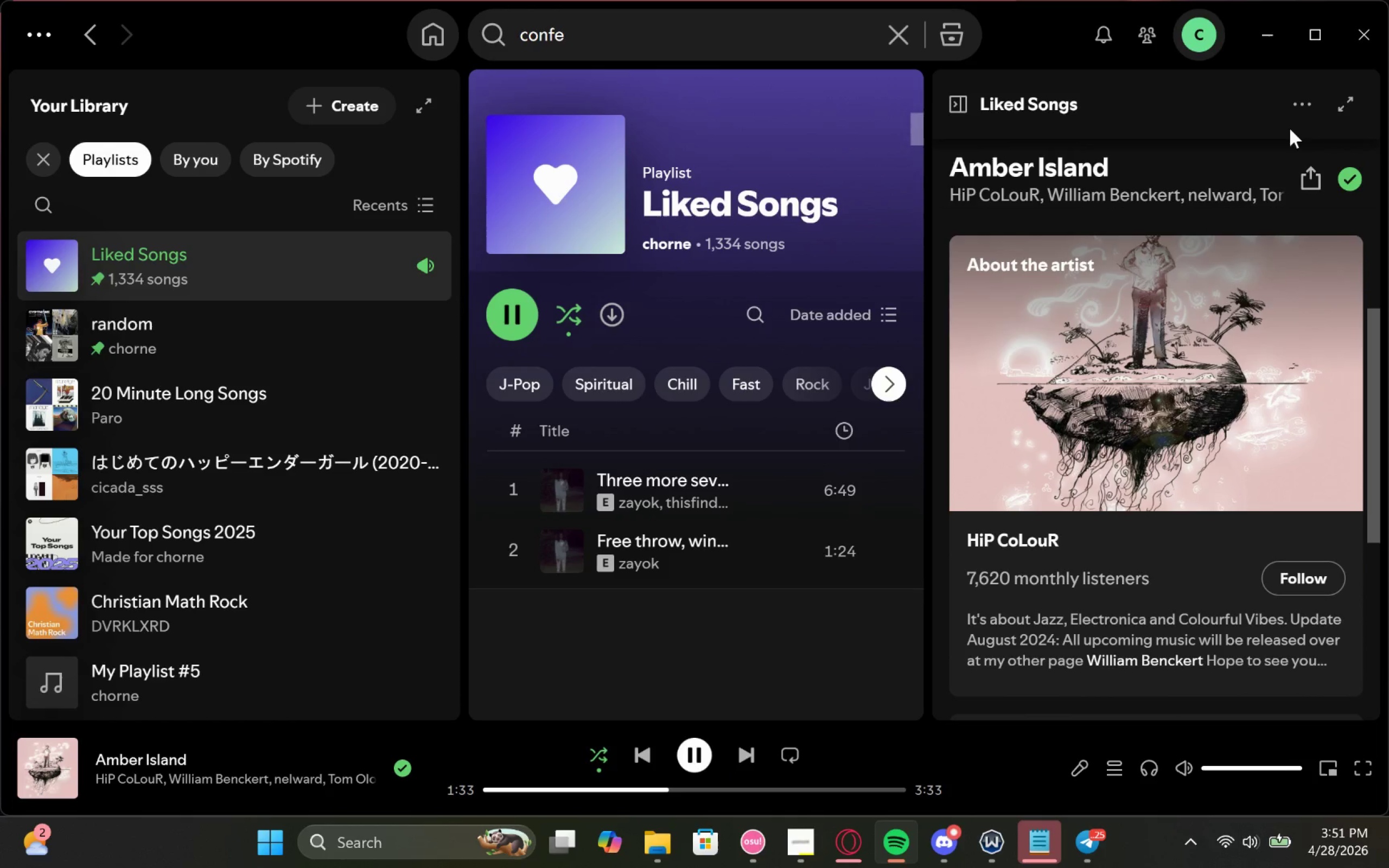 
left_click([1263, 9])
 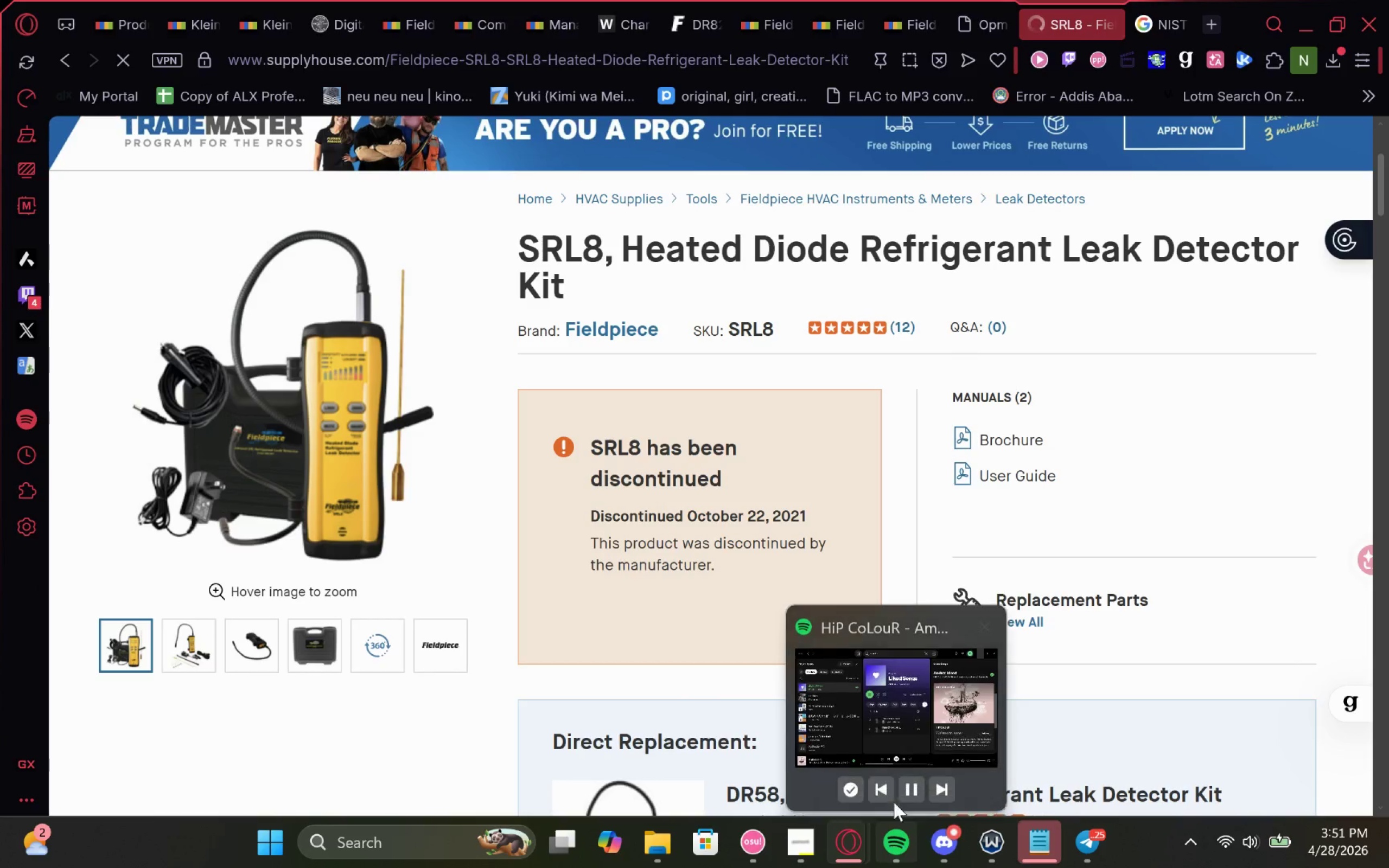 
left_click([946, 778])
 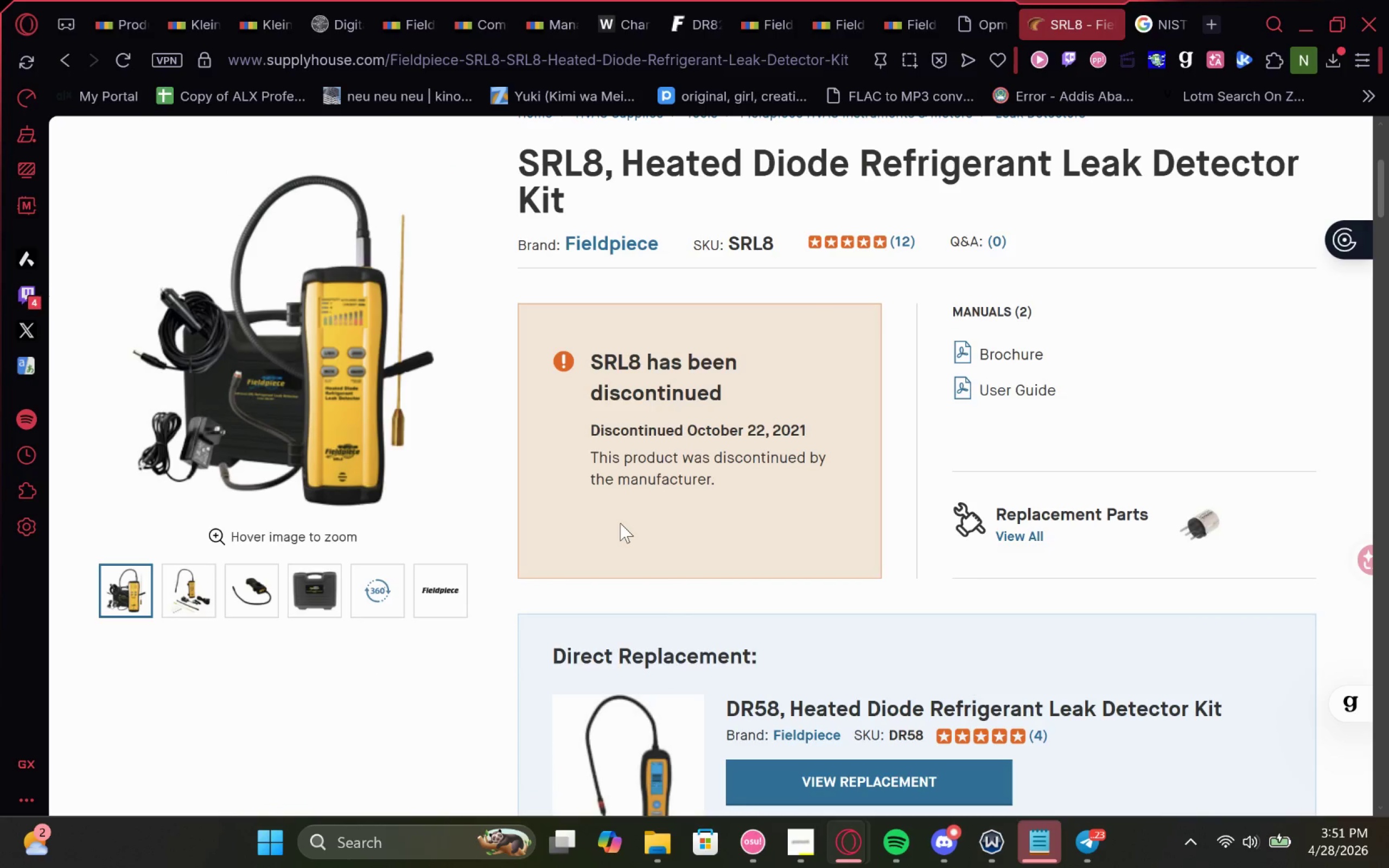 
wait(7.11)
 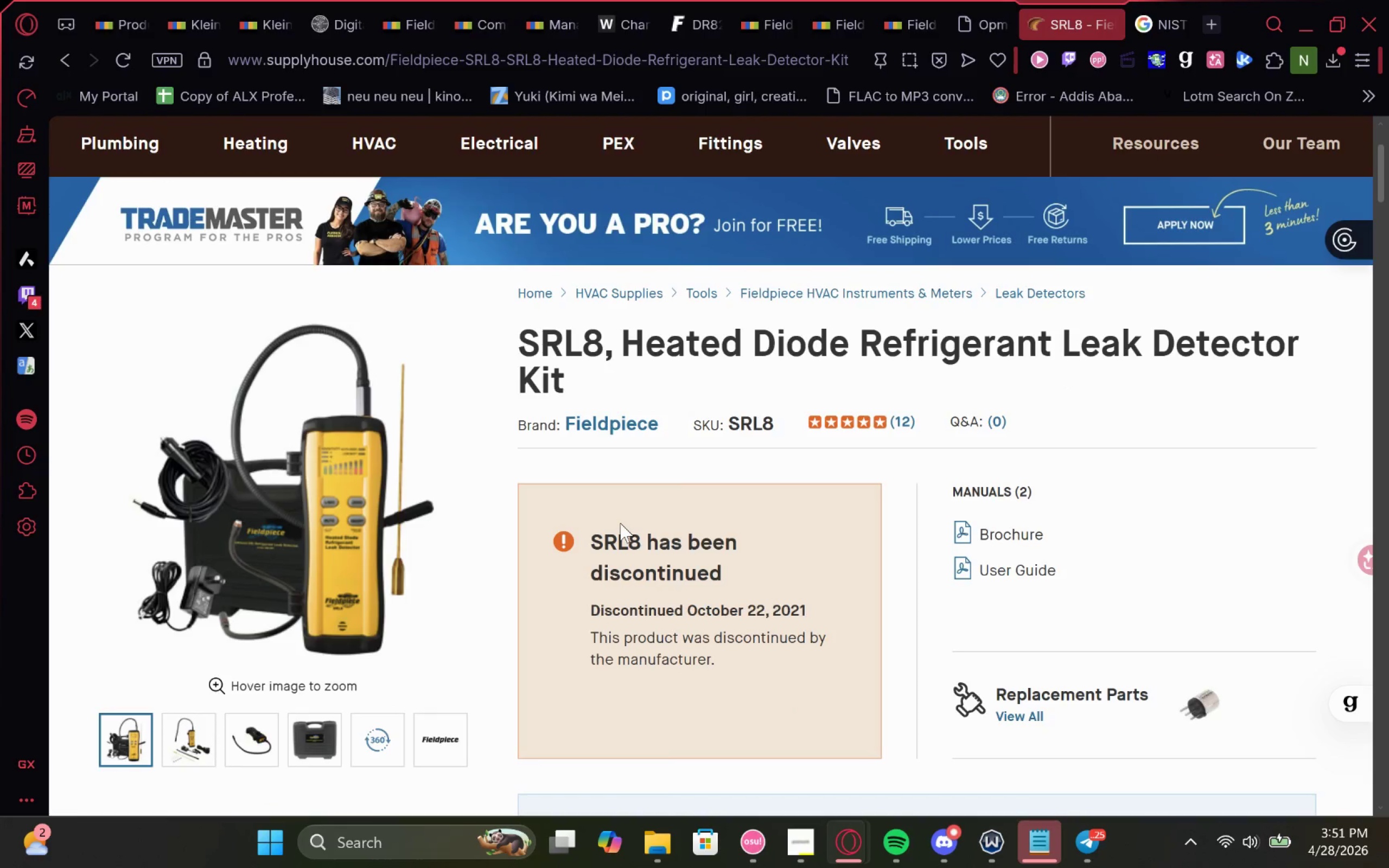 
left_click_drag(start_coordinate=[623, 372], to_coordinate=[788, 488])
 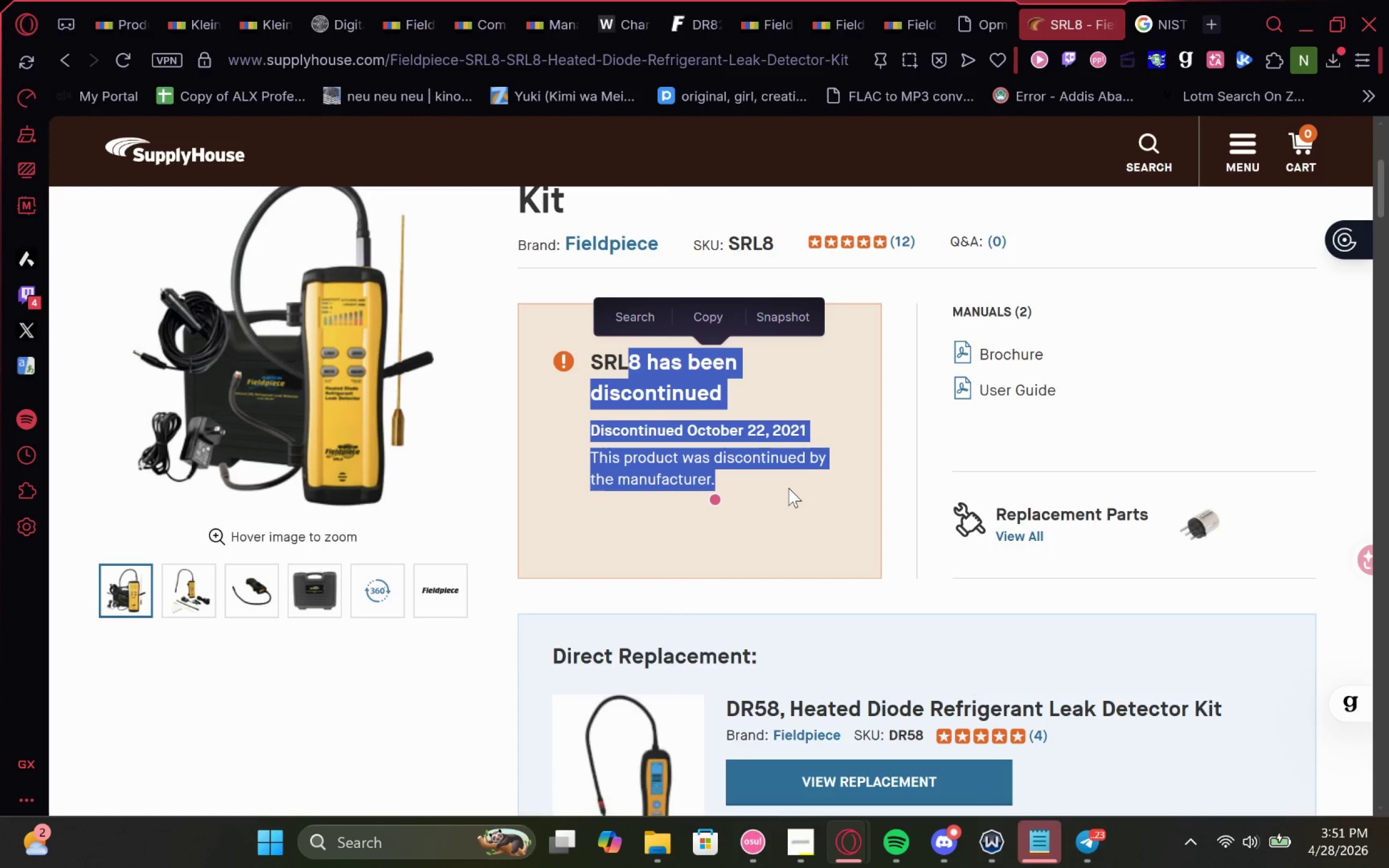 
left_click([788, 488])
 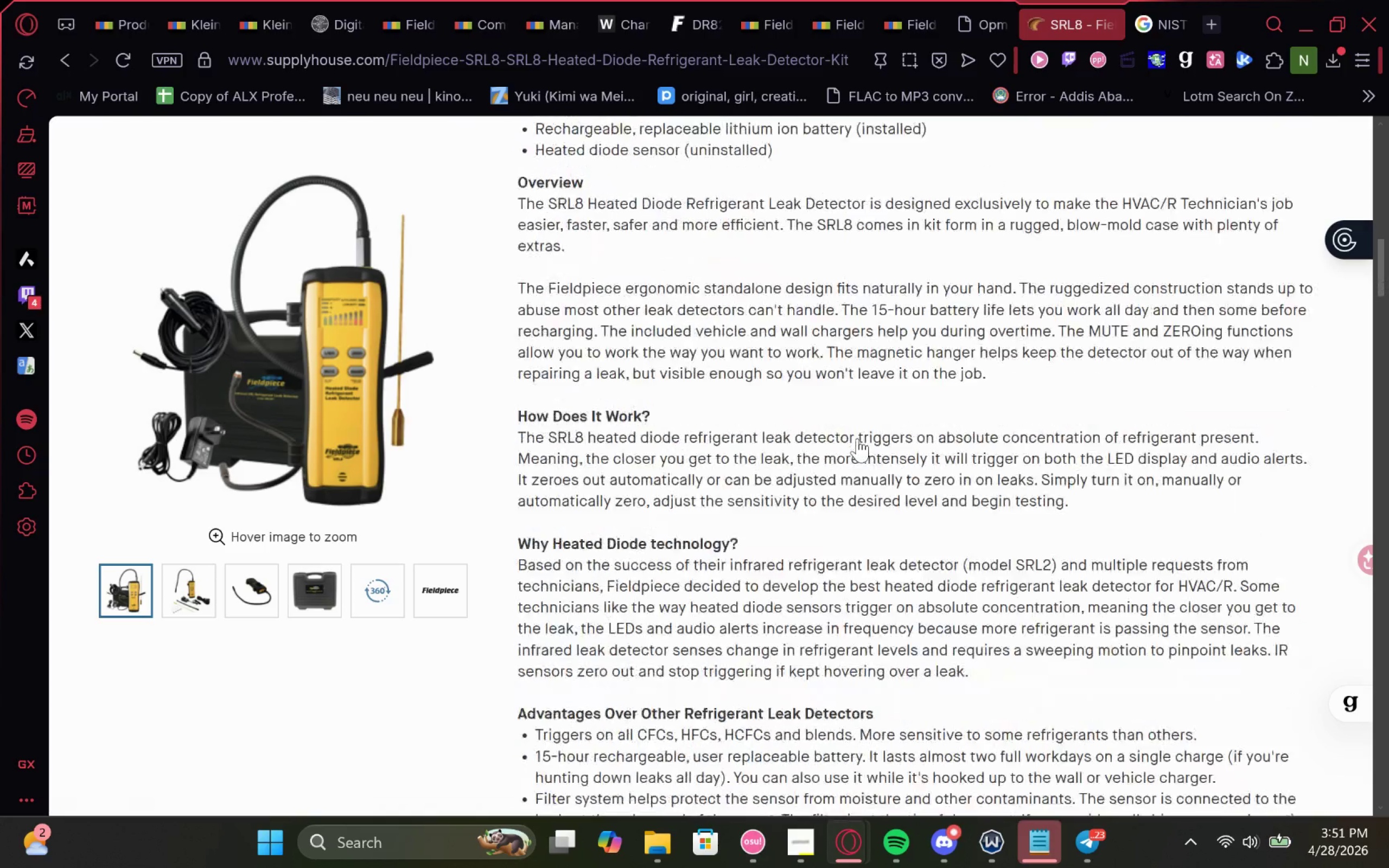 
wait(6.72)
 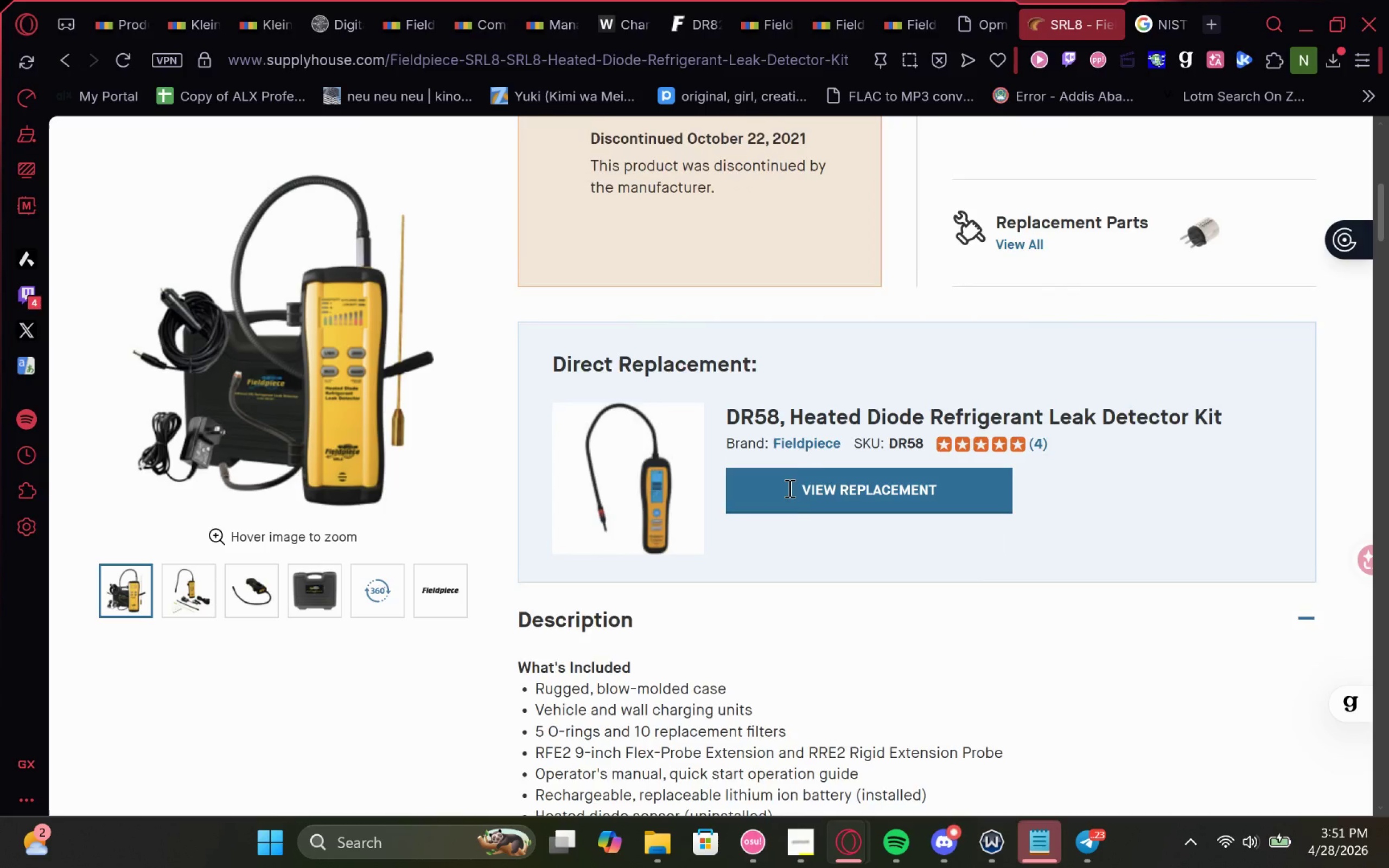 
left_click([59, 55])
 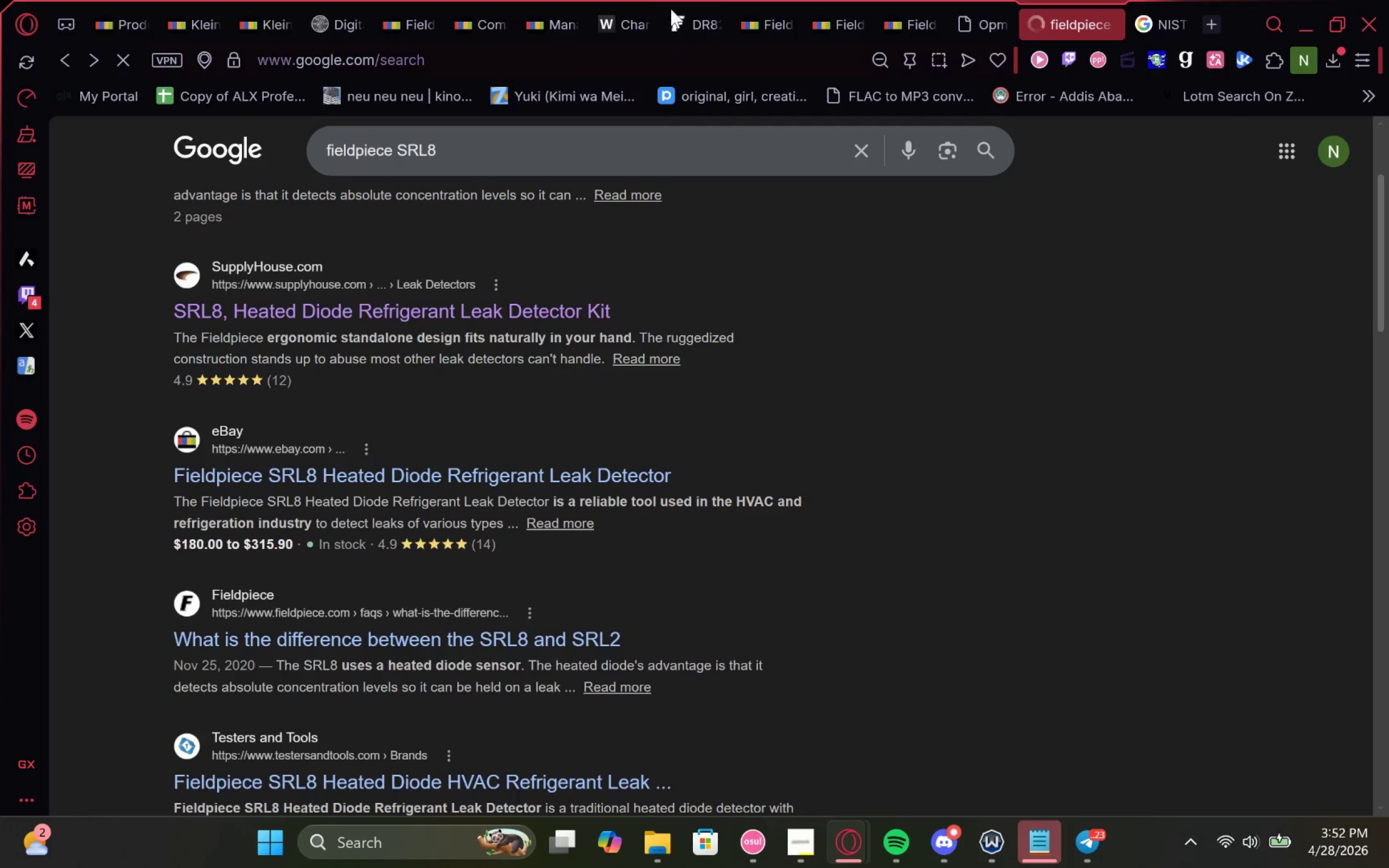 
left_click([672, 0])
 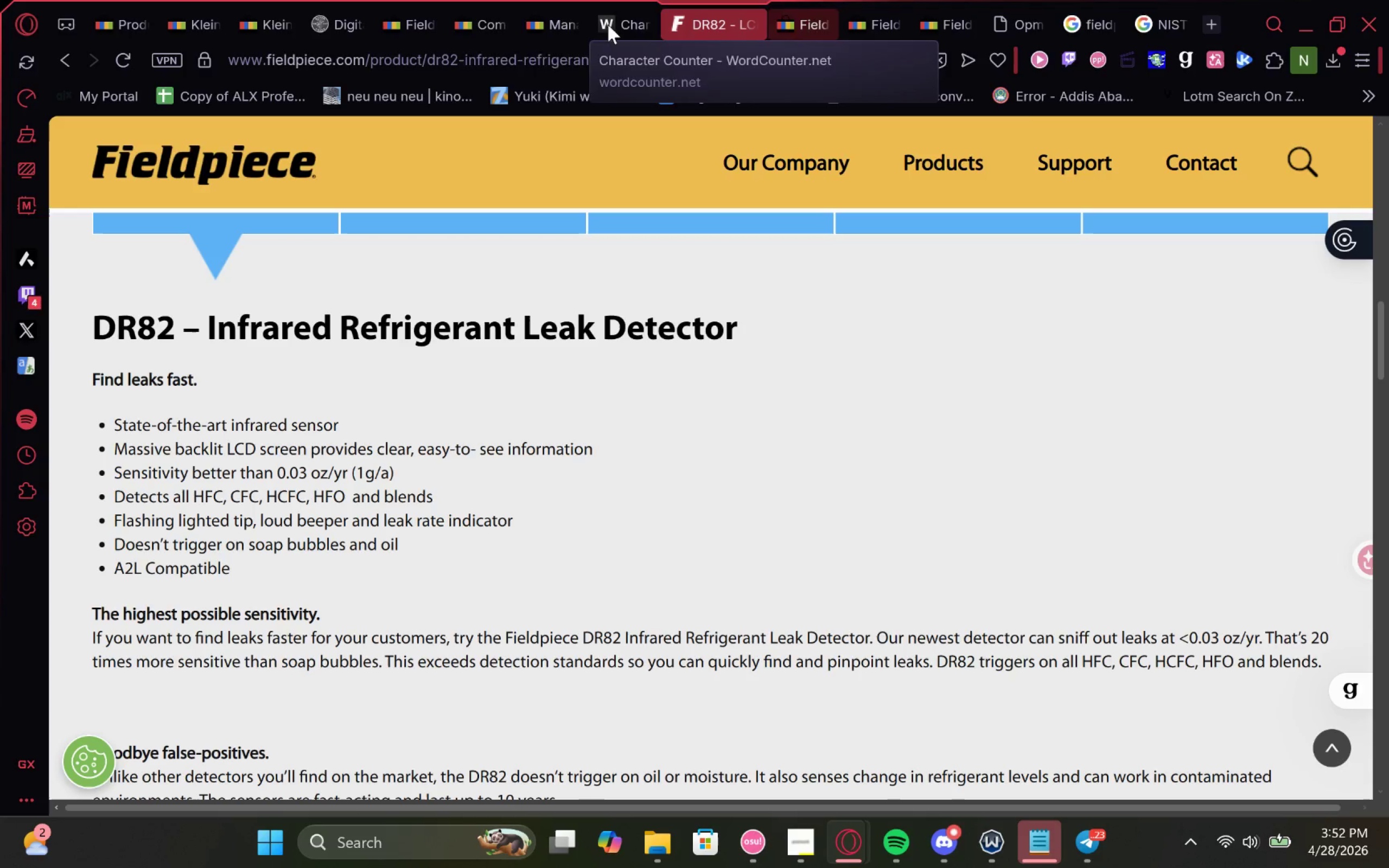 
left_click([480, 1])
 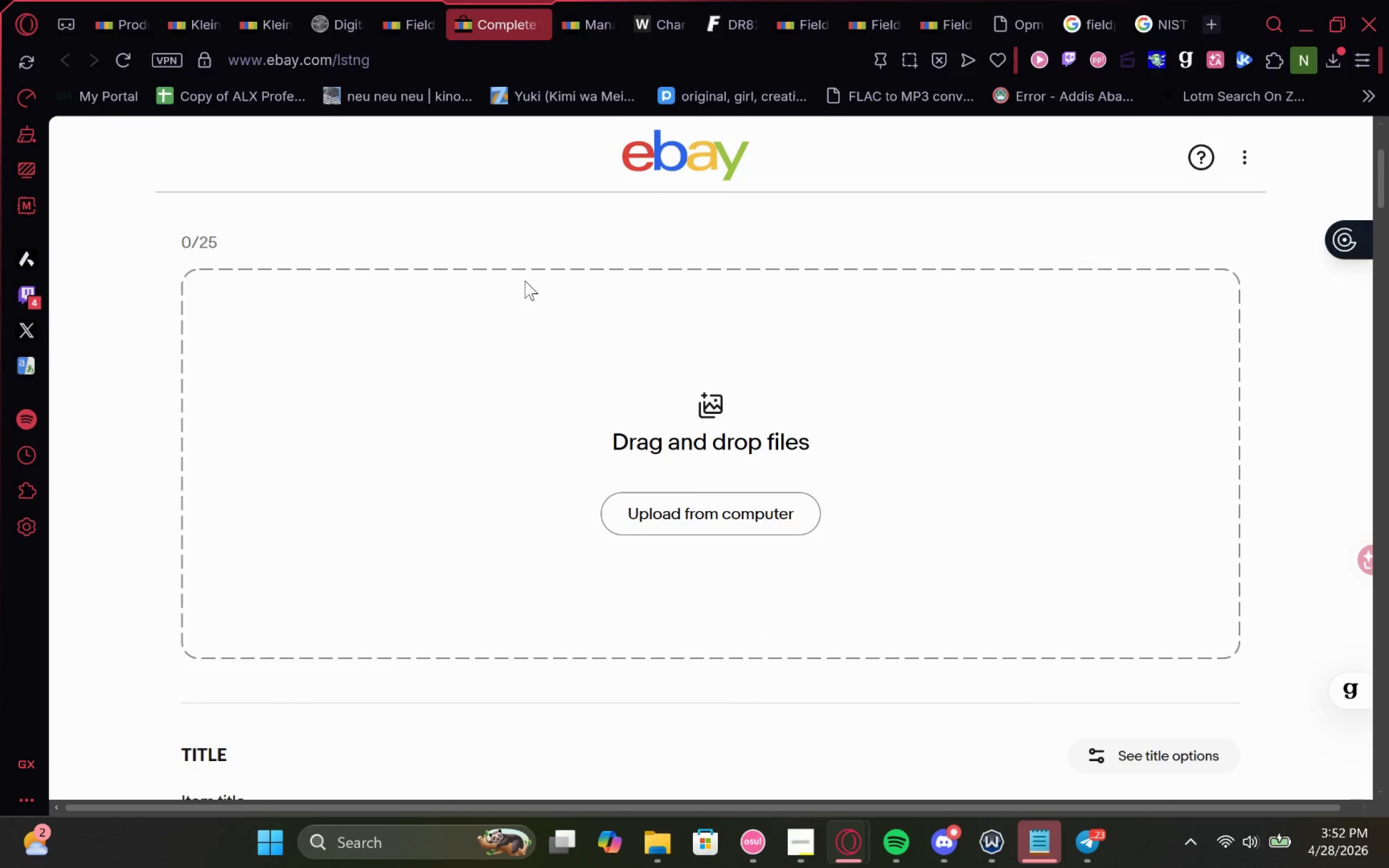 
wait(7.11)
 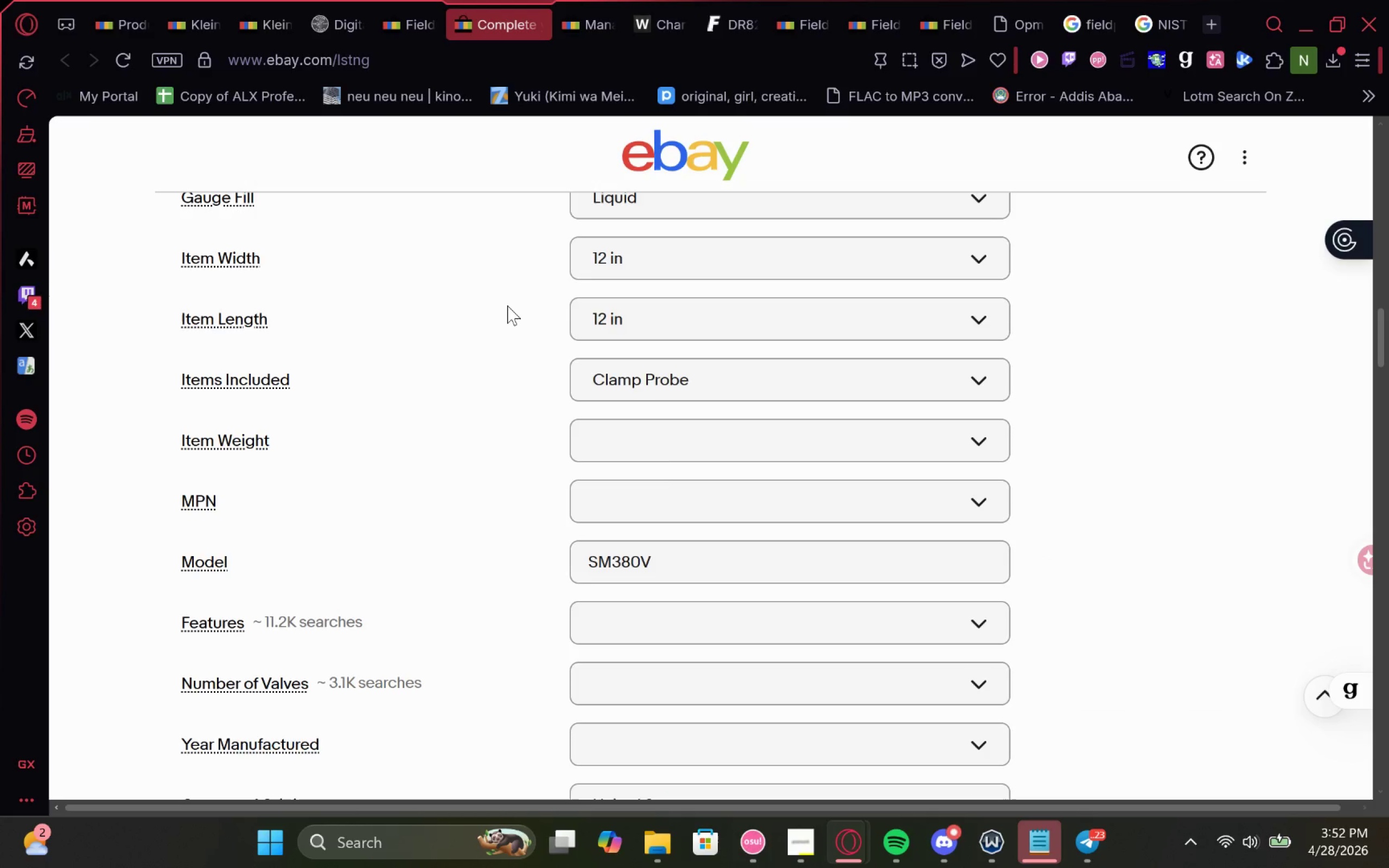 
left_click_drag(start_coordinate=[732, 5], to_coordinate=[610, 8])
 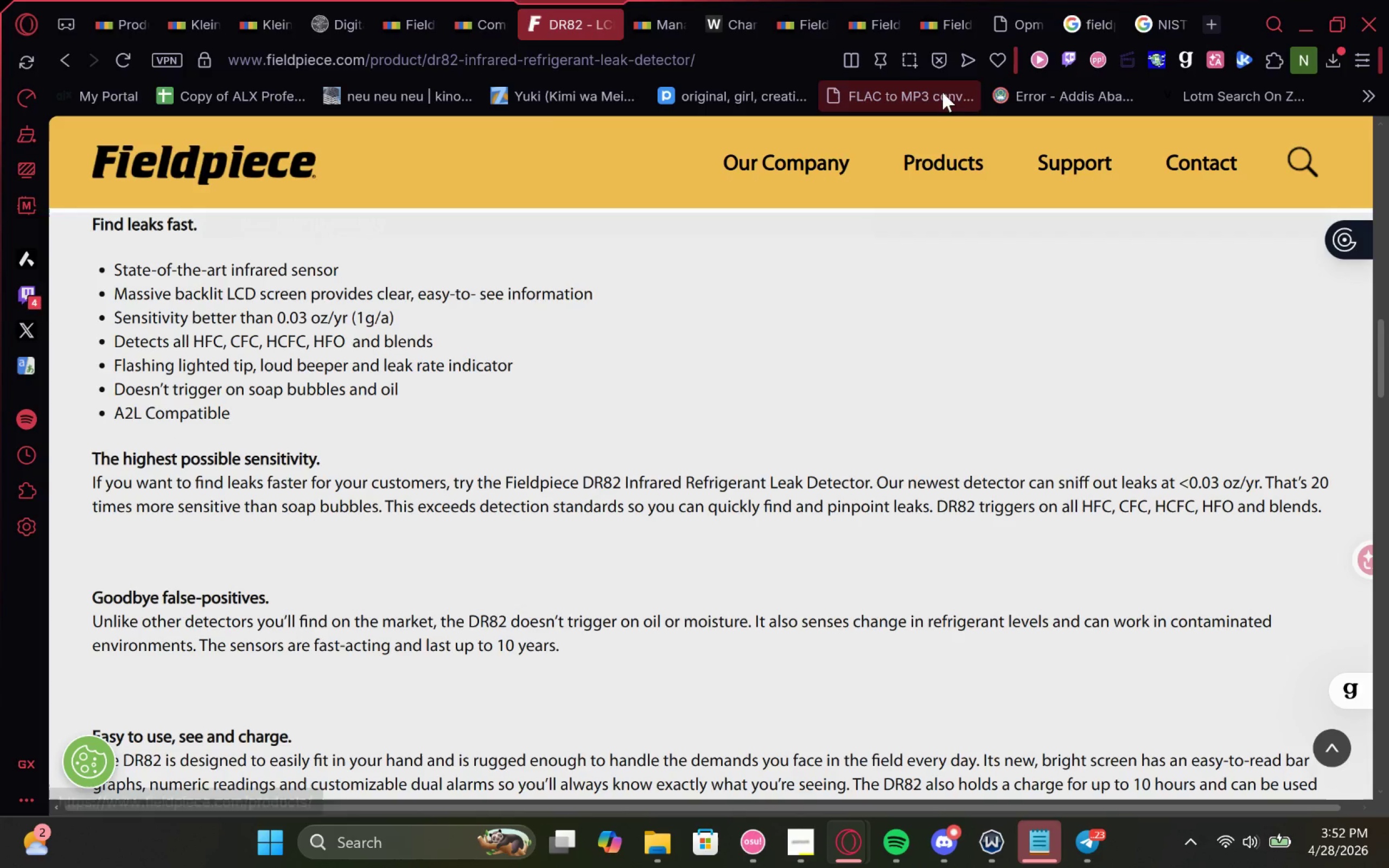 
left_click([1072, 2])
 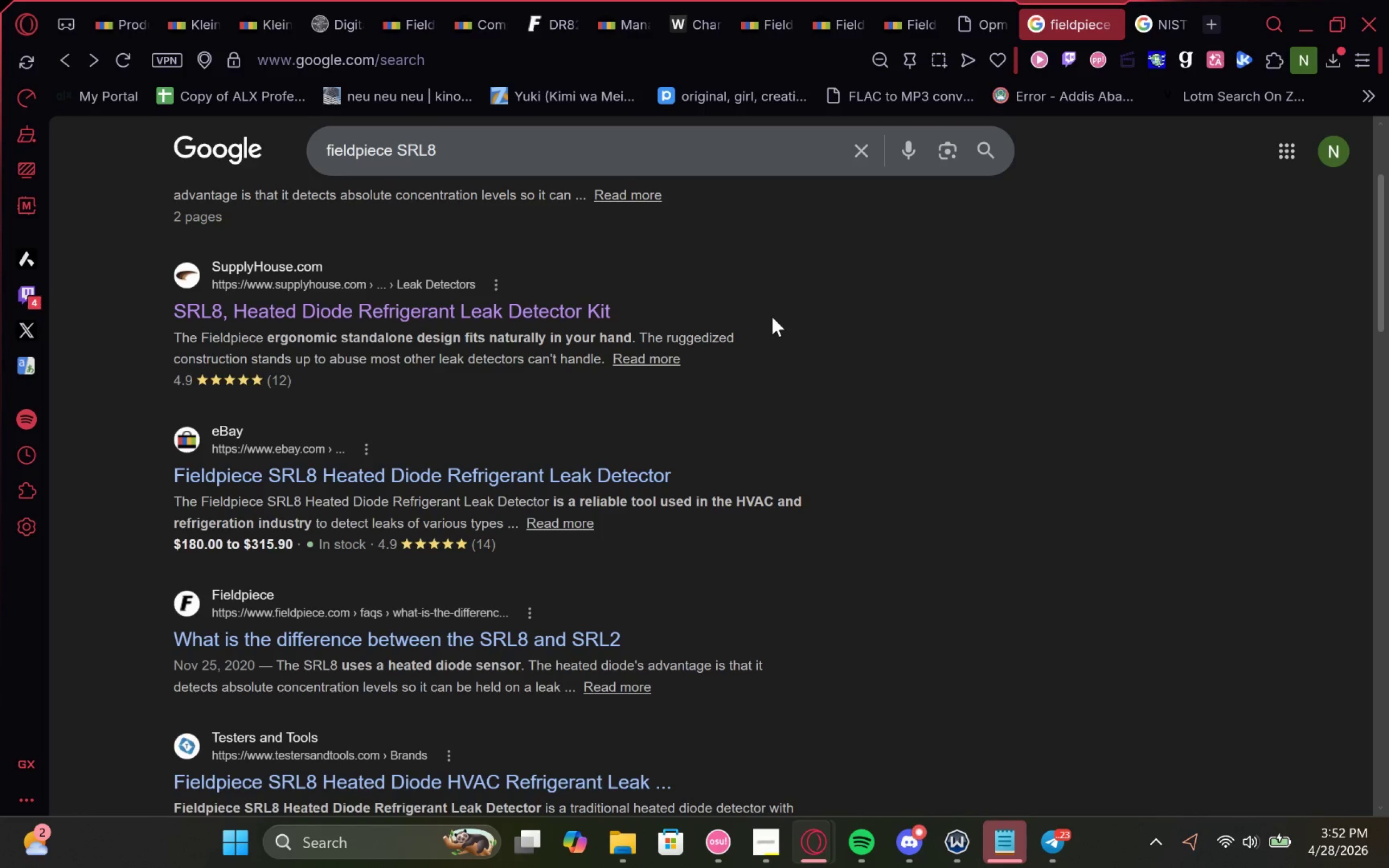 
wait(8.45)
 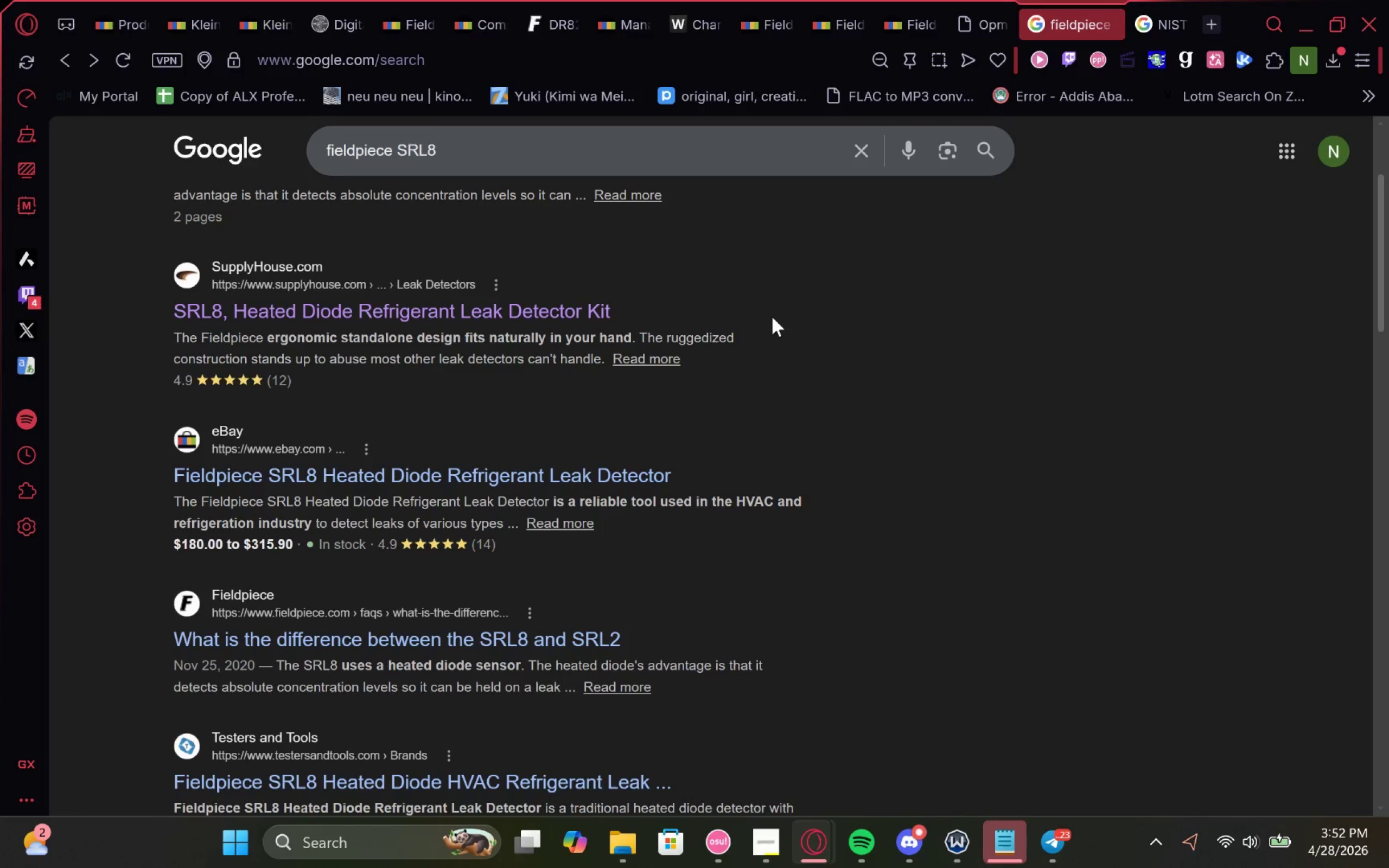 
left_click([483, 316])
 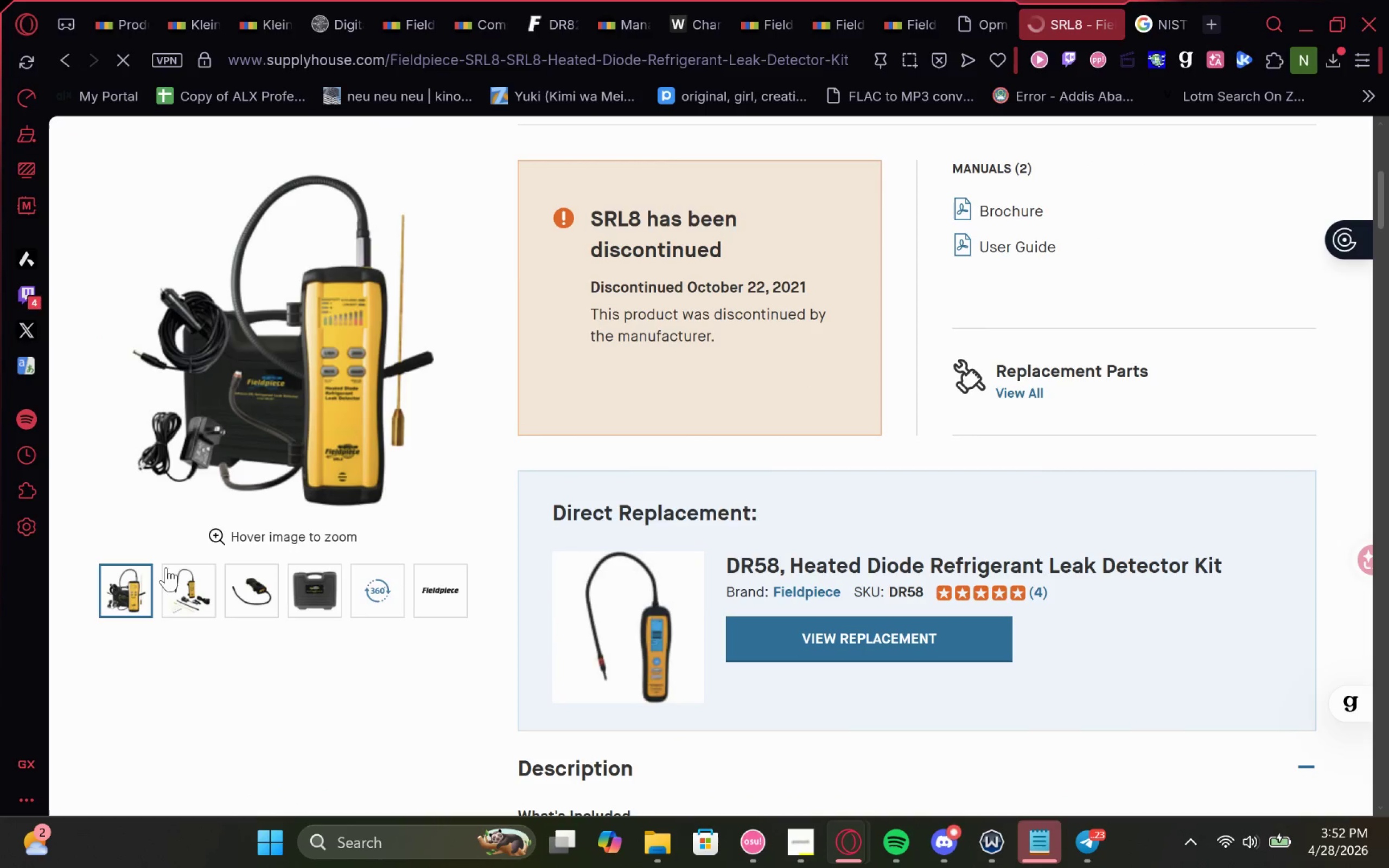 
left_click([346, 582])
 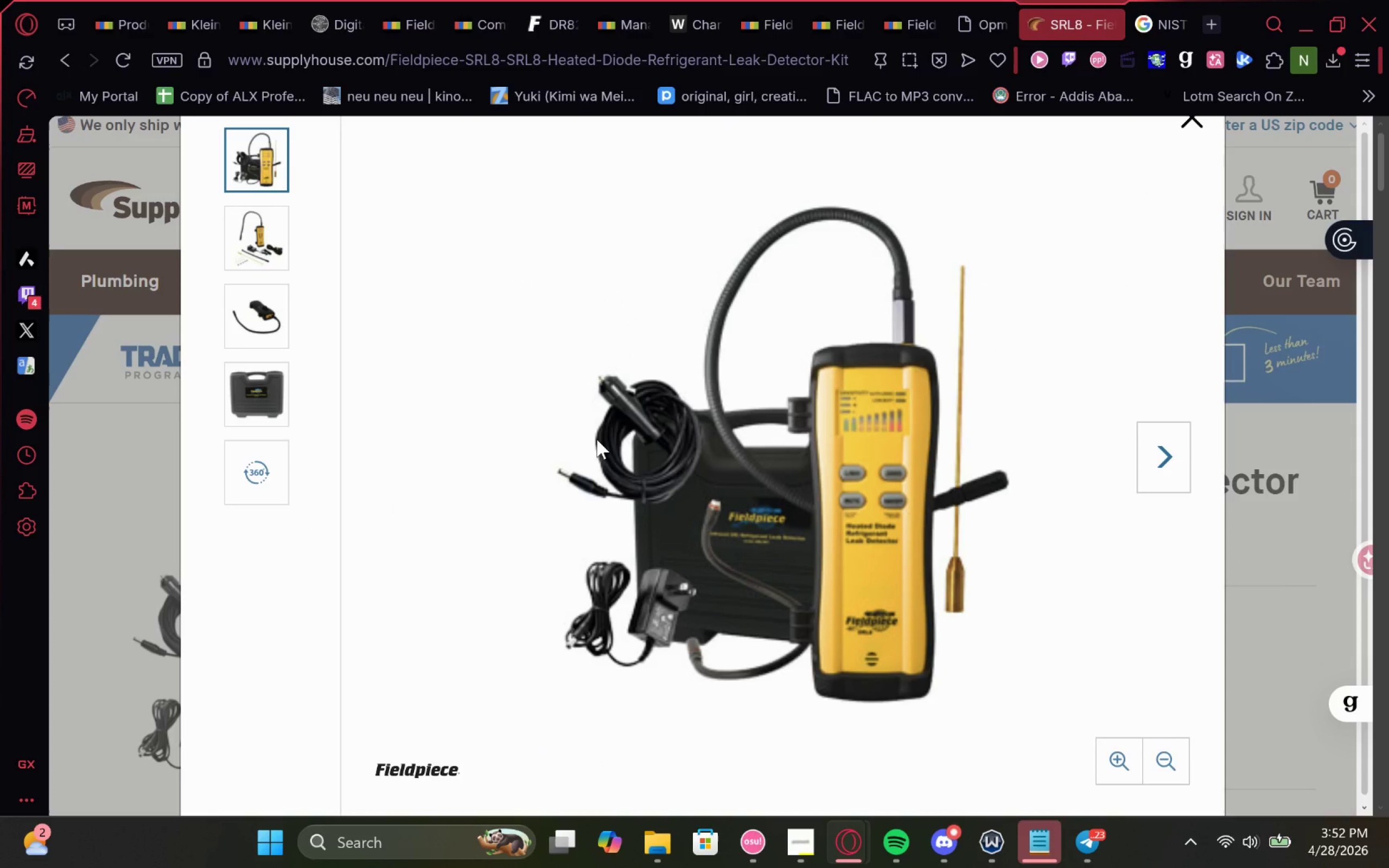 
left_click([266, 244])
 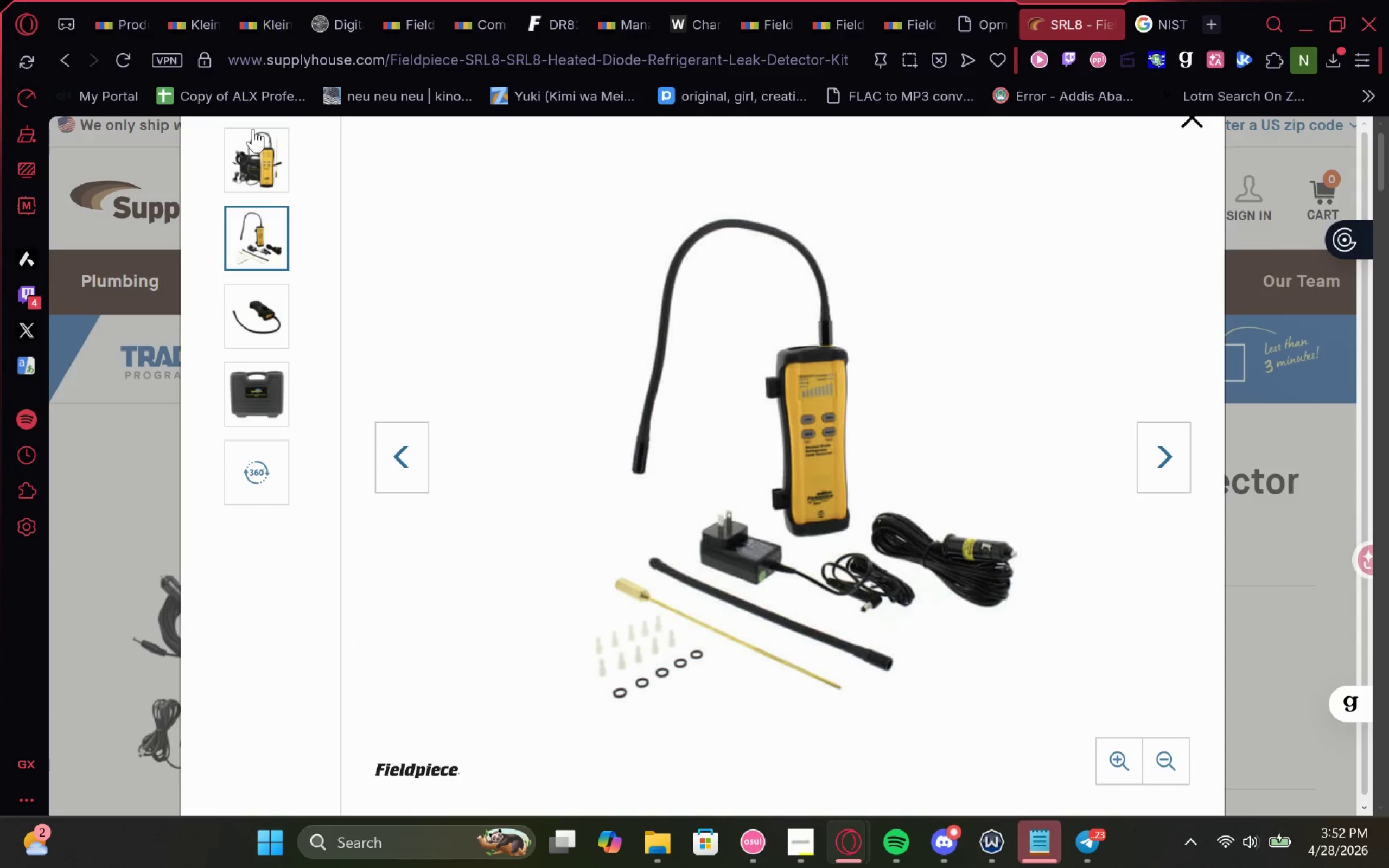 
left_click([253, 129])
 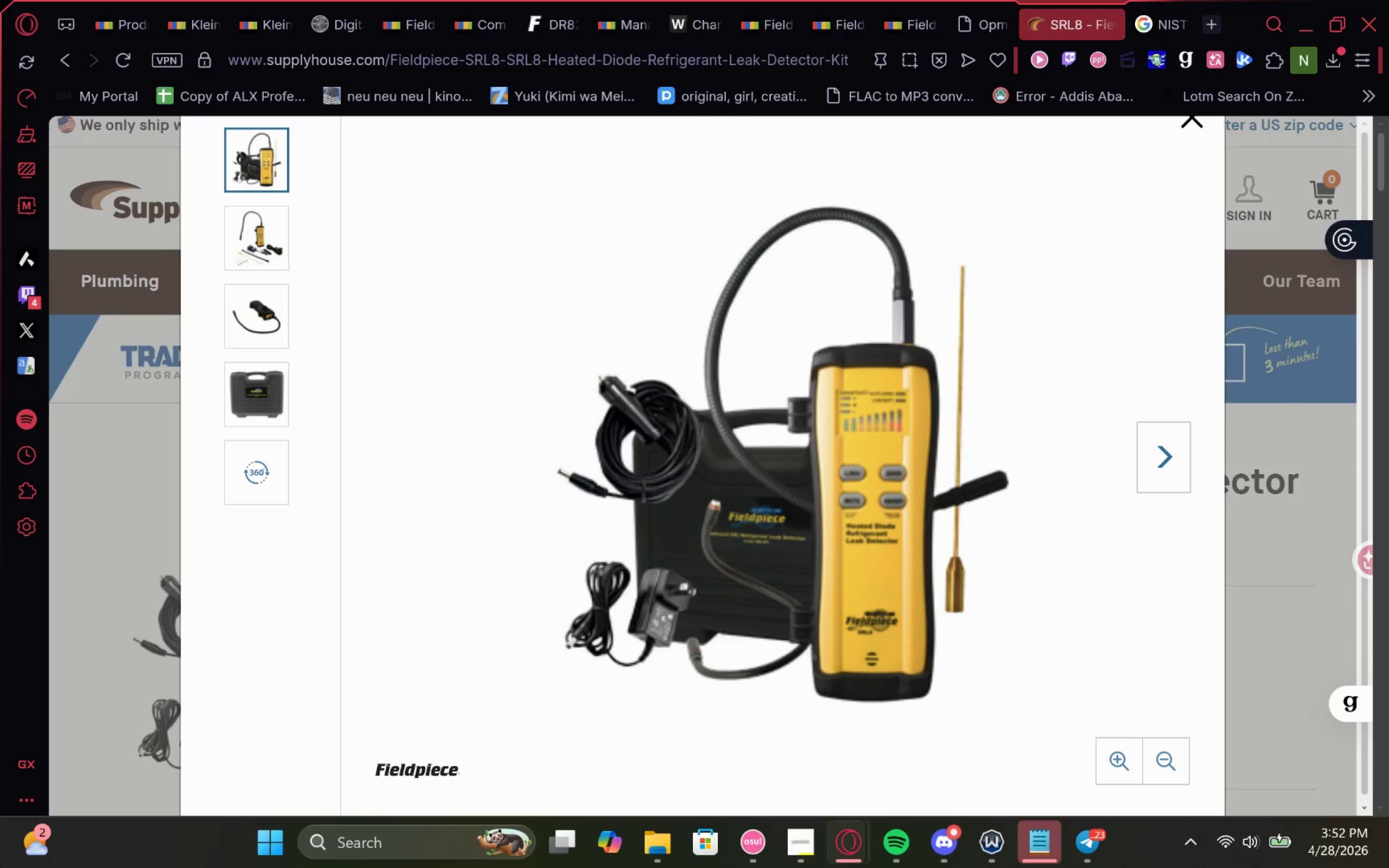 
right_click([750, 509])
 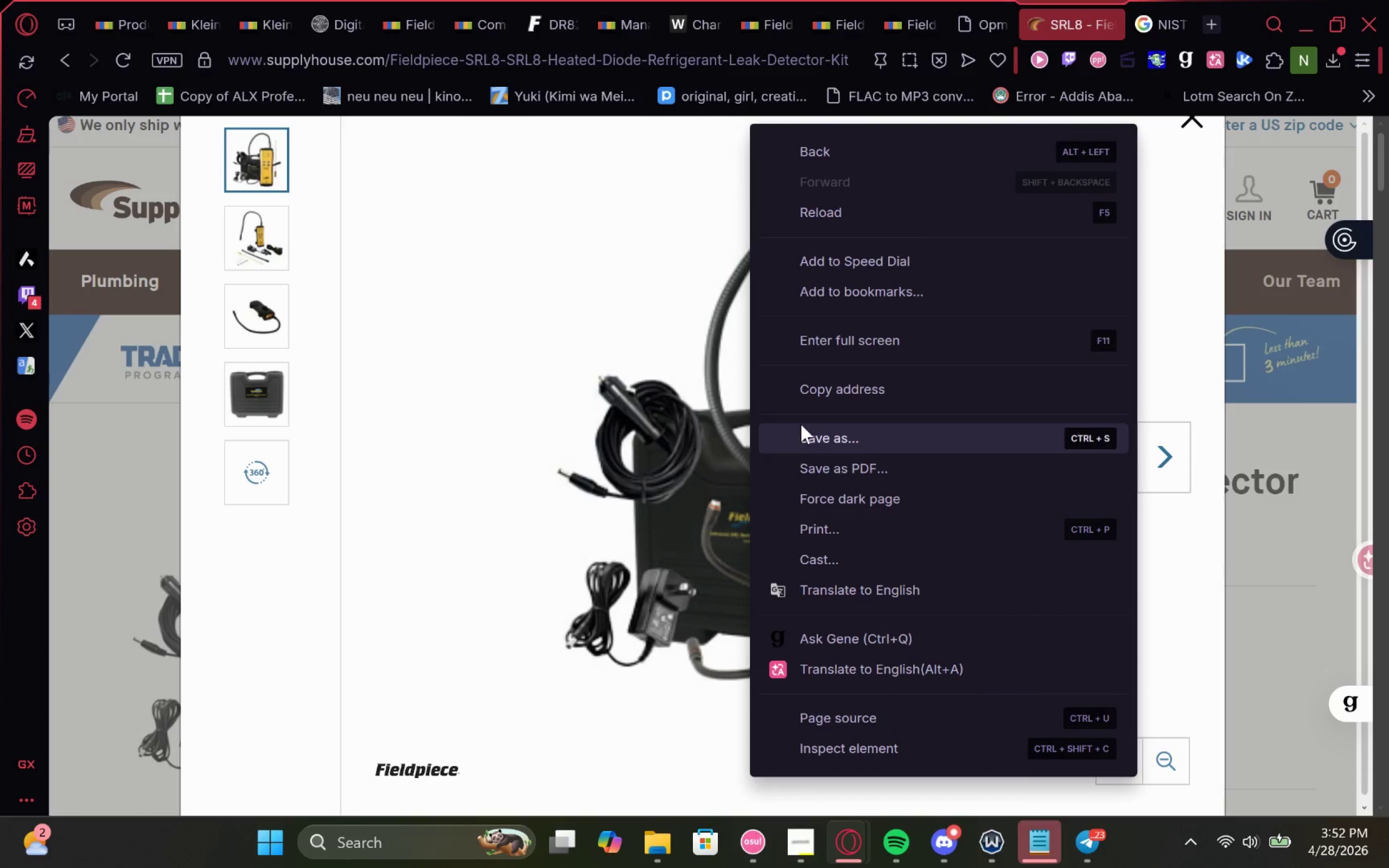 
left_click([814, 439])
 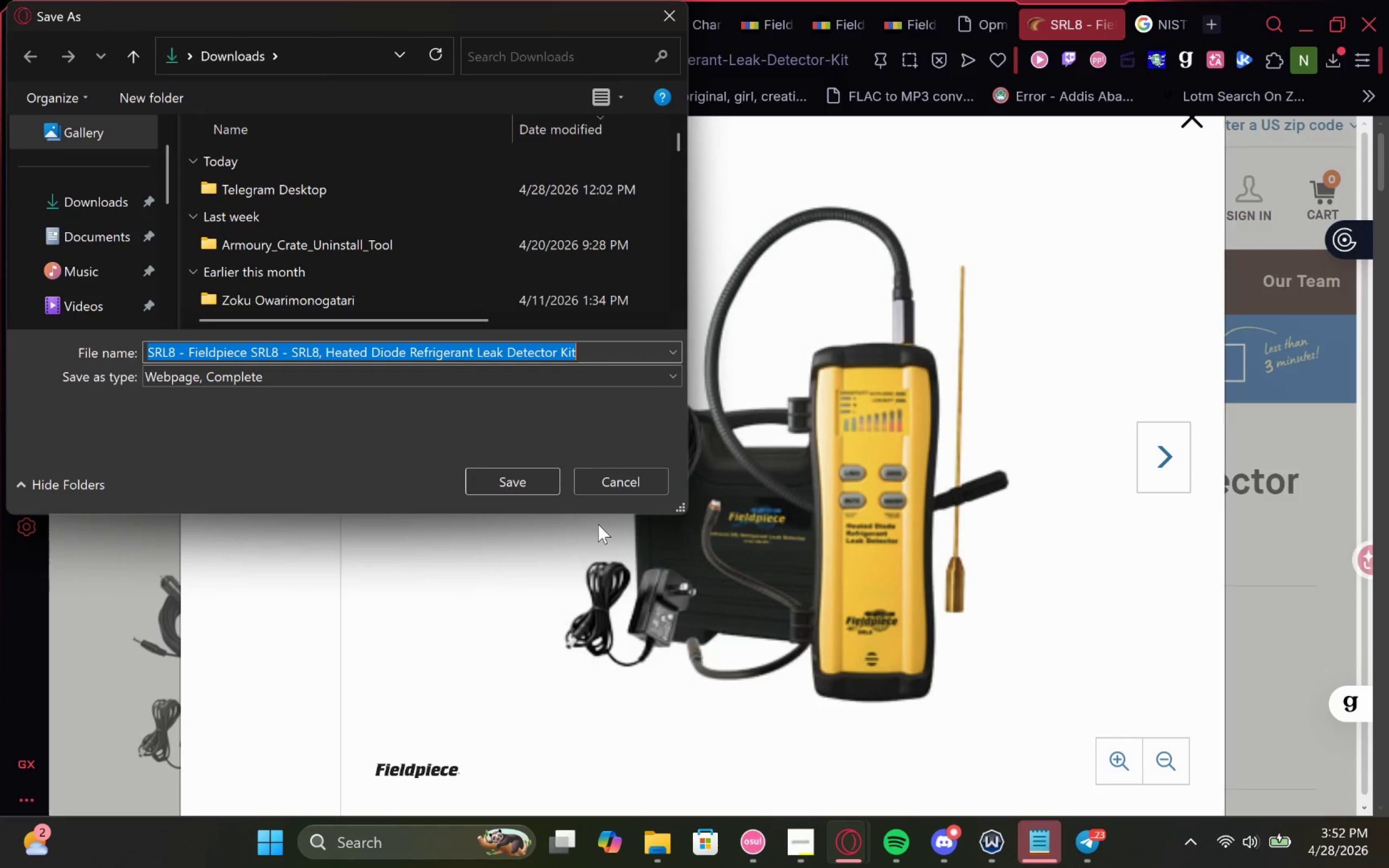 
left_click([521, 482])
 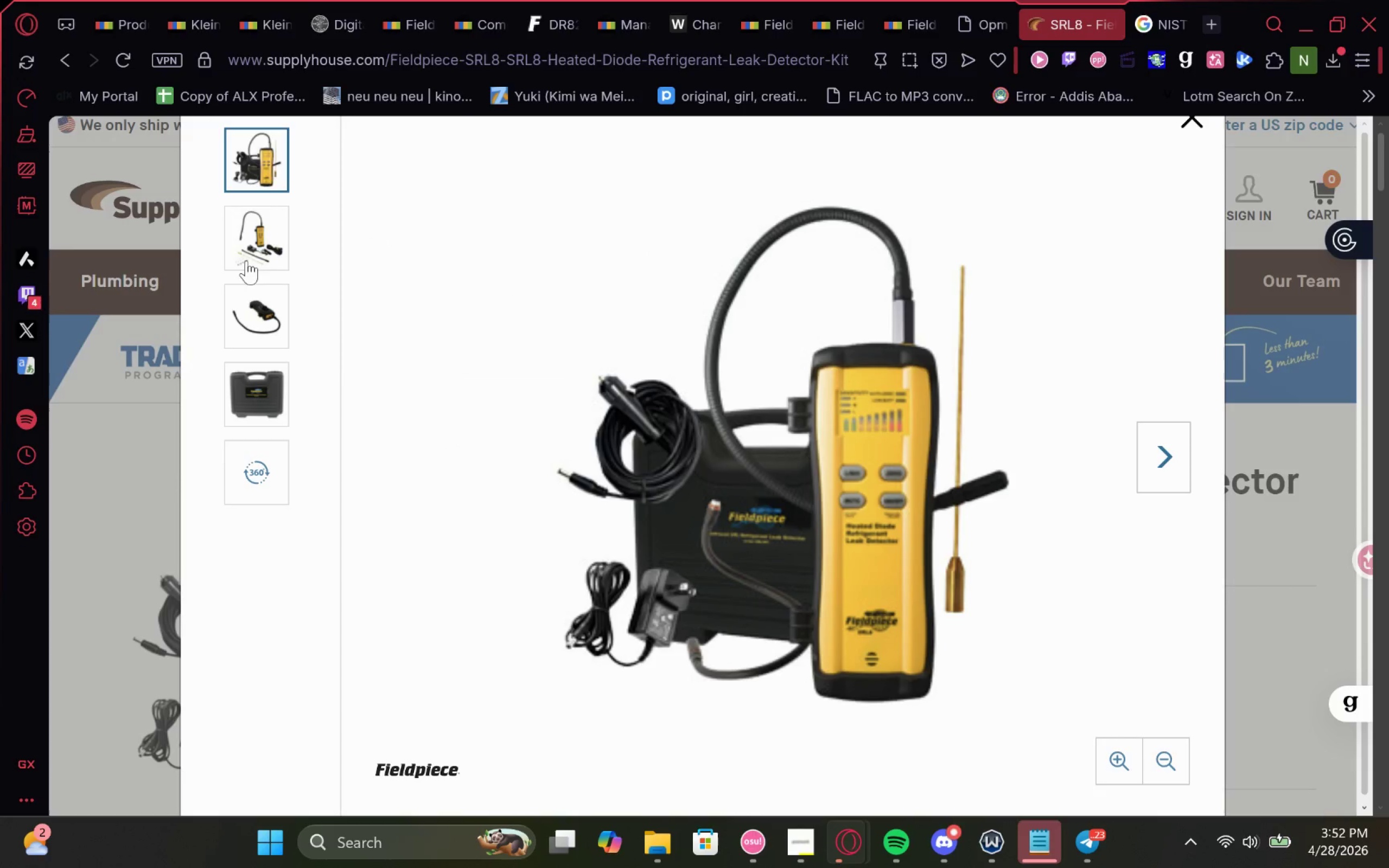 
left_click([247, 251])
 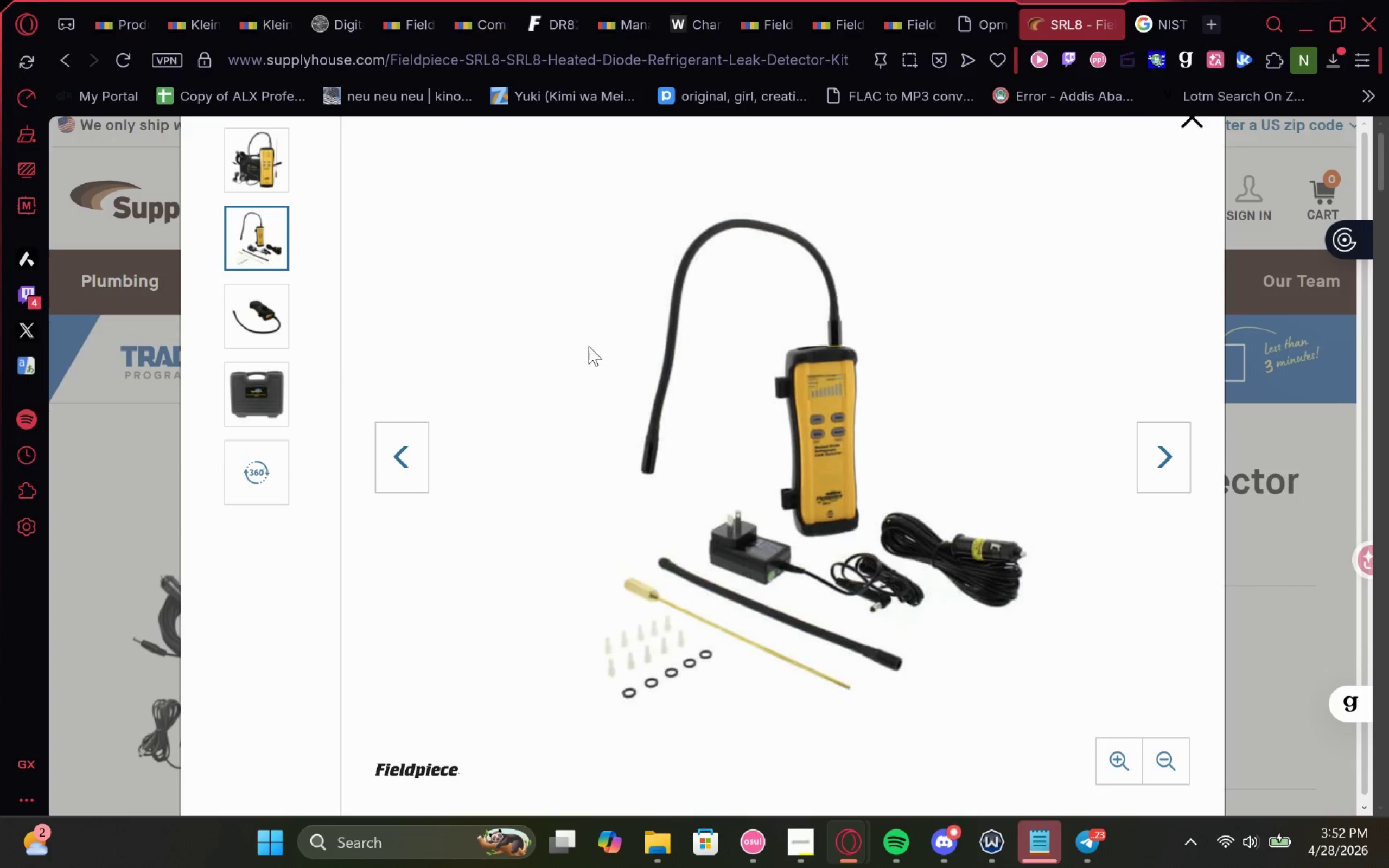 
right_click([830, 414])
 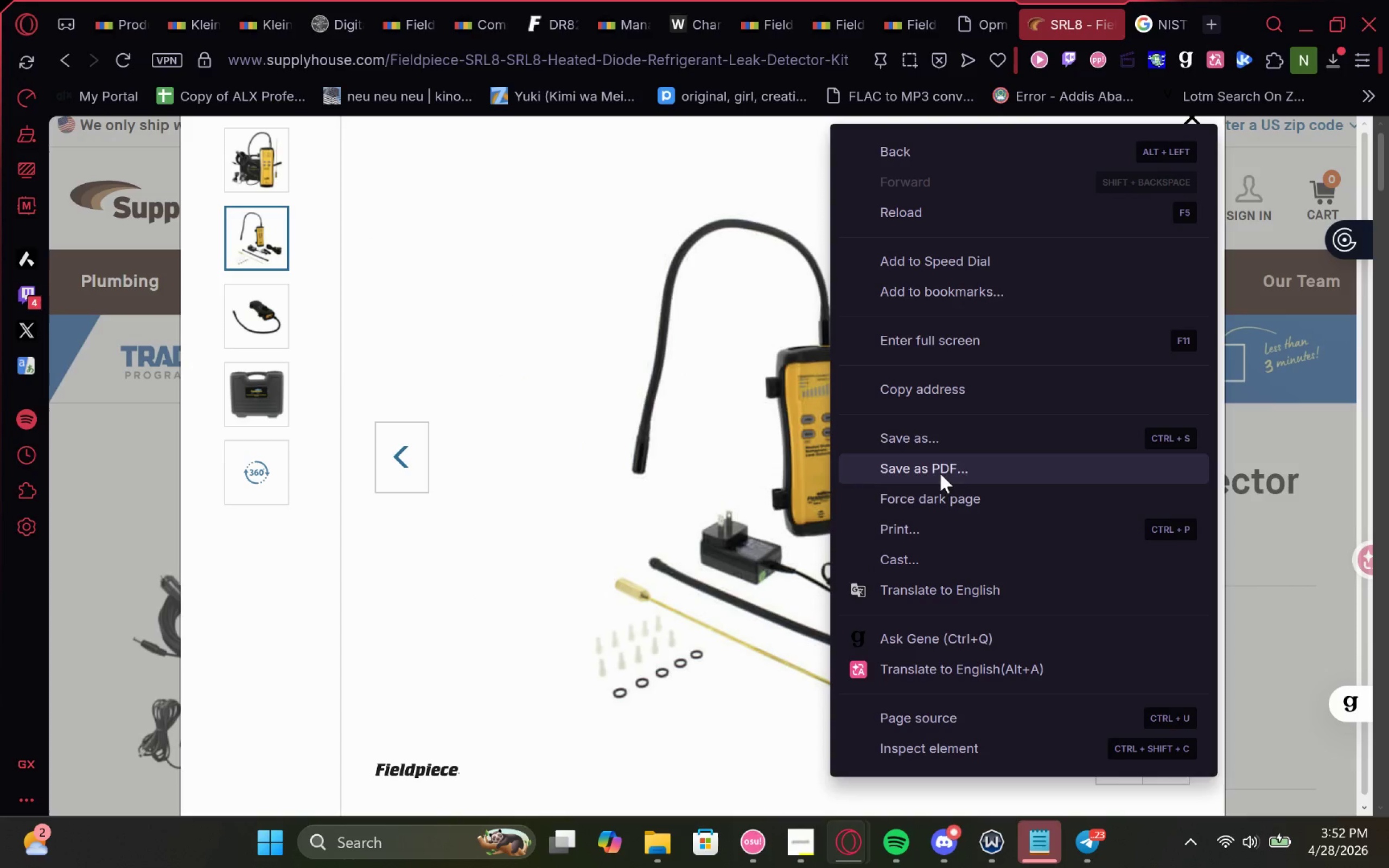 
left_click([947, 452])
 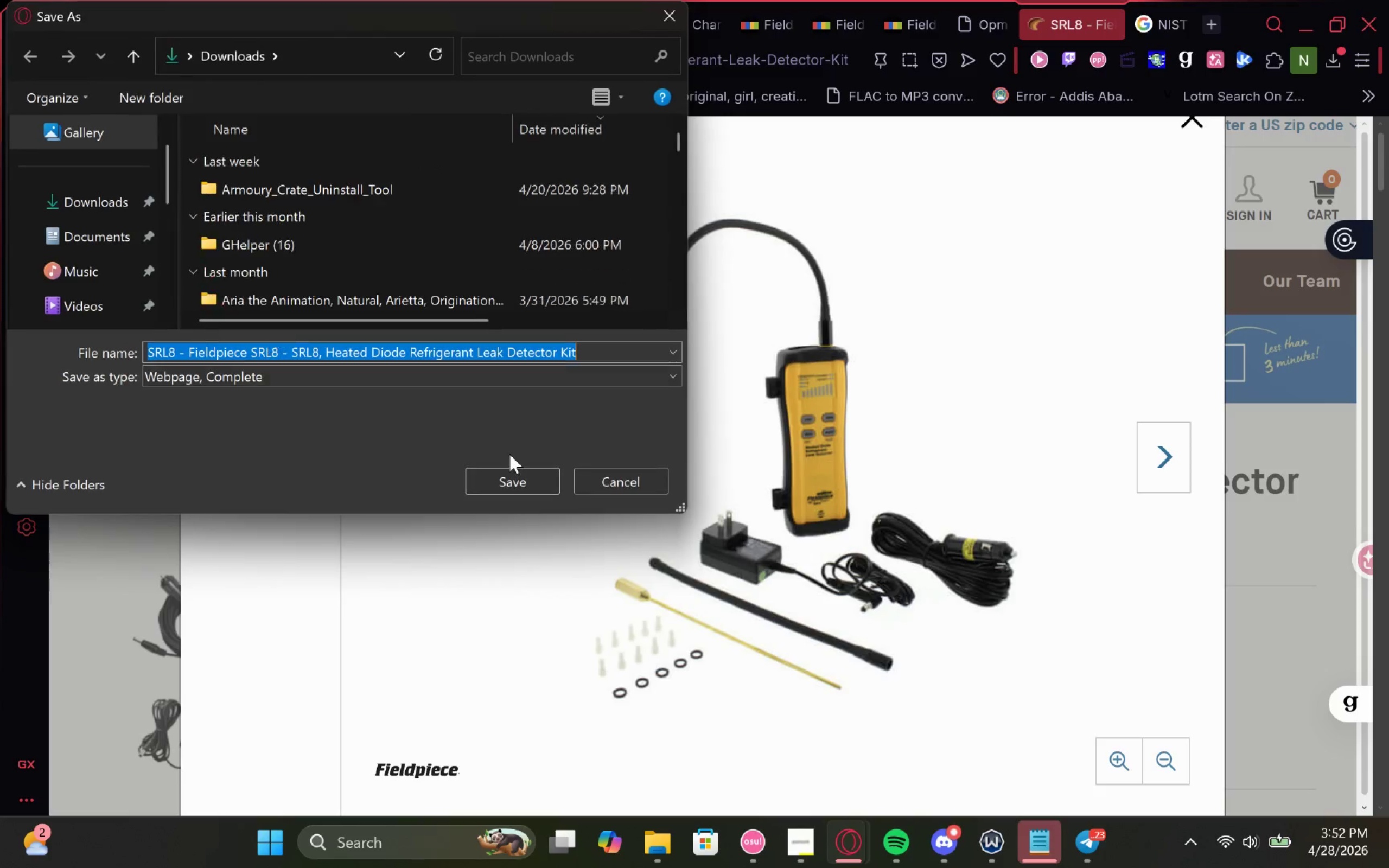 
left_click([517, 473])
 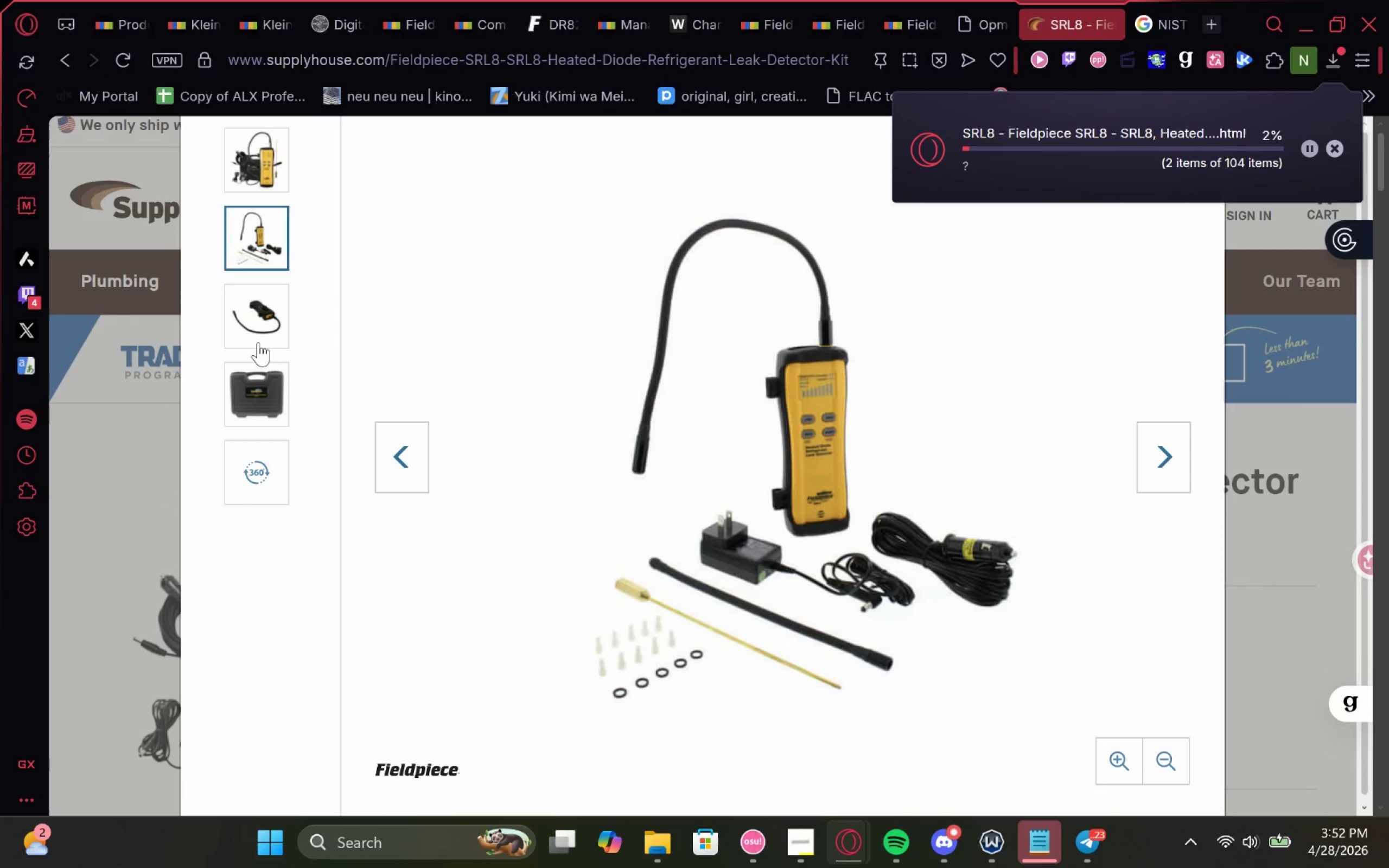 
left_click([264, 378])
 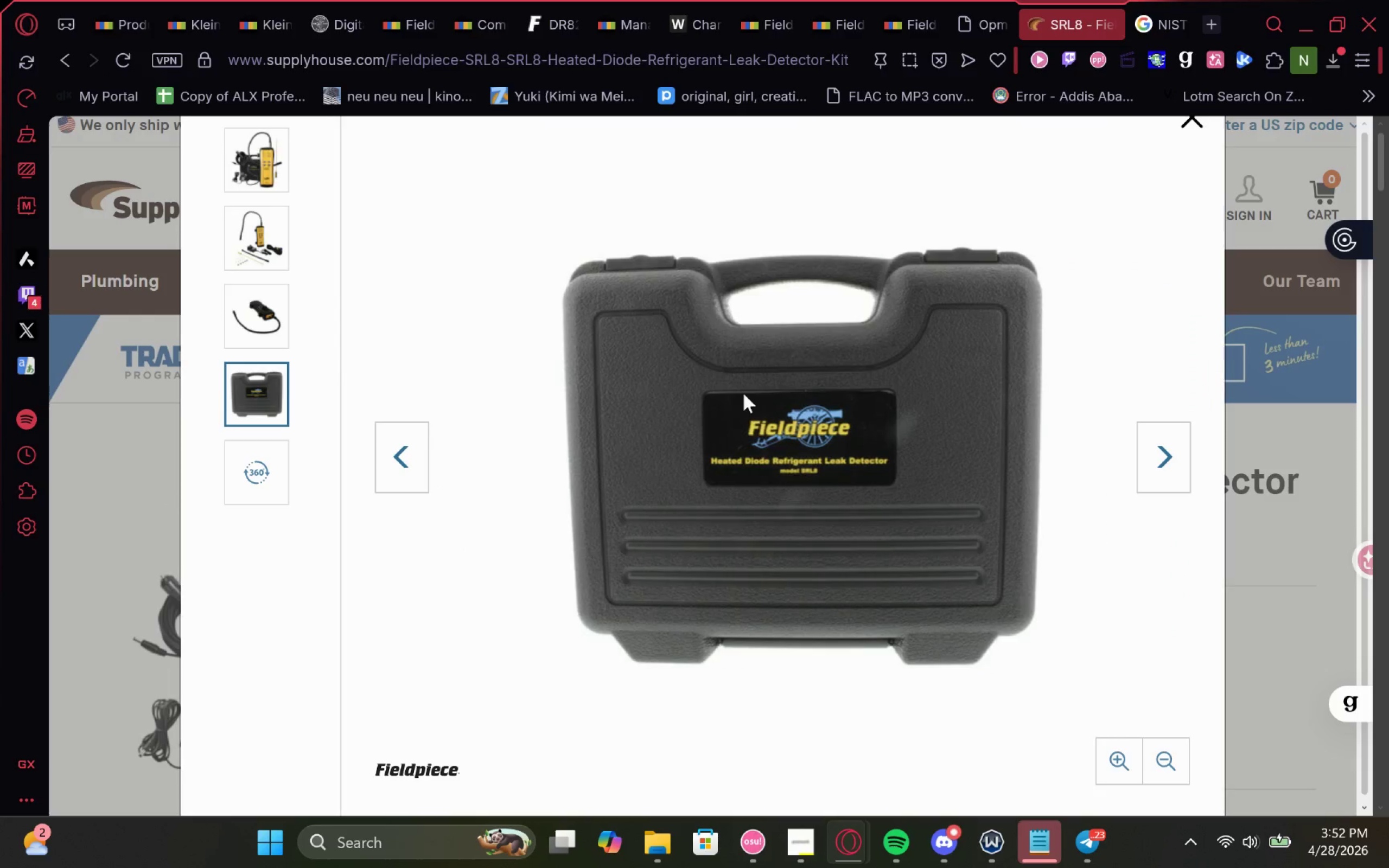 
right_click([745, 393])
 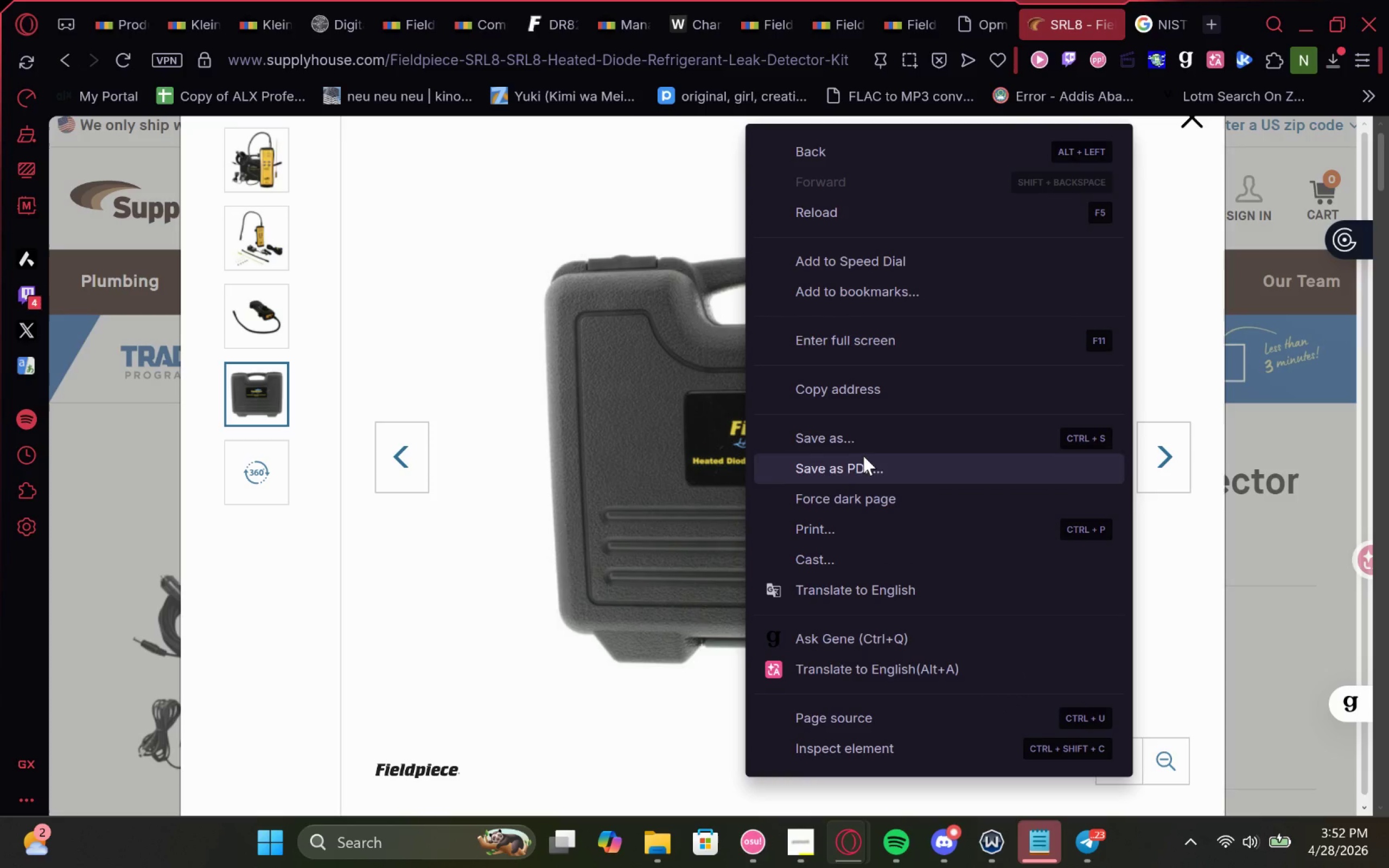 
left_click([866, 451])
 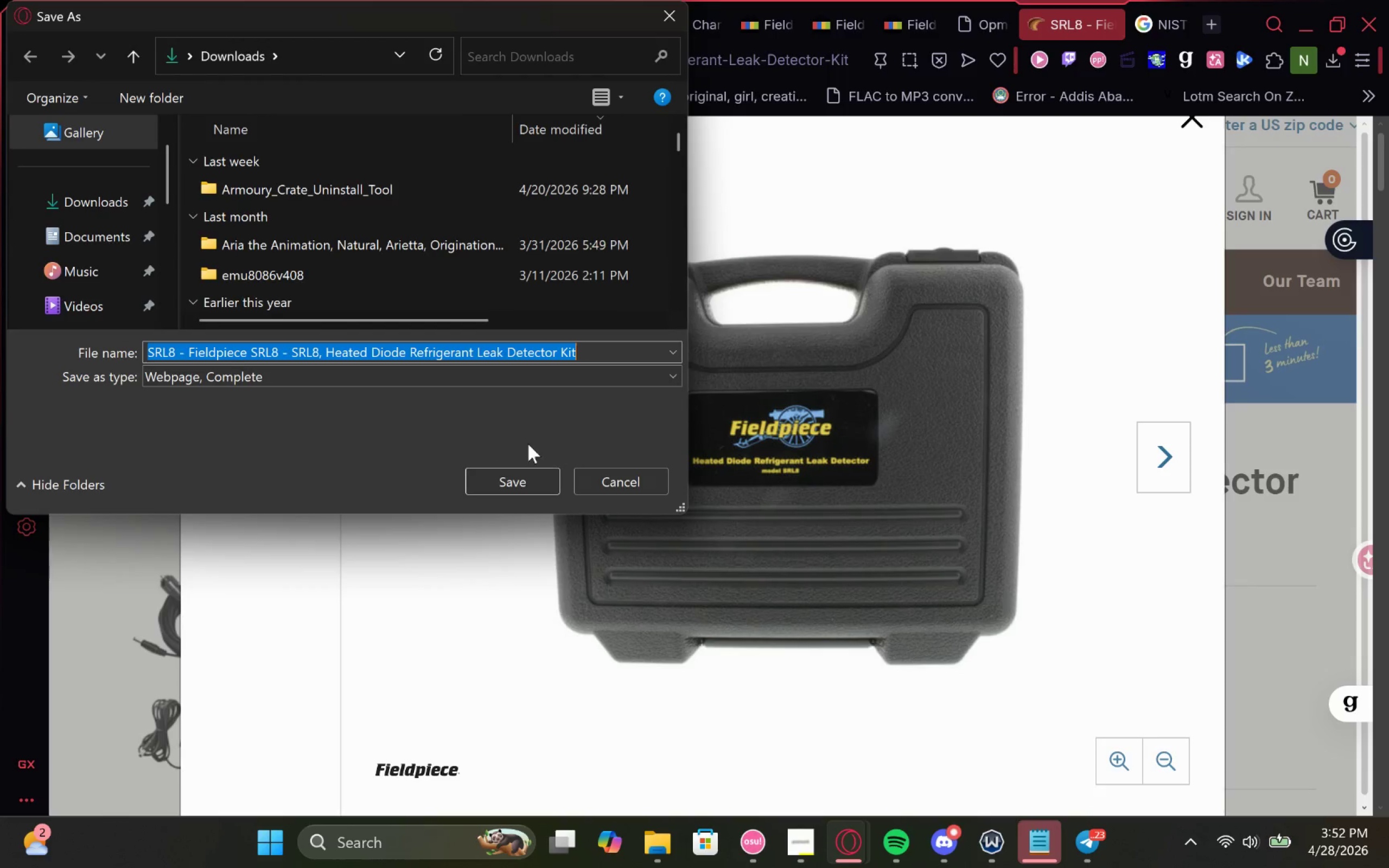 
left_click([531, 487])
 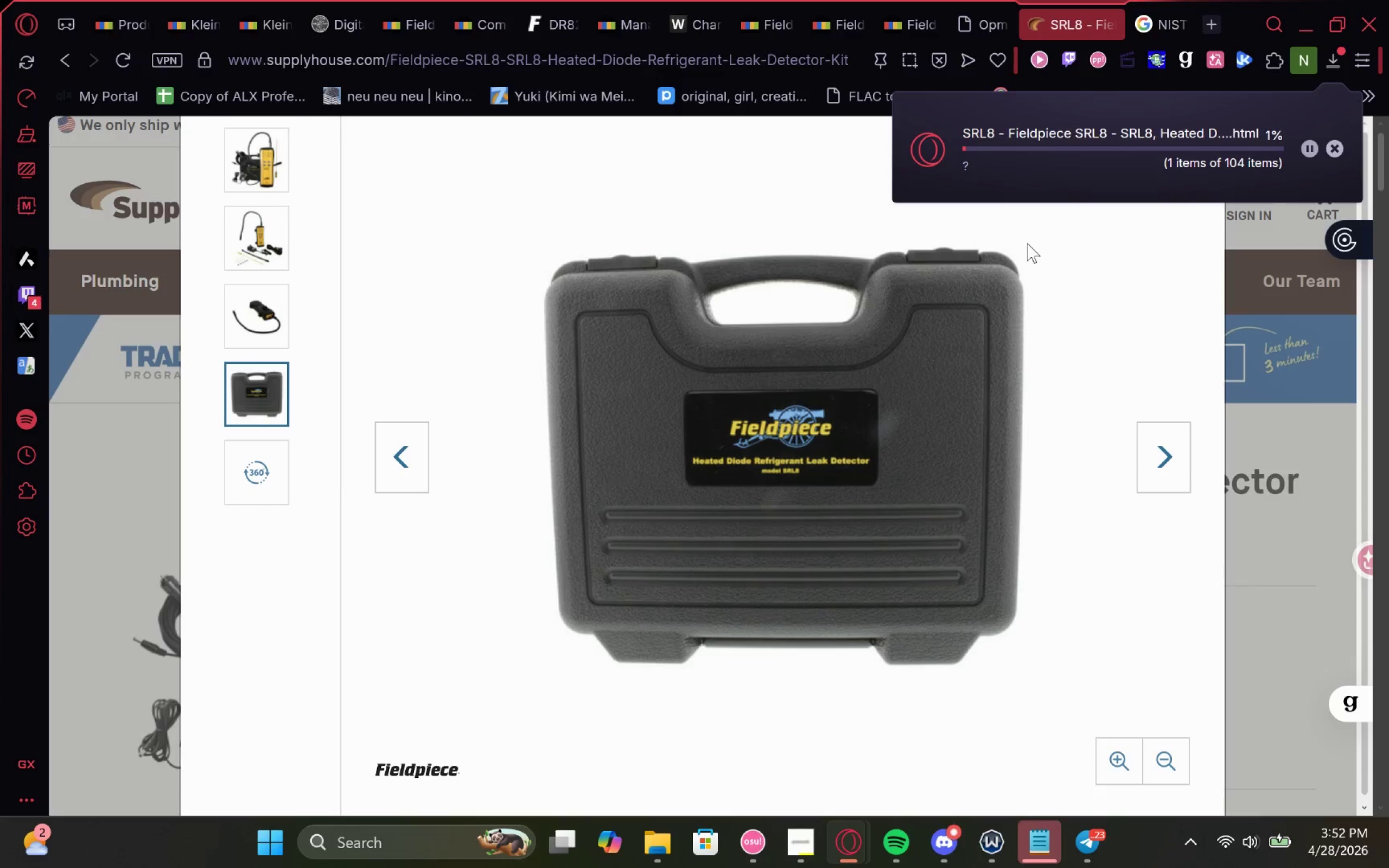 
left_click([1012, 301])
 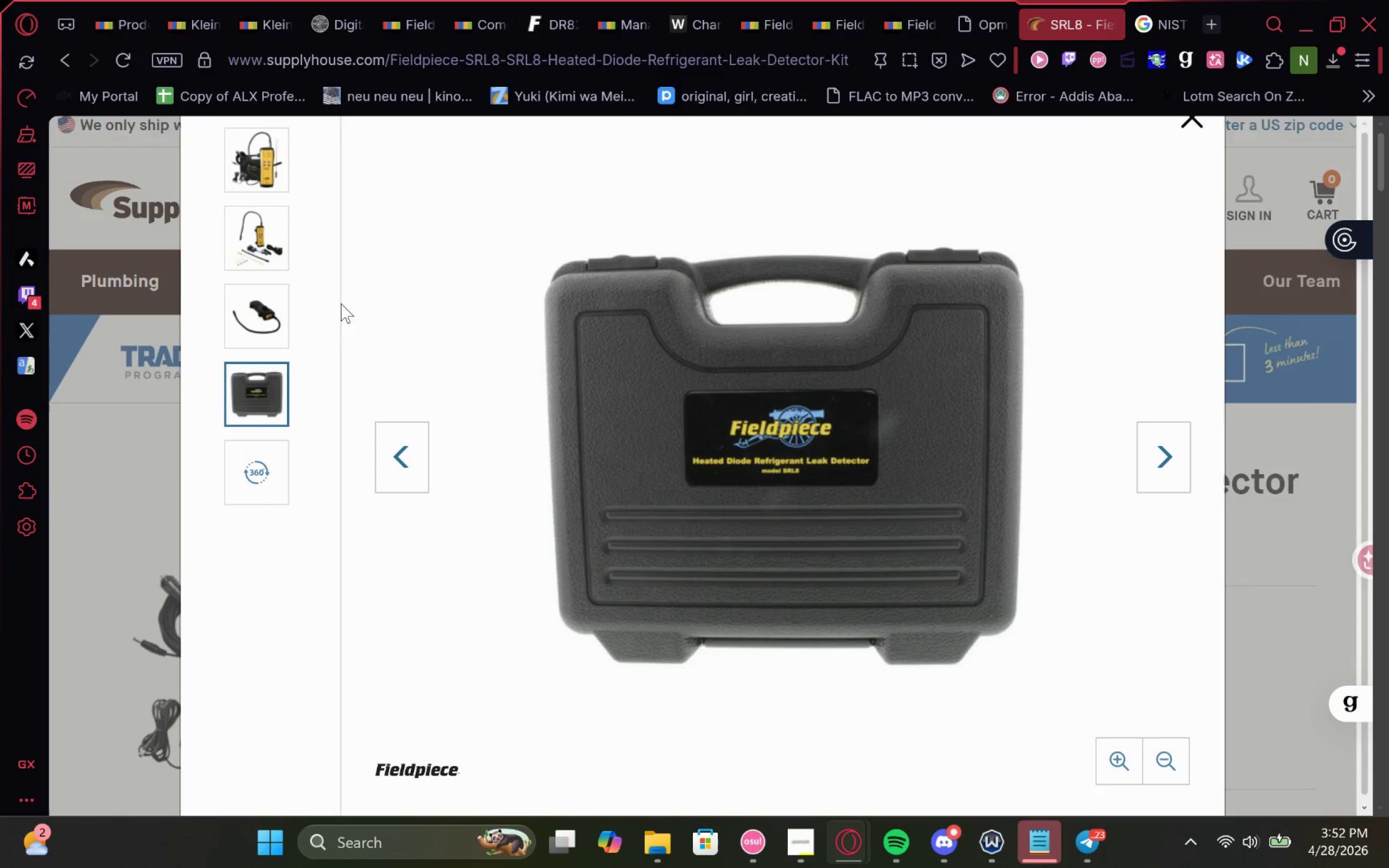 
right_click([710, 376])
 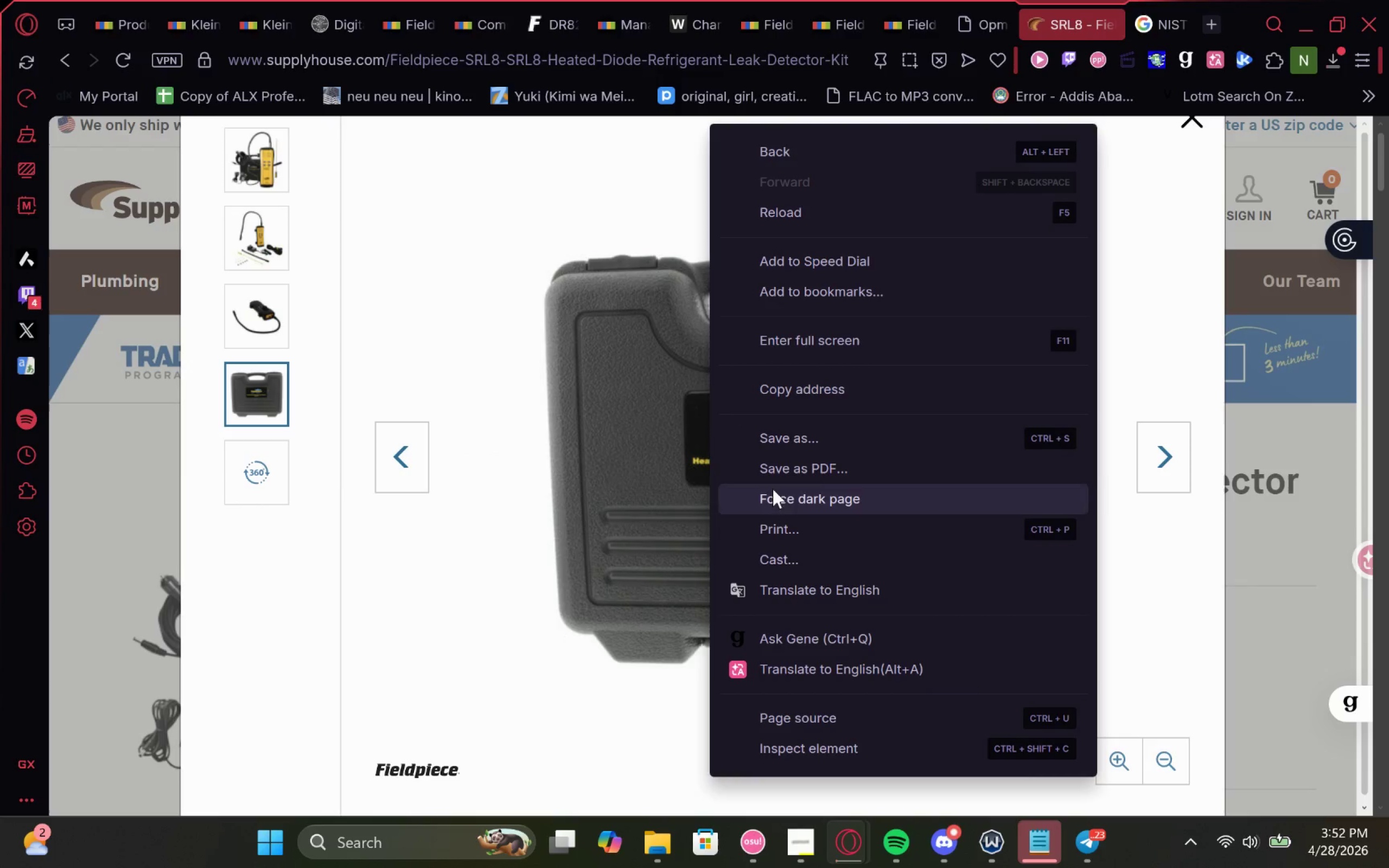 
left_click([616, 465])
 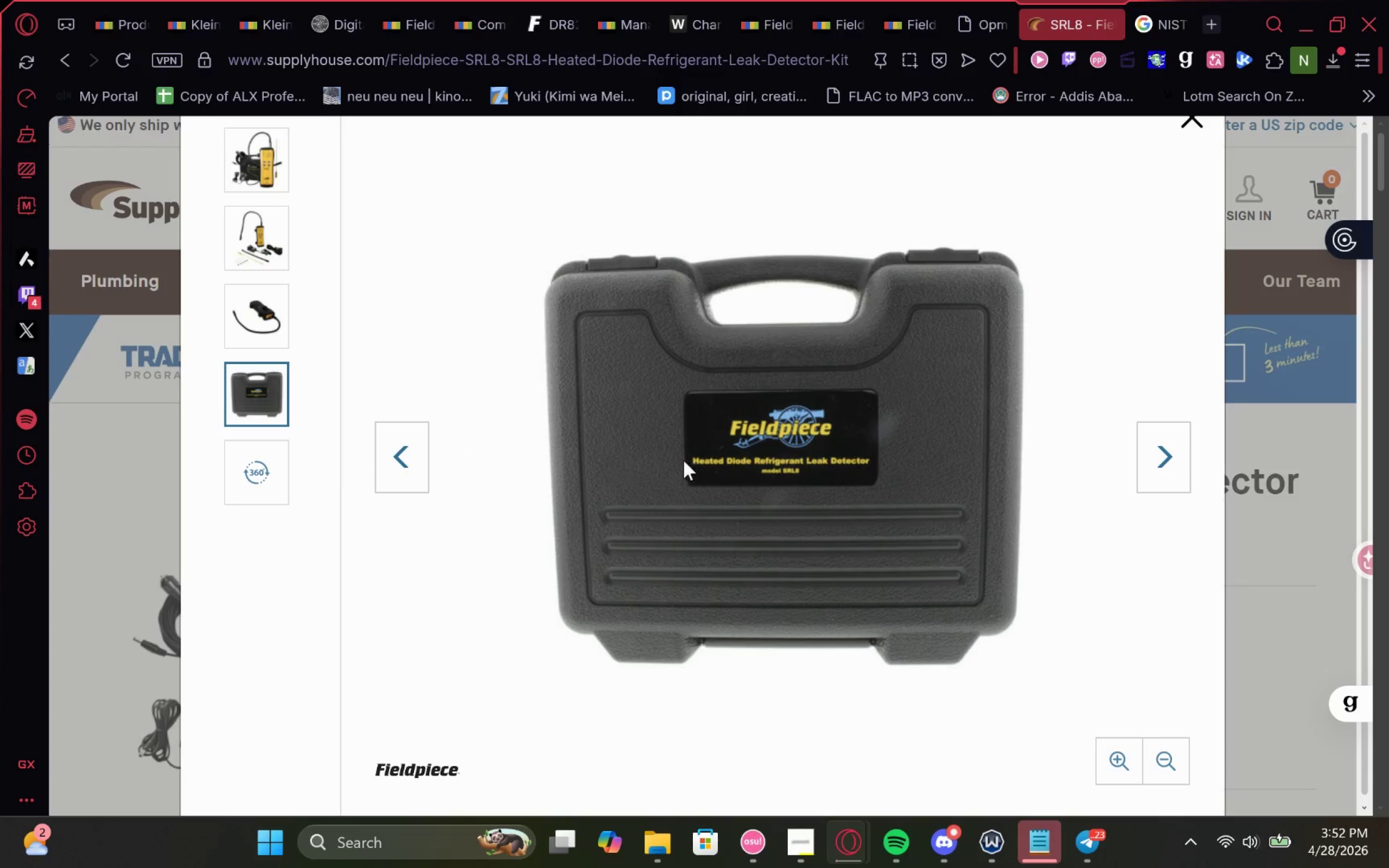 
left_click_drag(start_coordinate=[699, 453], to_coordinate=[711, 456])
 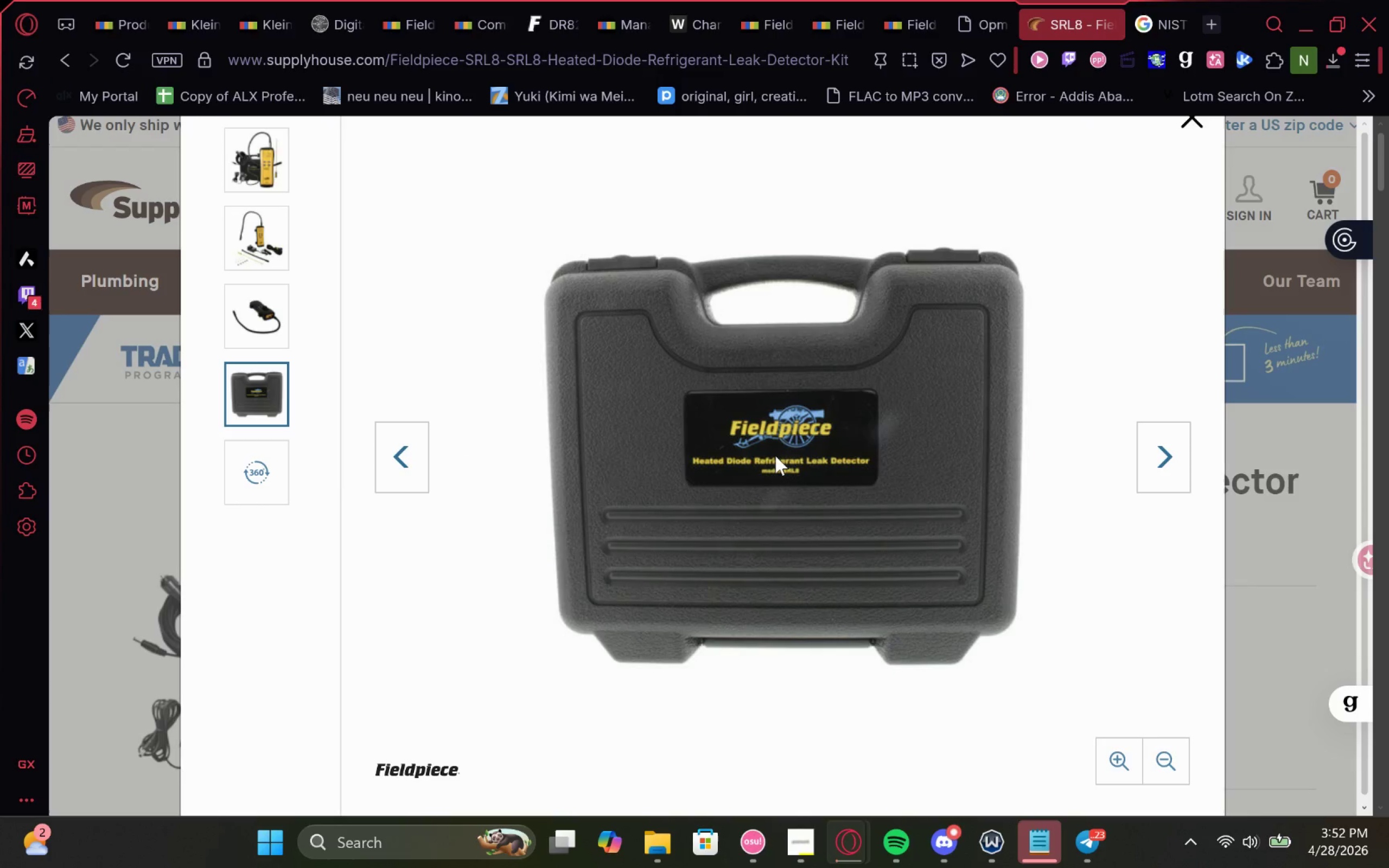 
left_click_drag(start_coordinate=[775, 456], to_coordinate=[744, 519])
 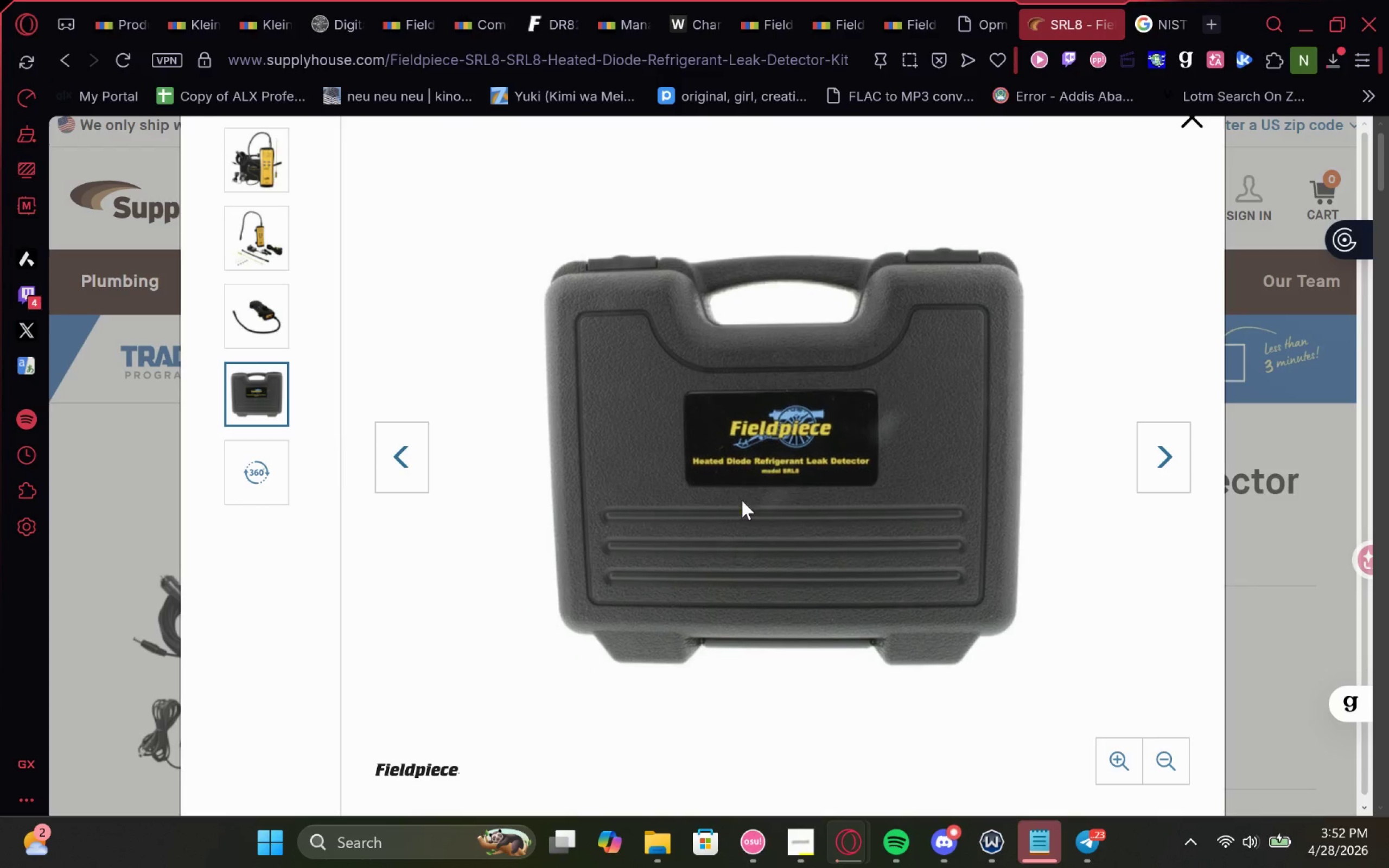 
right_click([742, 499])
 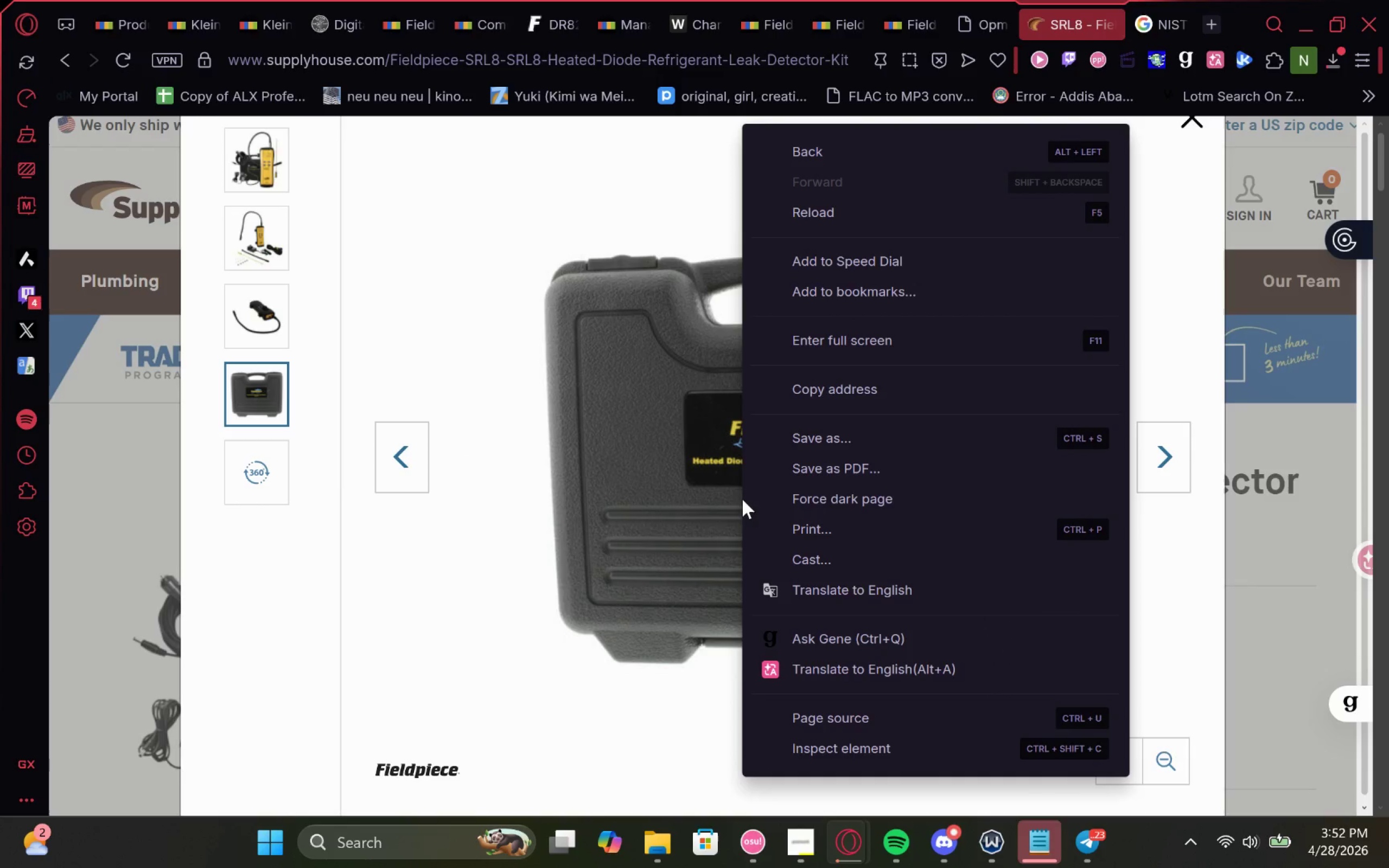 
left_click_drag(start_coordinate=[708, 468], to_coordinate=[709, 512])
 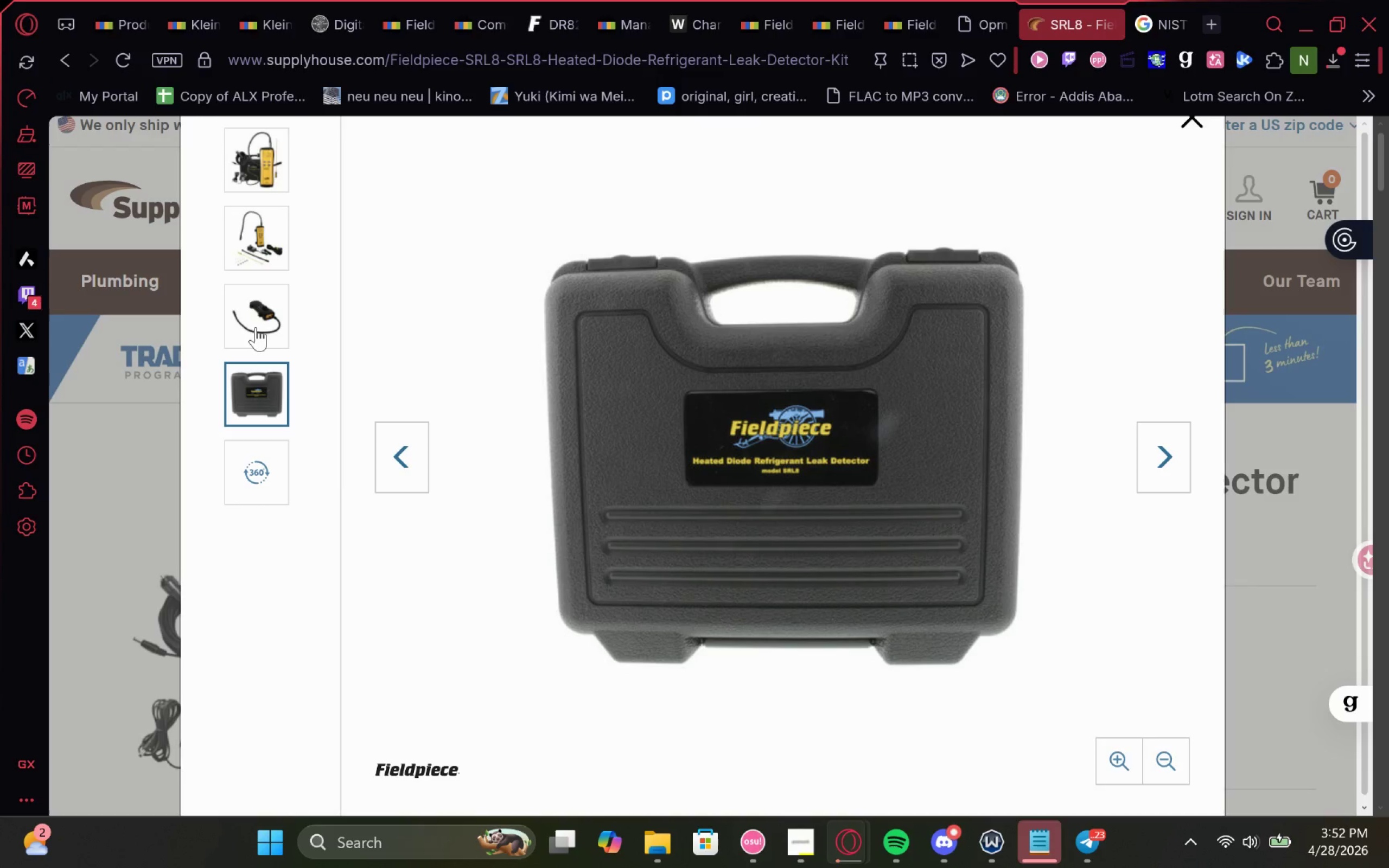 
left_click([251, 316])
 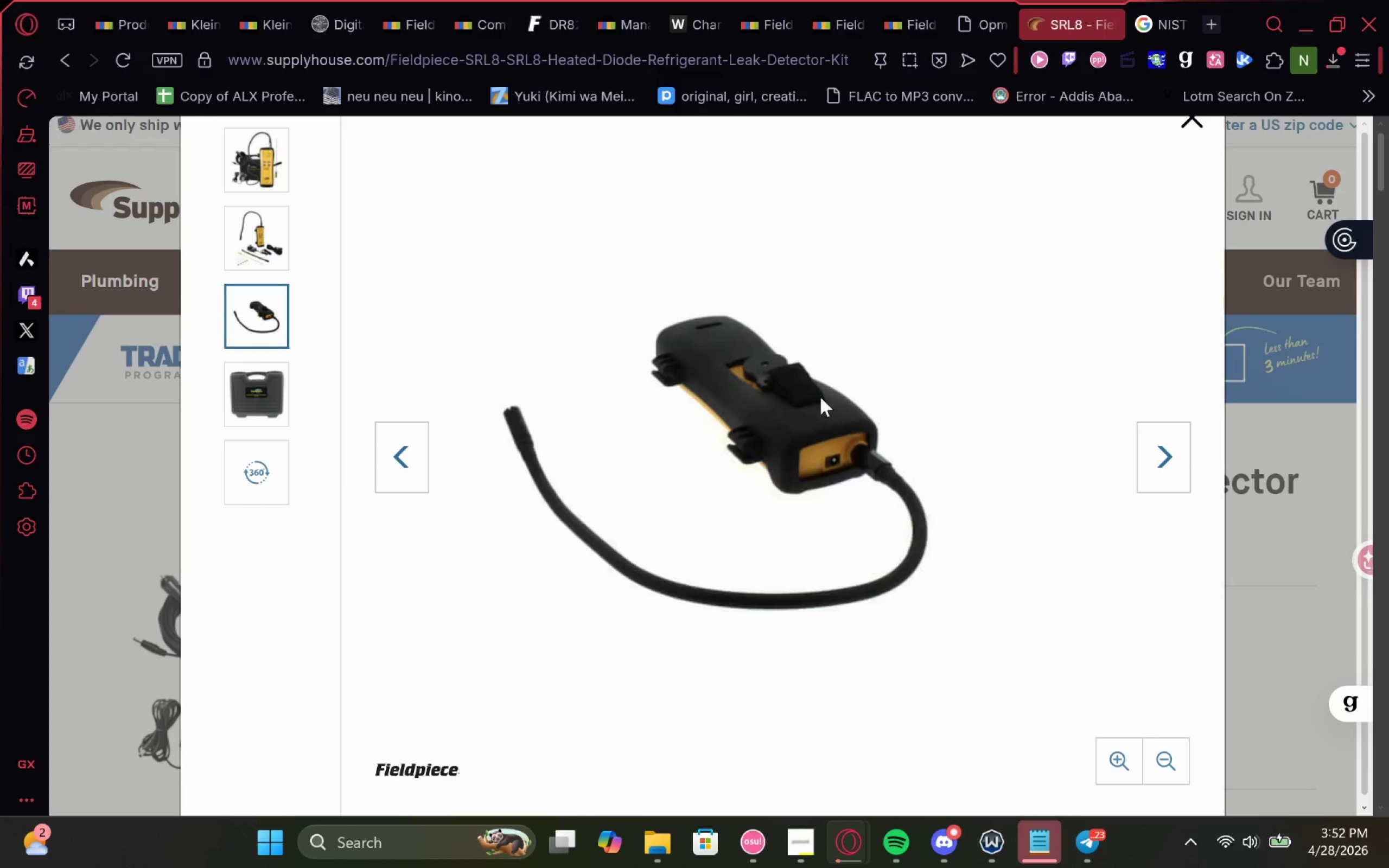 
left_click_drag(start_coordinate=[788, 406], to_coordinate=[788, 451])
 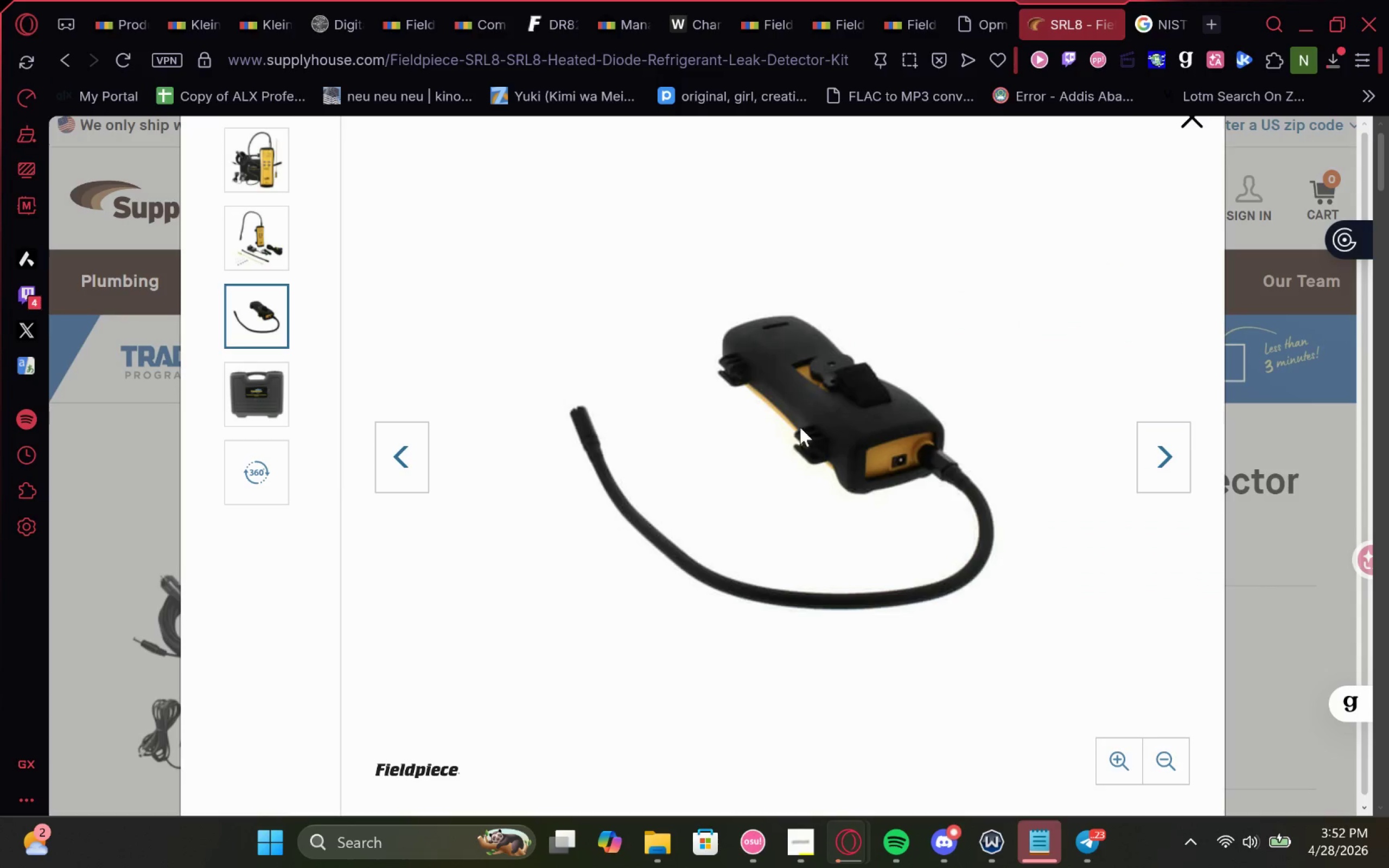 
right_click([804, 422])
 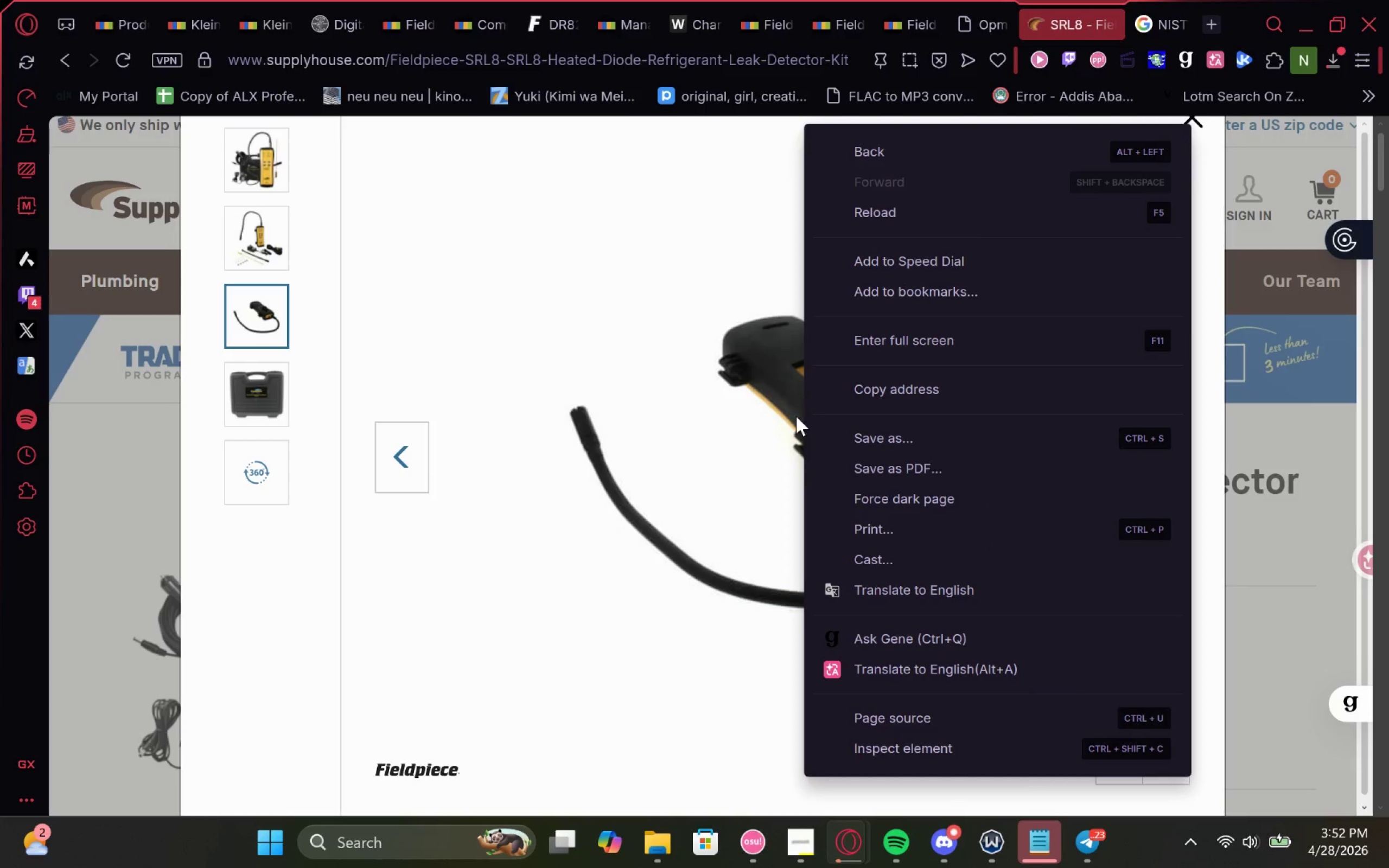 
left_click([743, 416])
 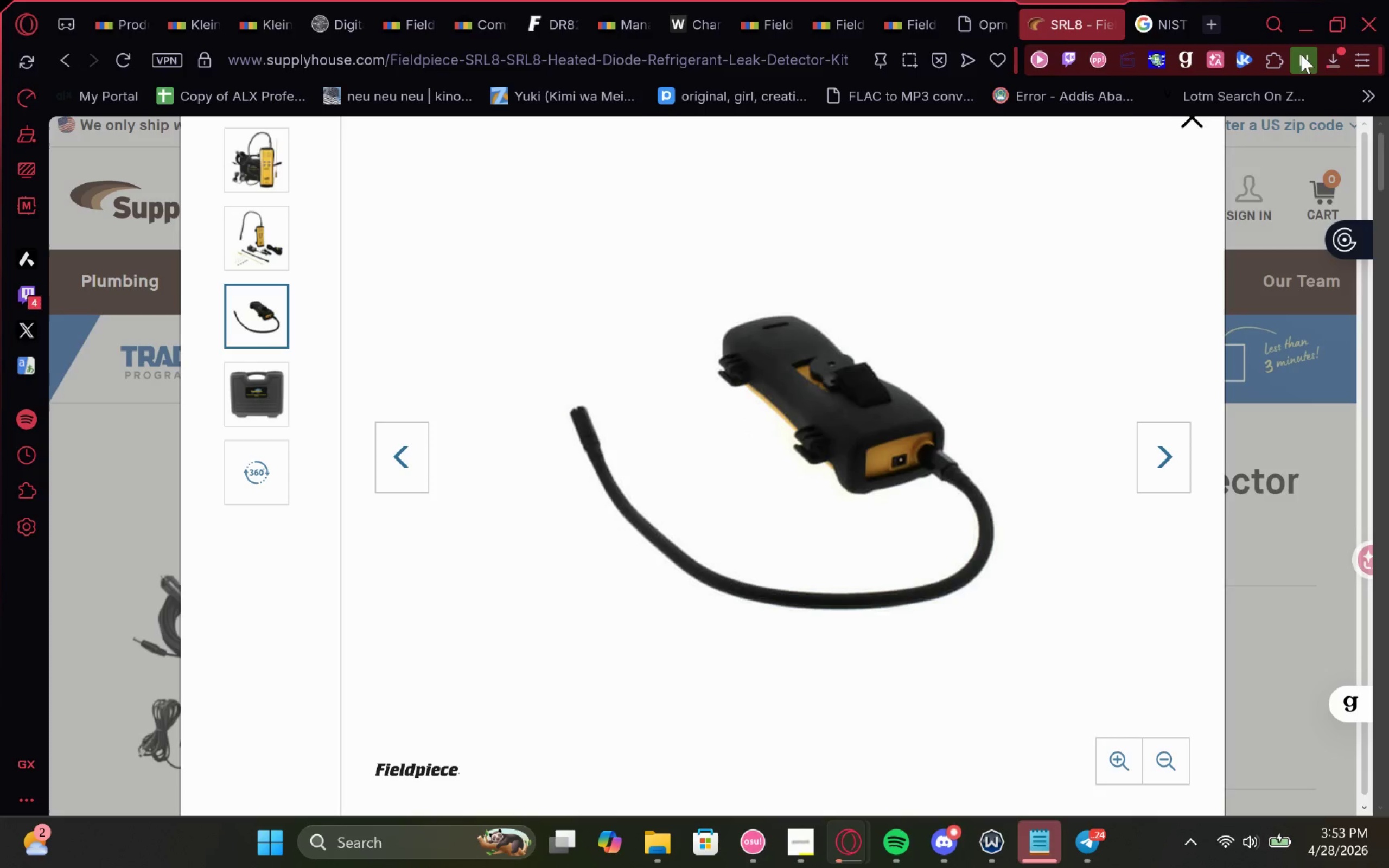 
left_click([1326, 57])
 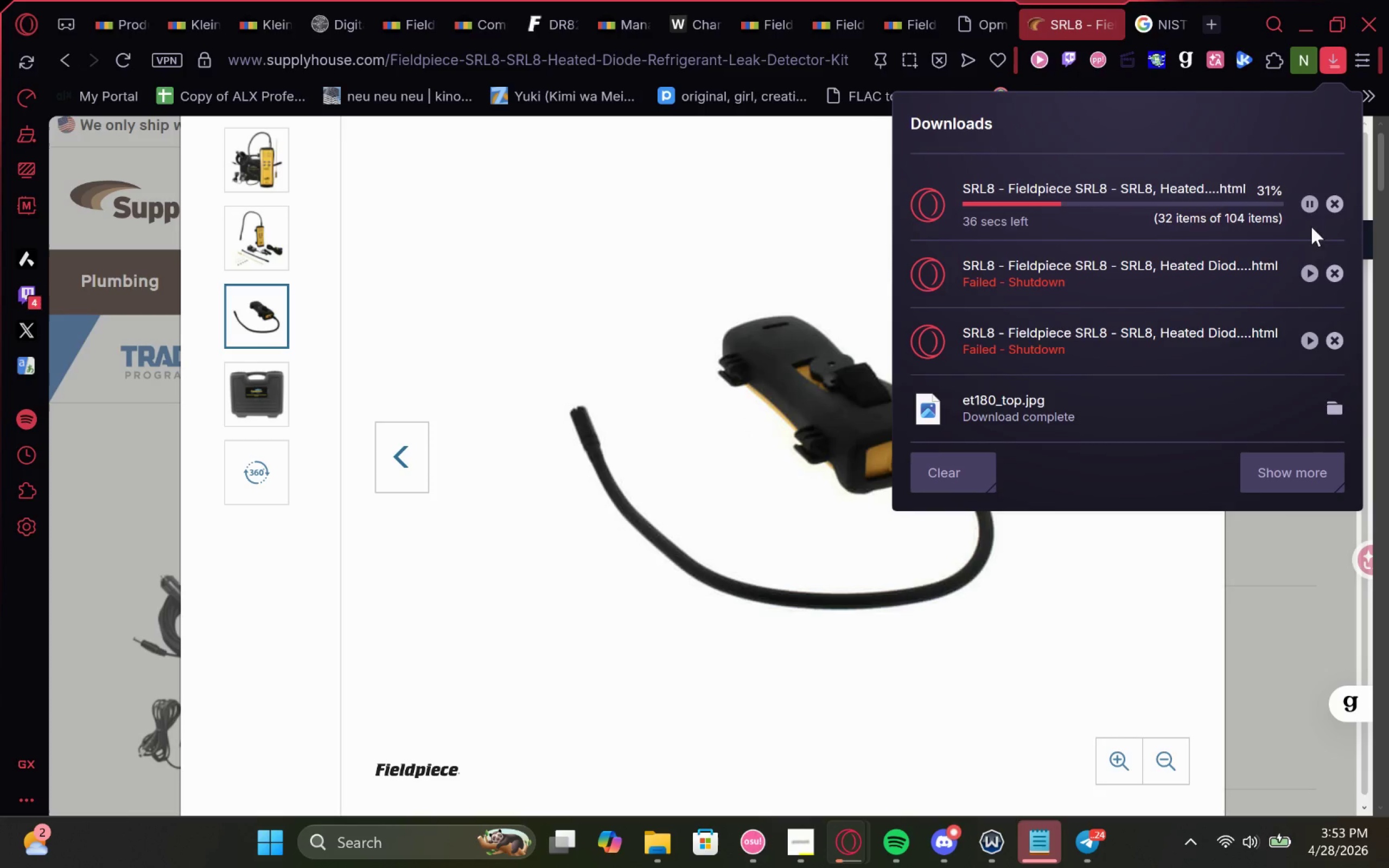 
left_click([1331, 199])
 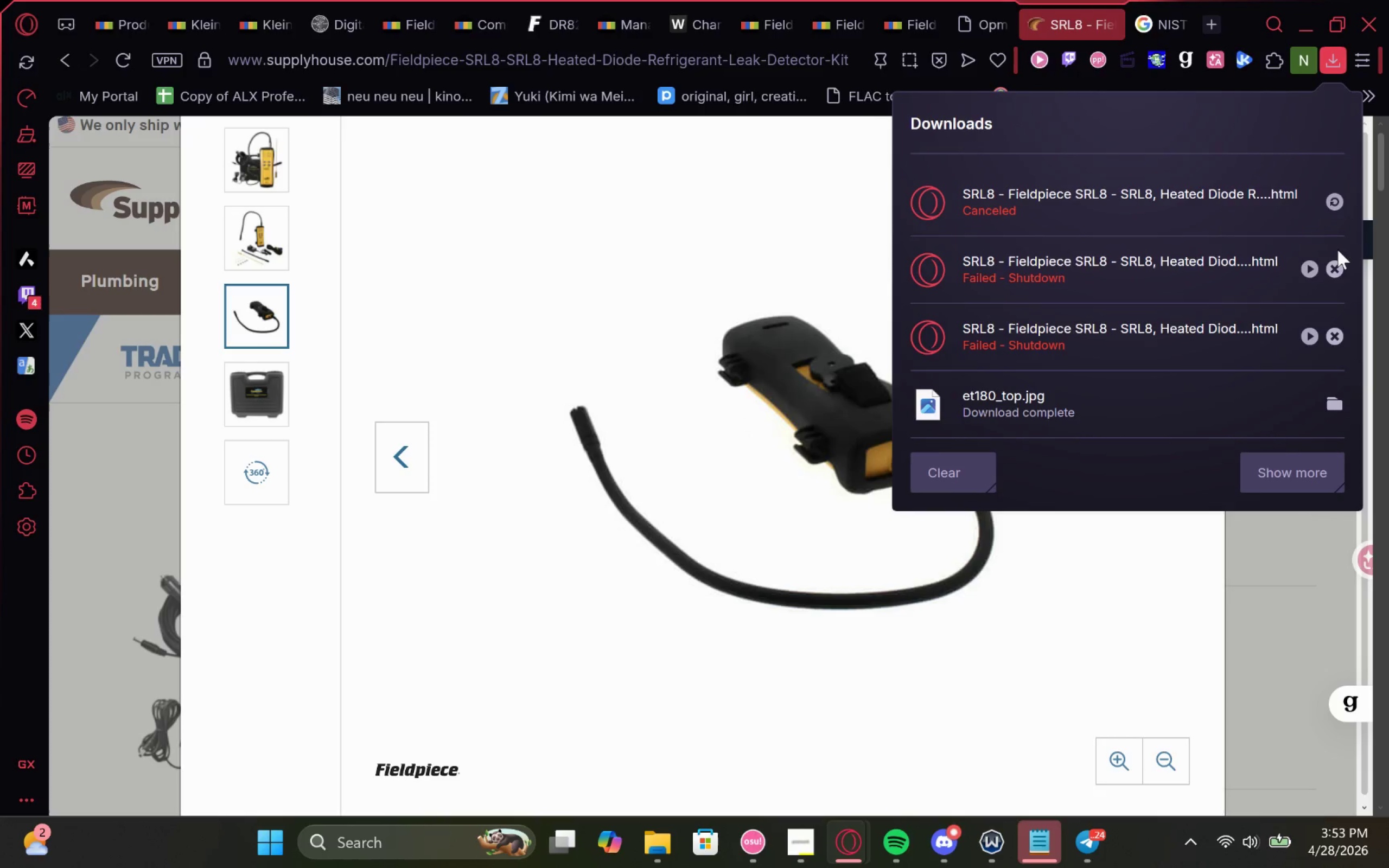 
left_click([1341, 273])
 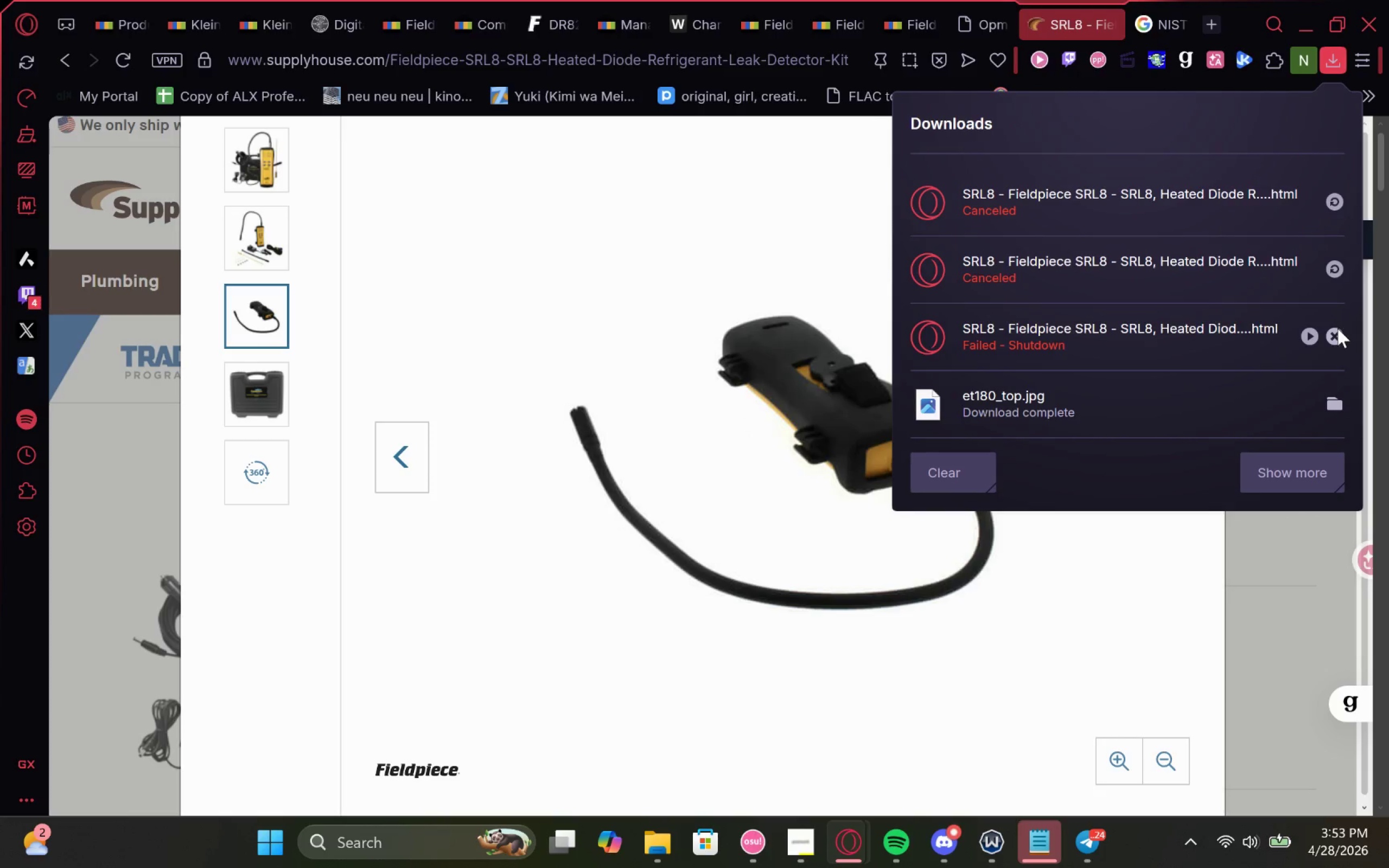 
left_click([1334, 340])
 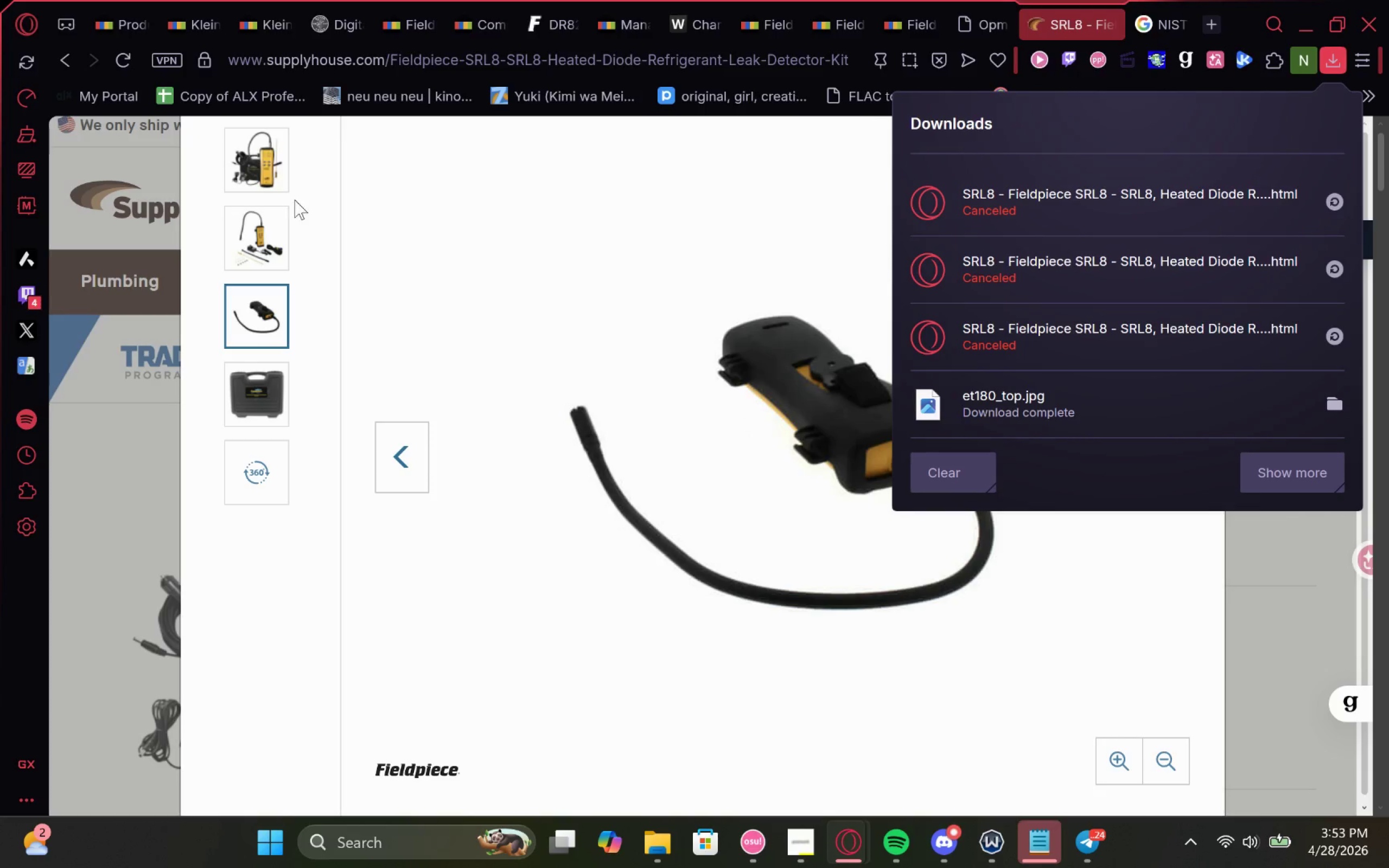 
left_click([260, 162])
 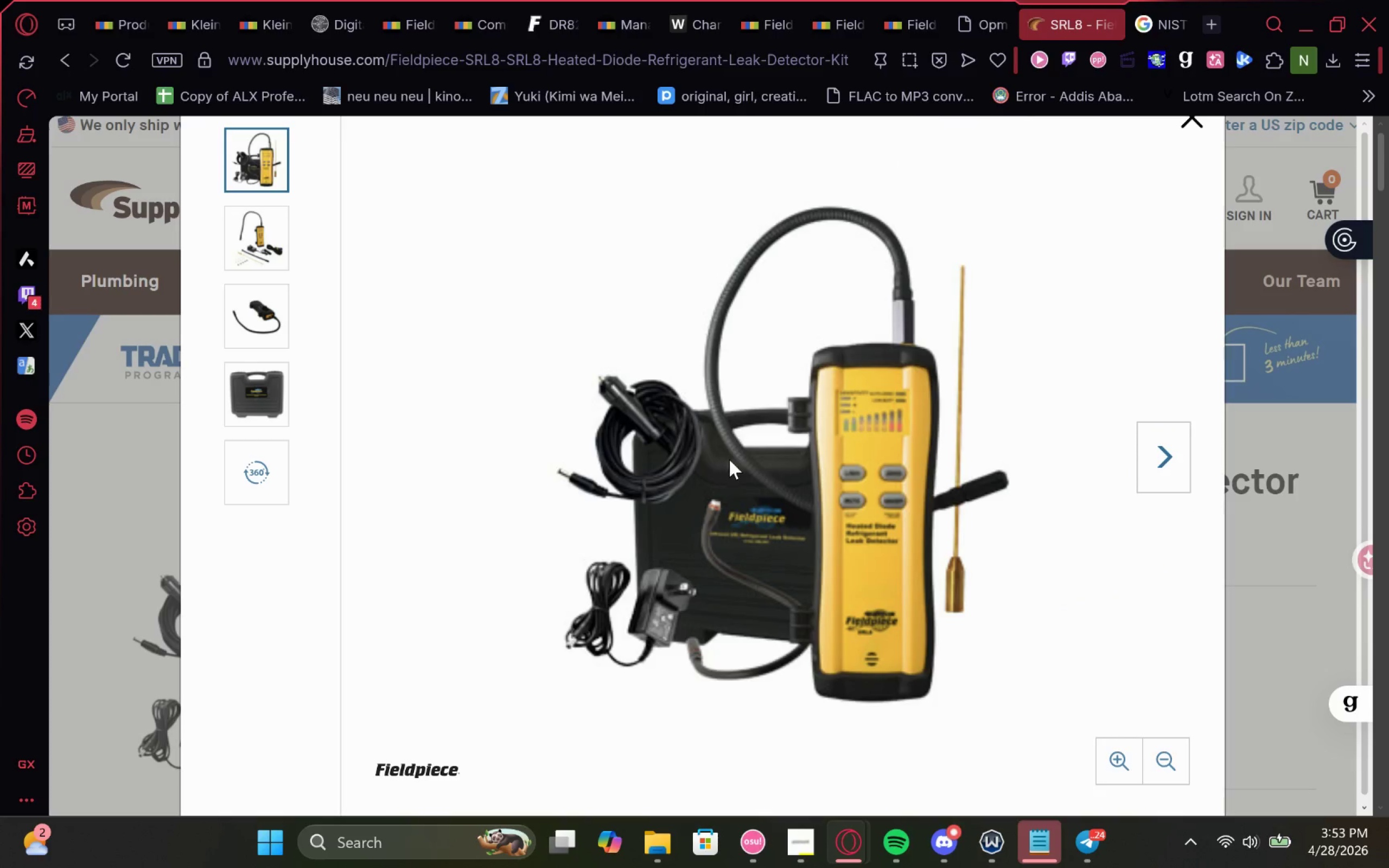 
left_click([824, 474])
 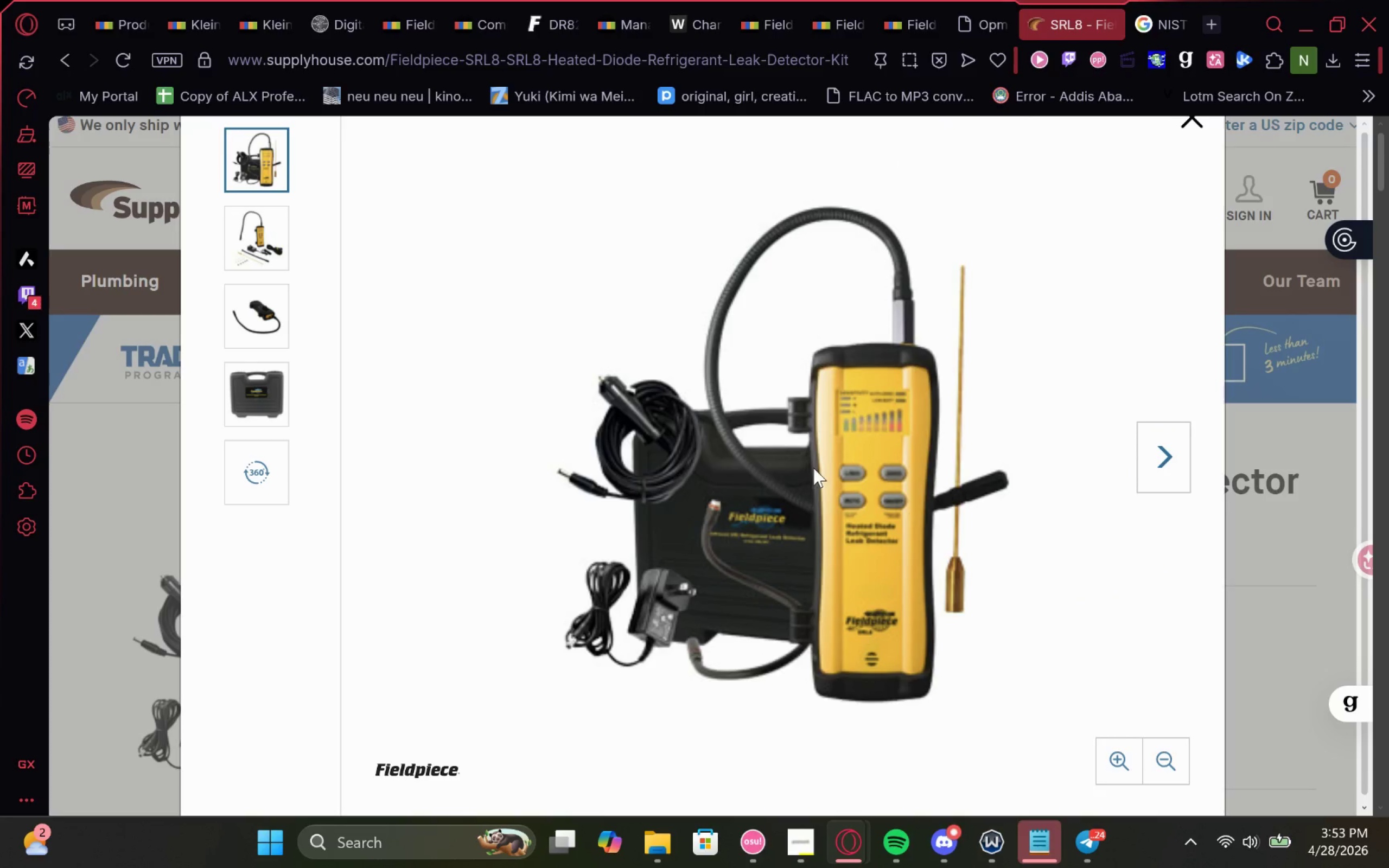 
left_click_drag(start_coordinate=[813, 468], to_coordinate=[925, 394])
 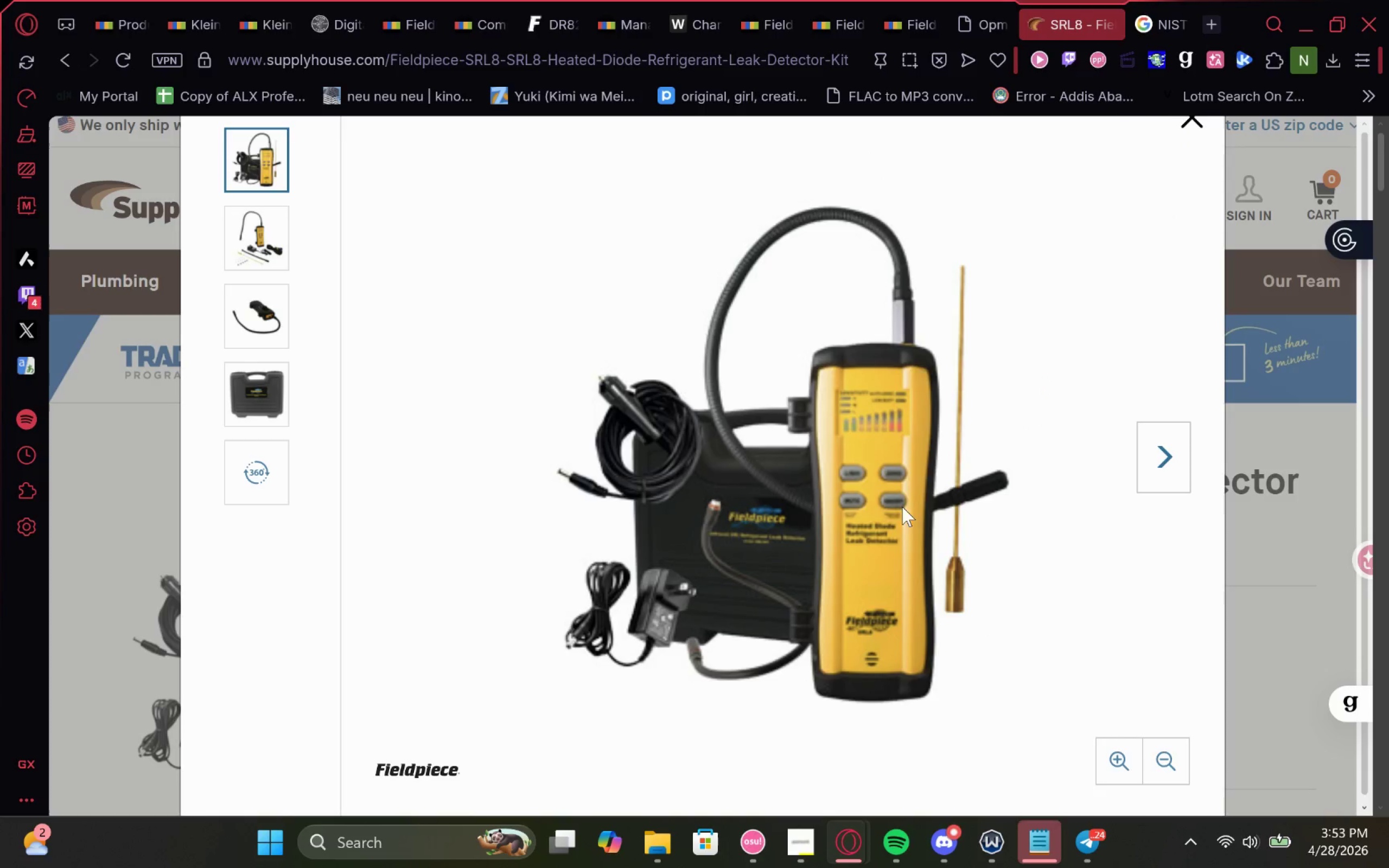 
left_click_drag(start_coordinate=[872, 512], to_coordinate=[913, 471])
 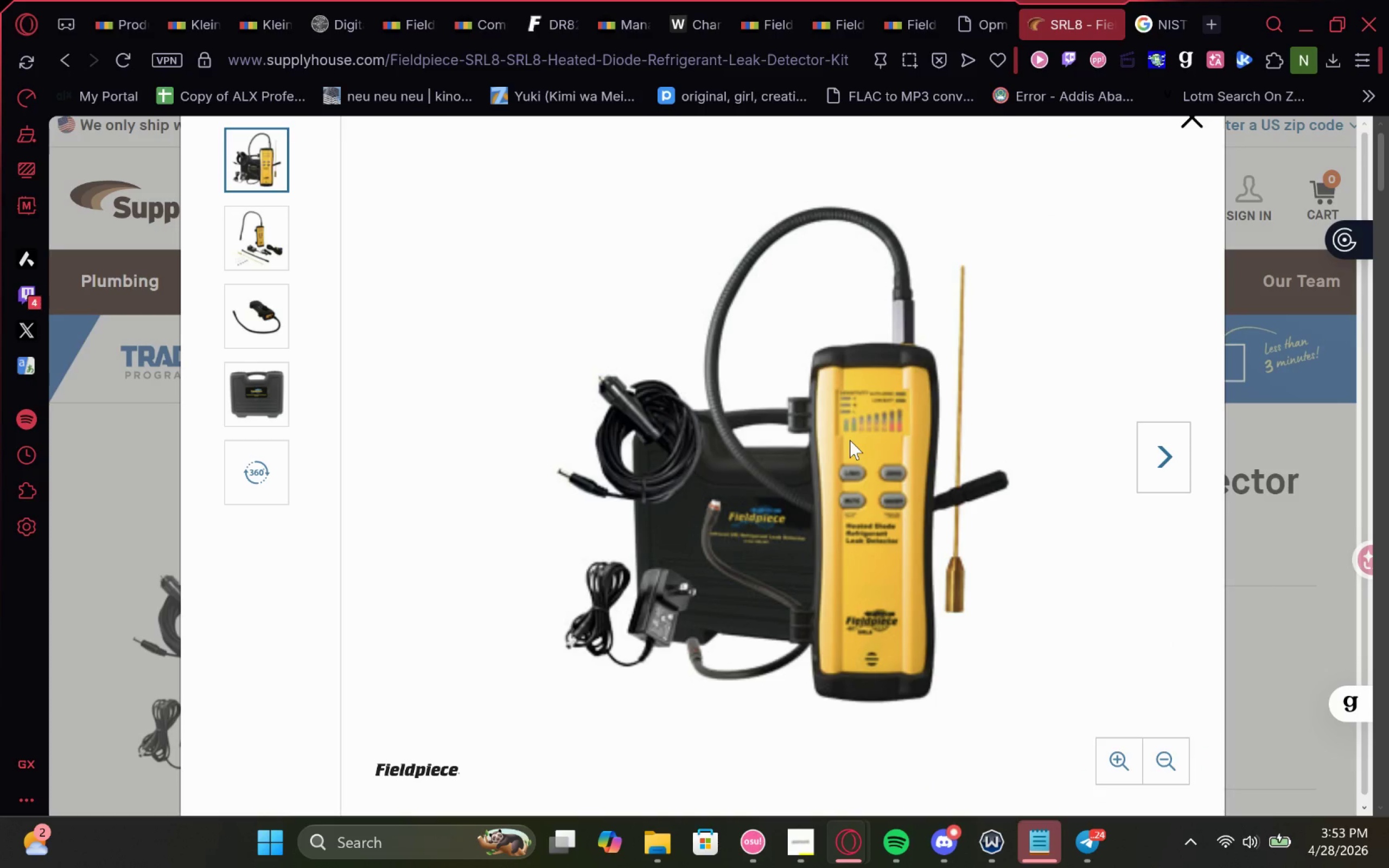 
right_click([863, 440])
 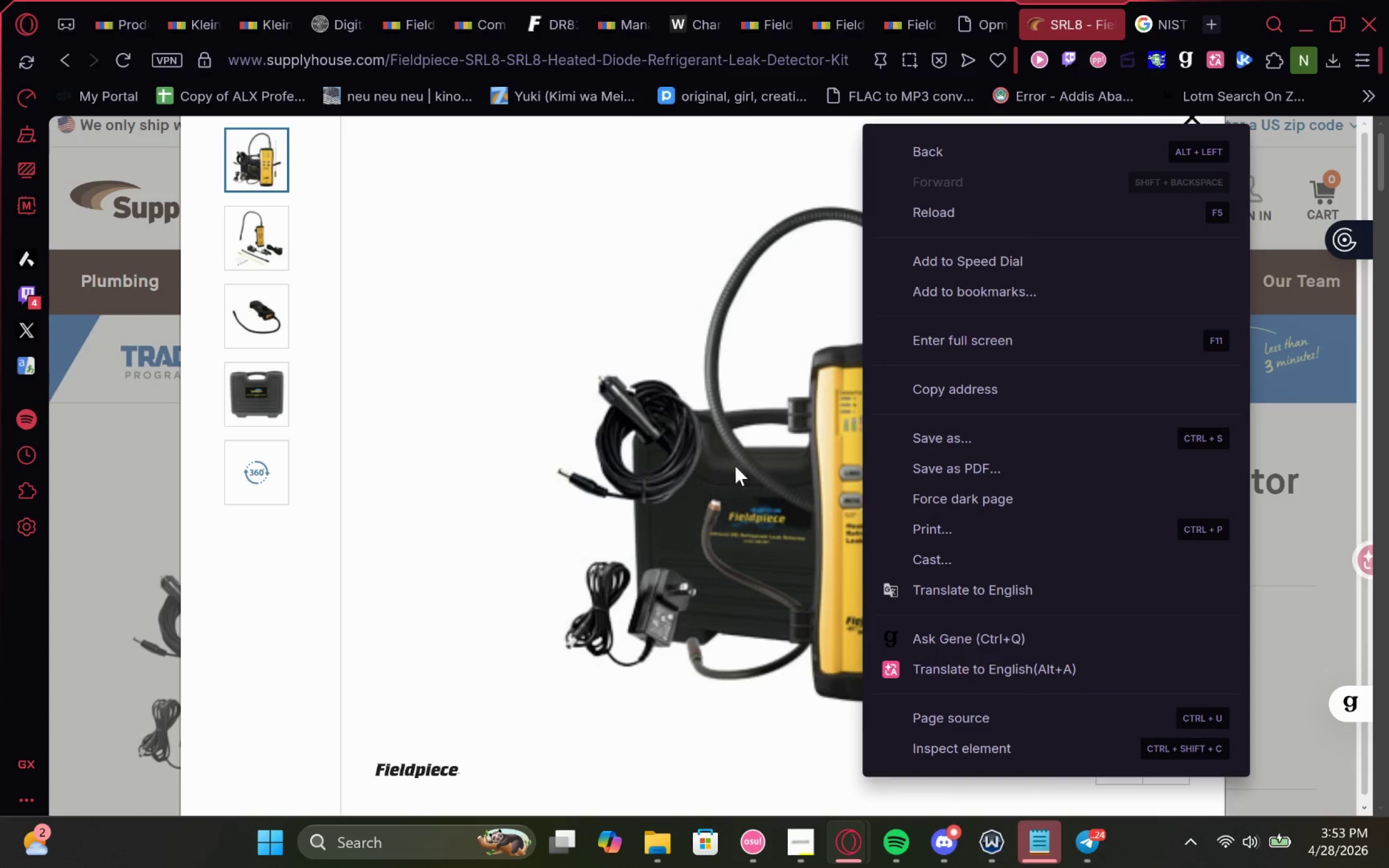 
left_click([956, 739])
 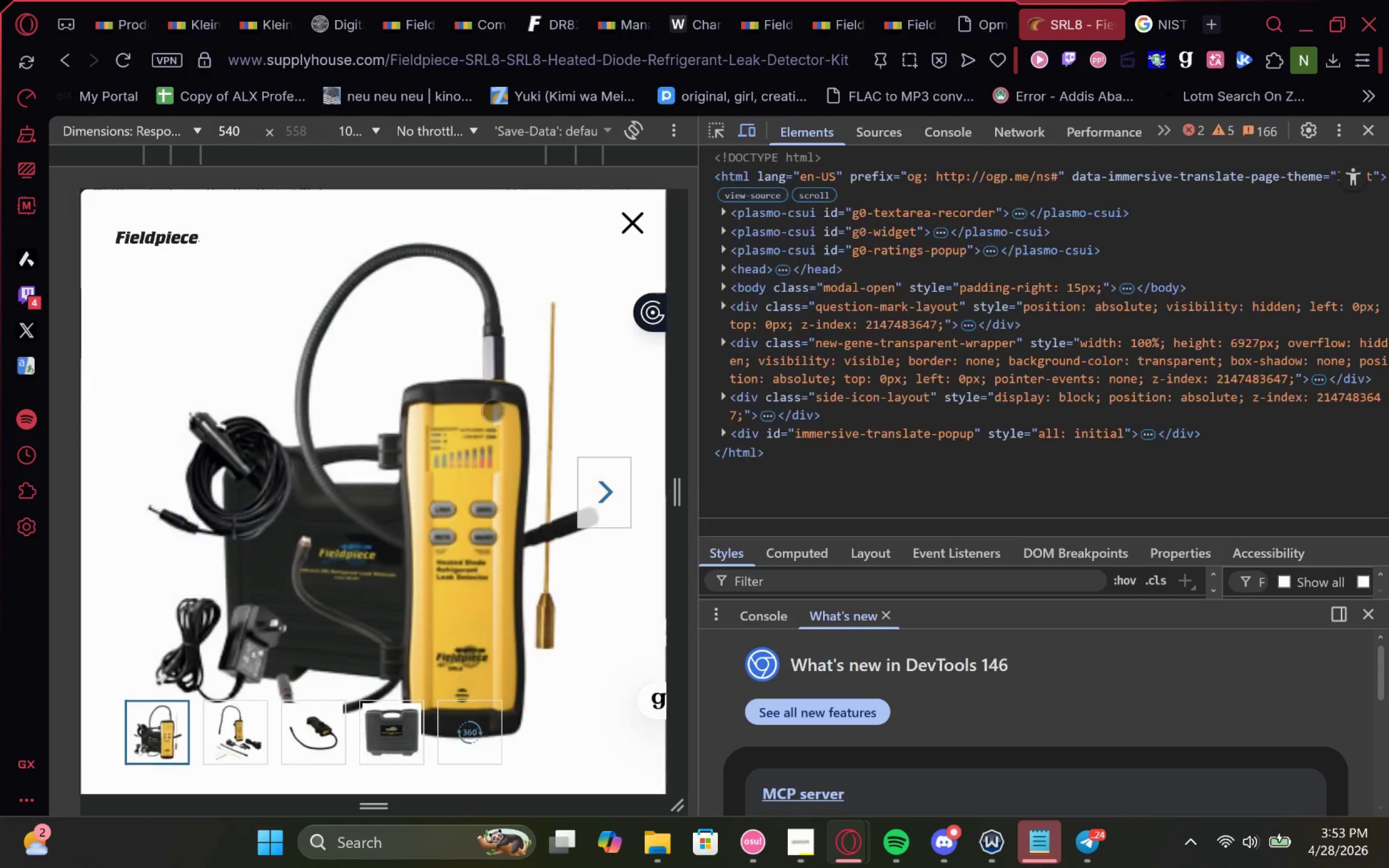 
left_click_drag(start_coordinate=[459, 500], to_coordinate=[448, 361])
 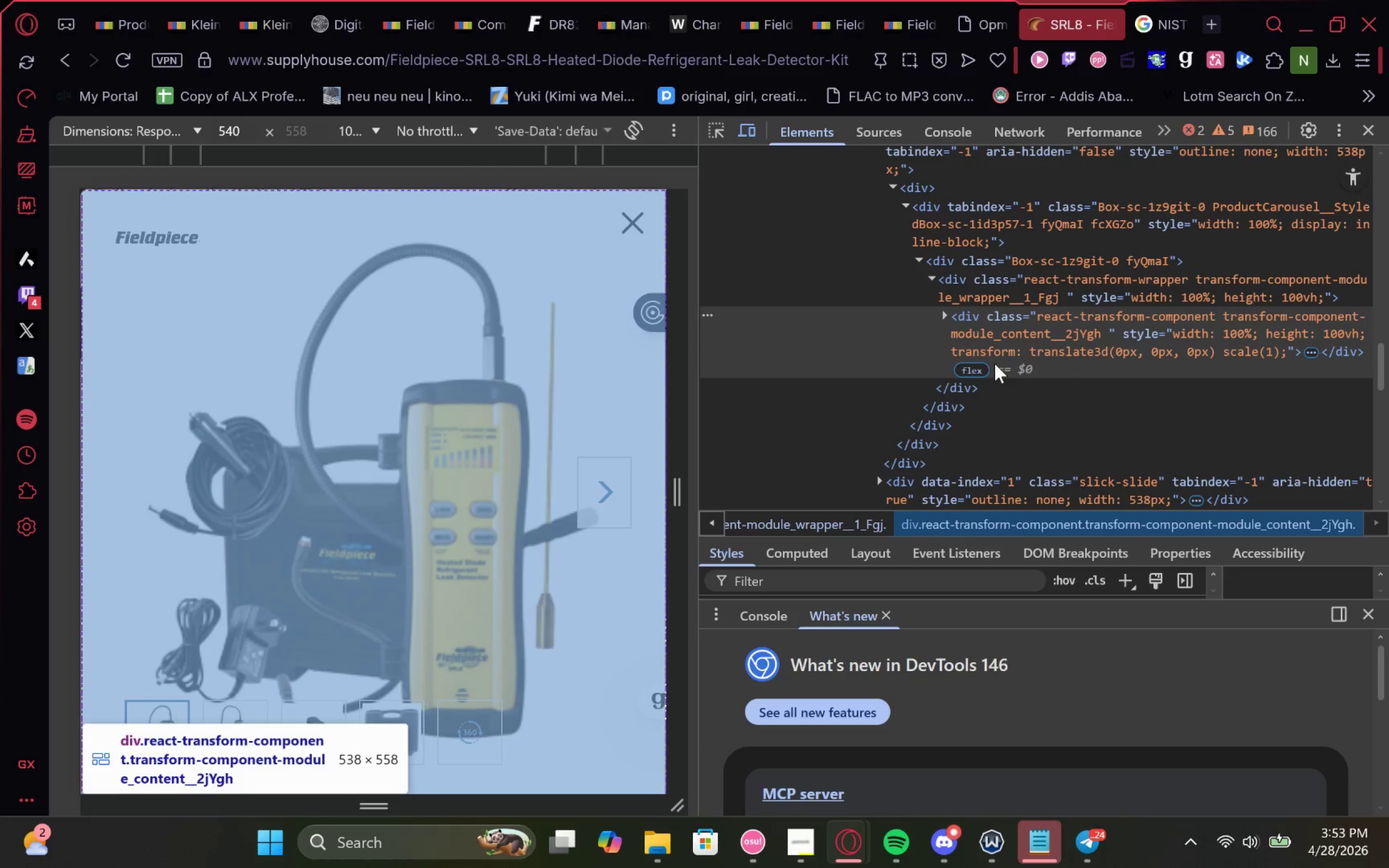 
left_click([945, 316])
 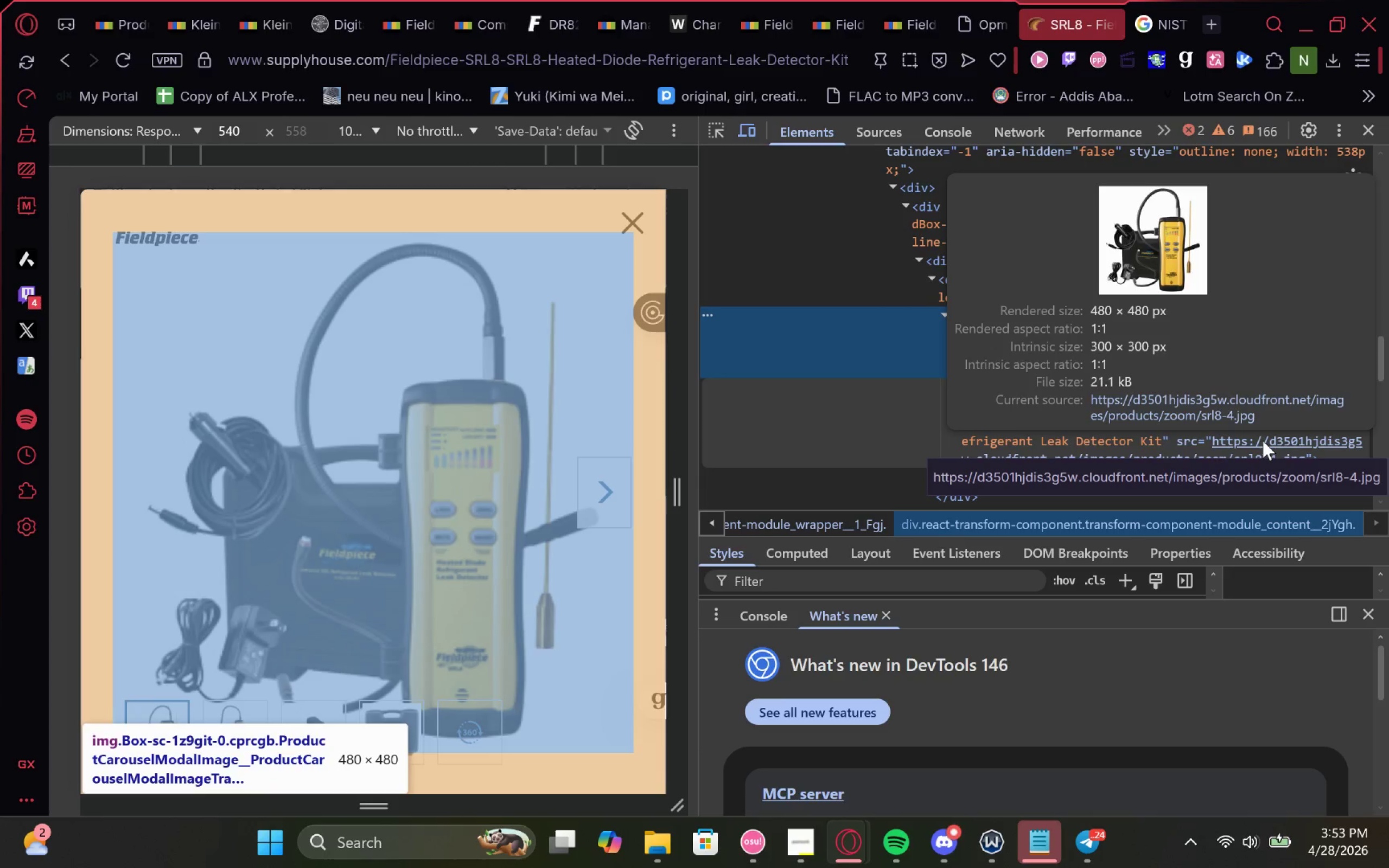 
wait(6.38)
 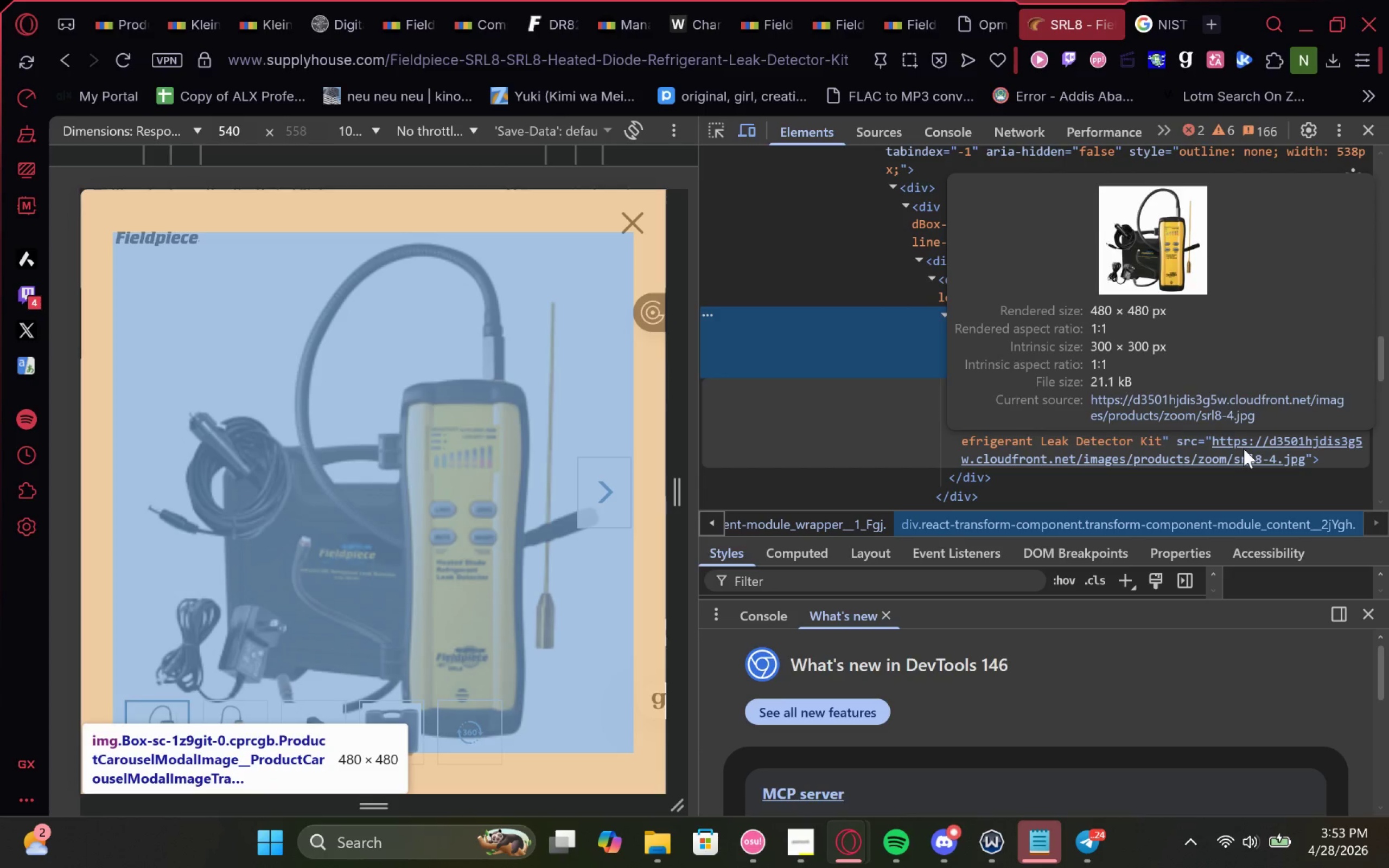 
hold_key(key=ControlLeft, duration=2.8)
double_click([1263, 441])
 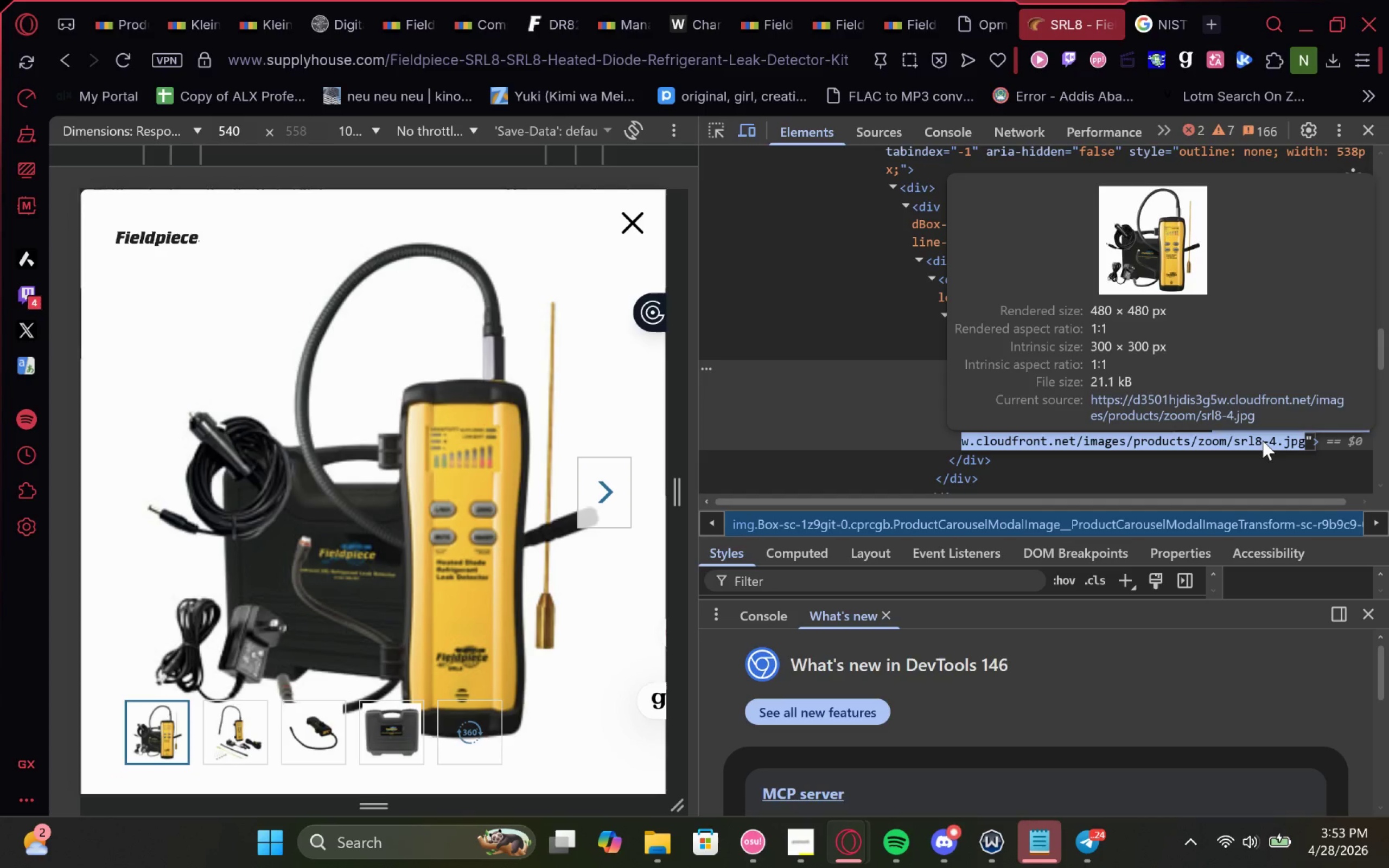 
double_click([1263, 441])
 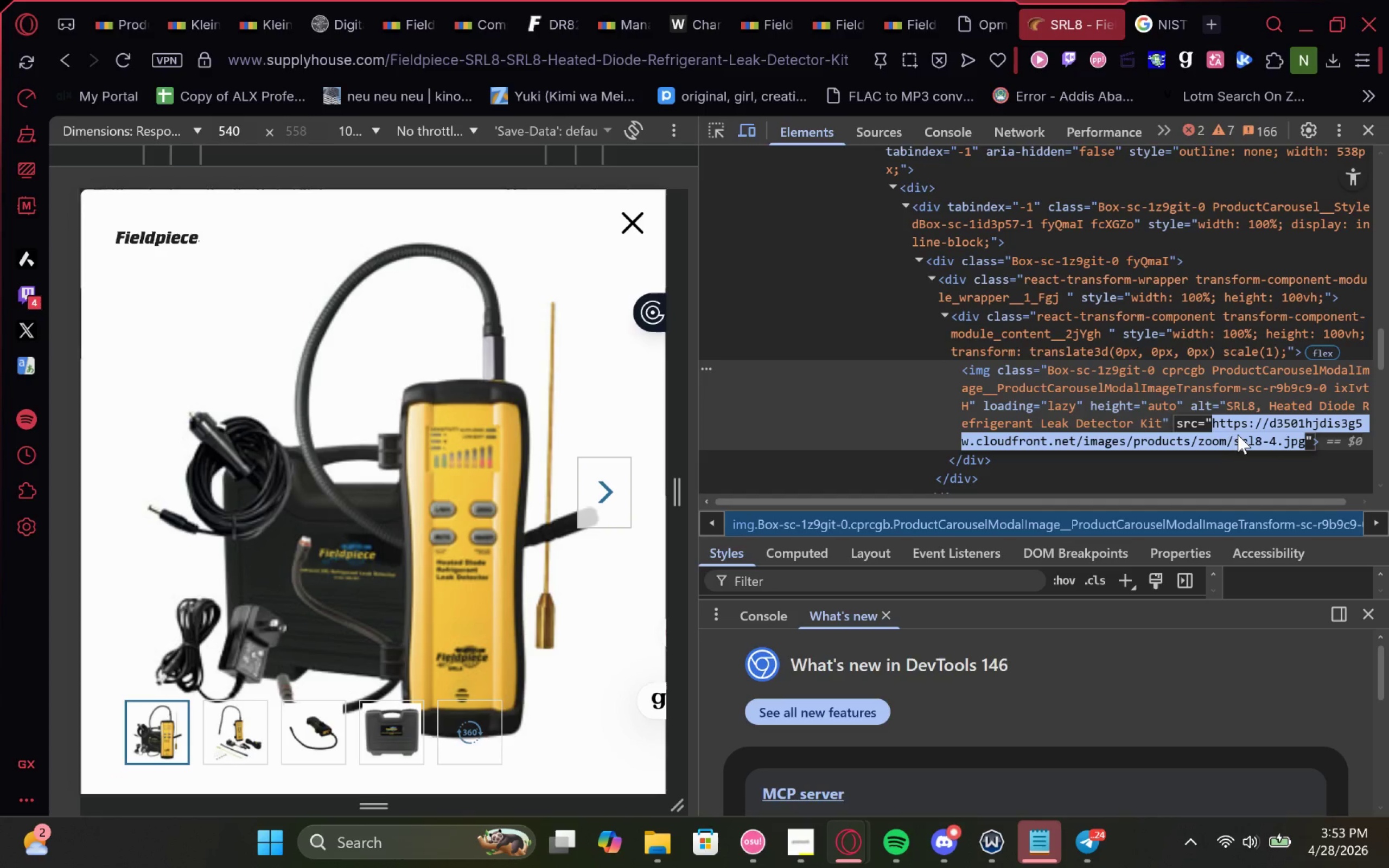 
key(Control+C)
 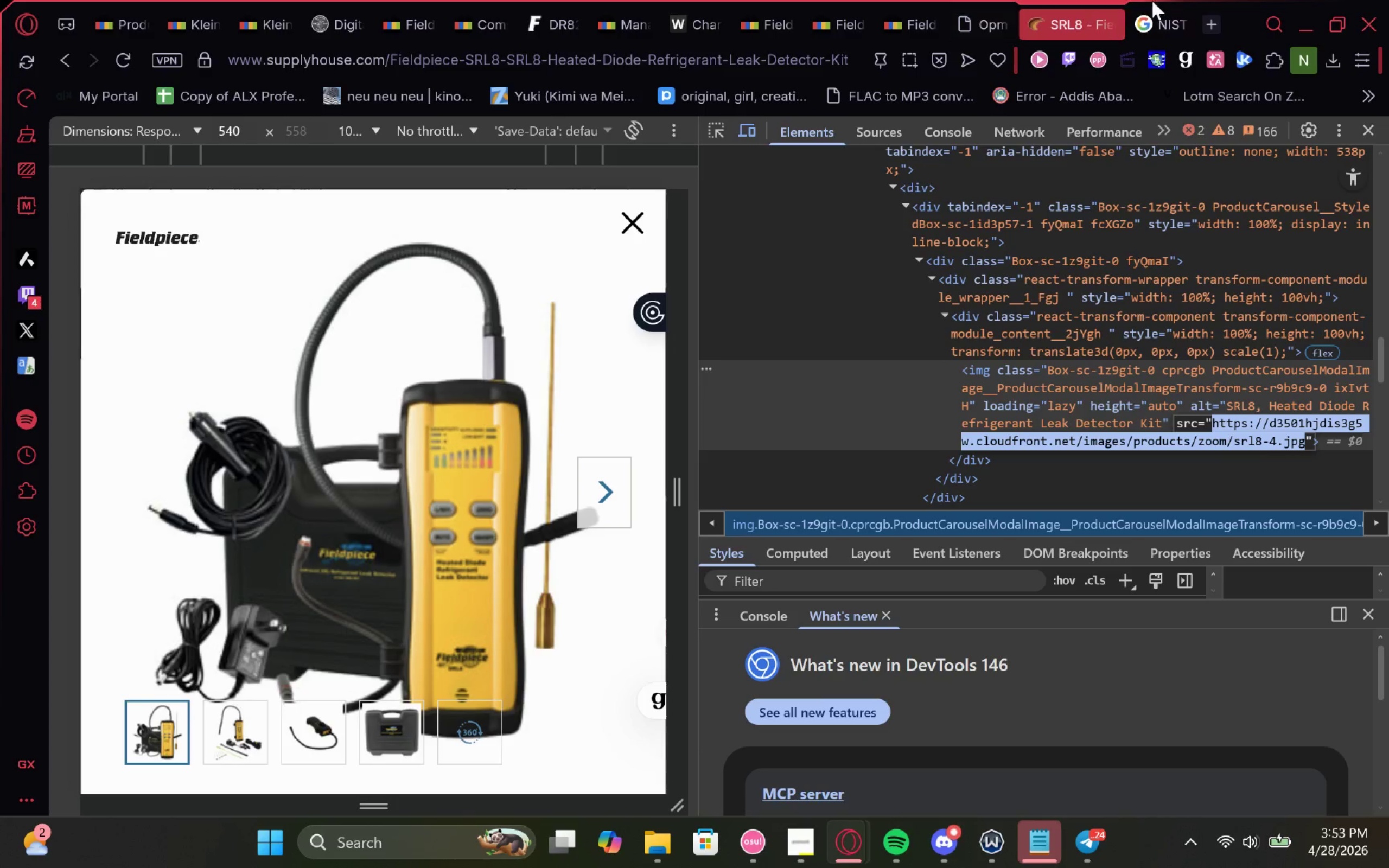 
left_click([1166, 3])
 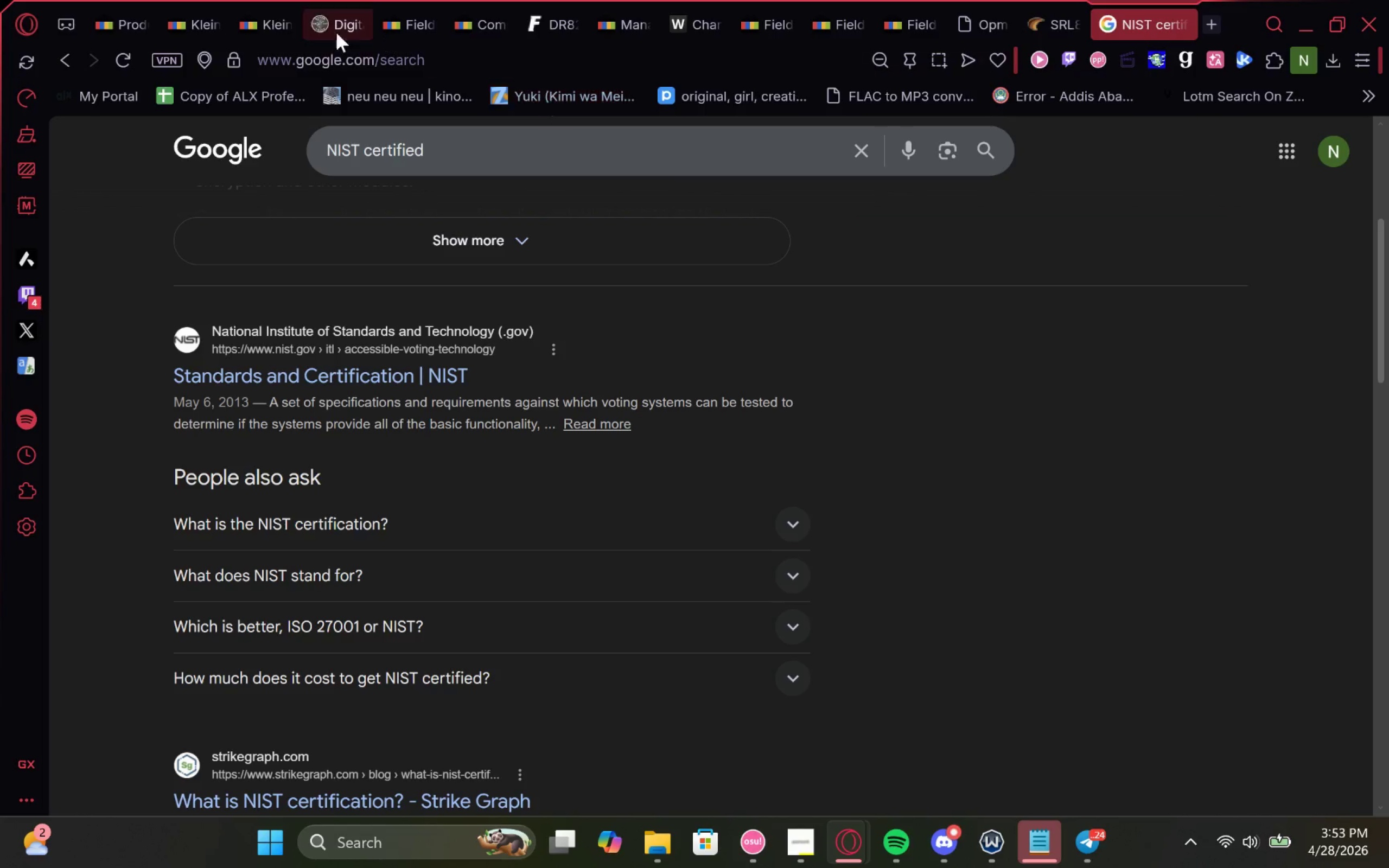 
left_click([410, 53])
 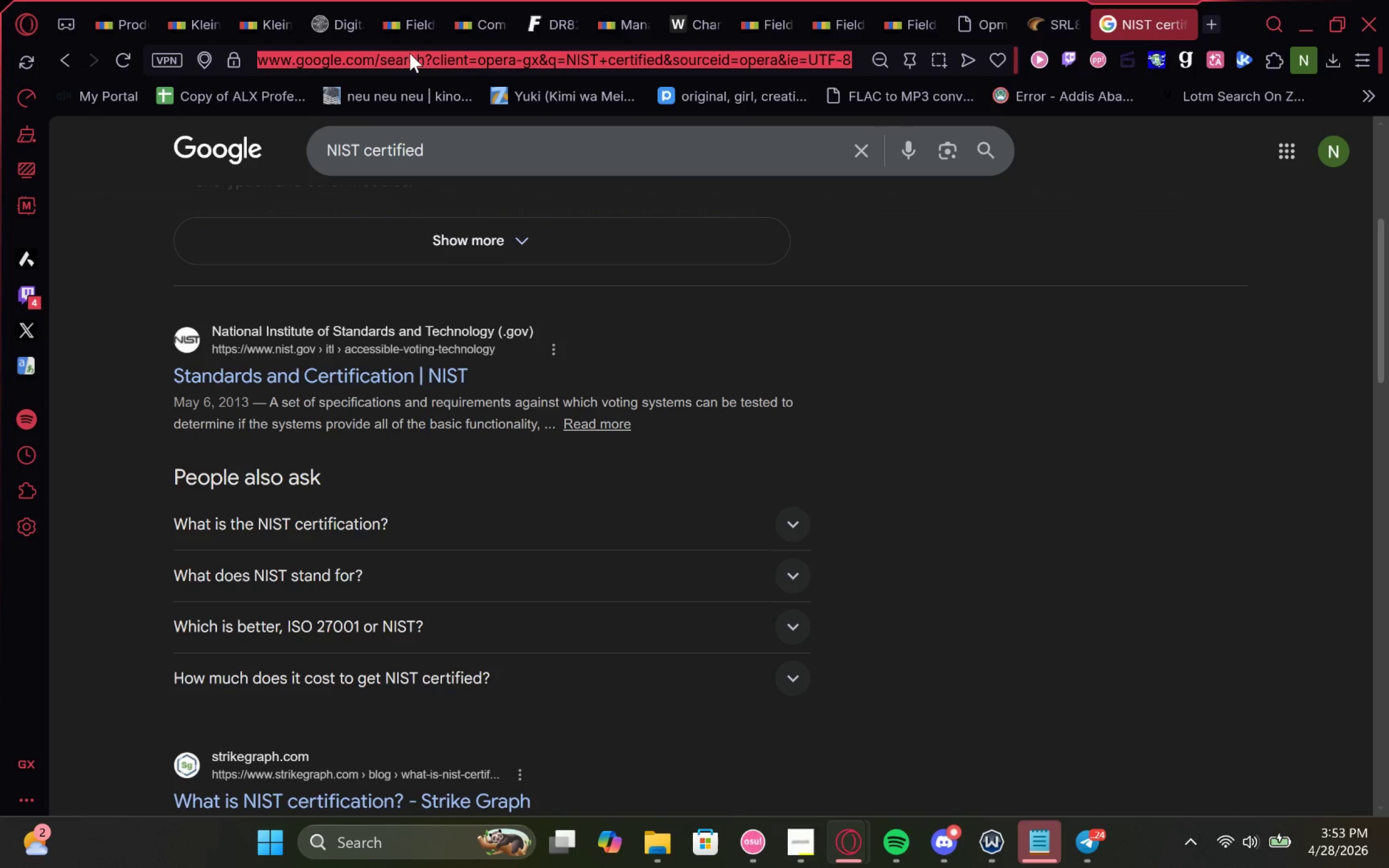 
key(Control+V)
 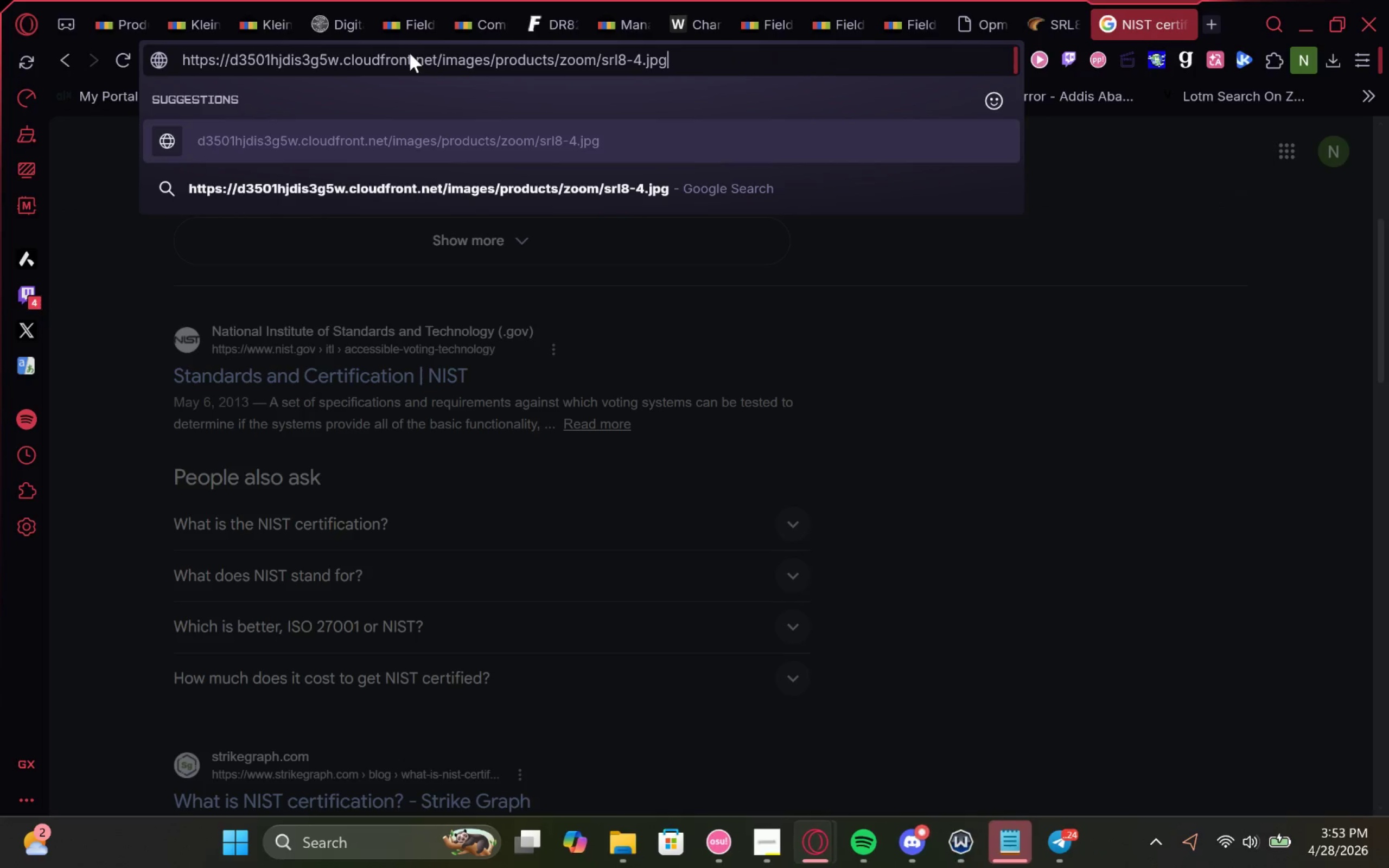 
key(Enter)
 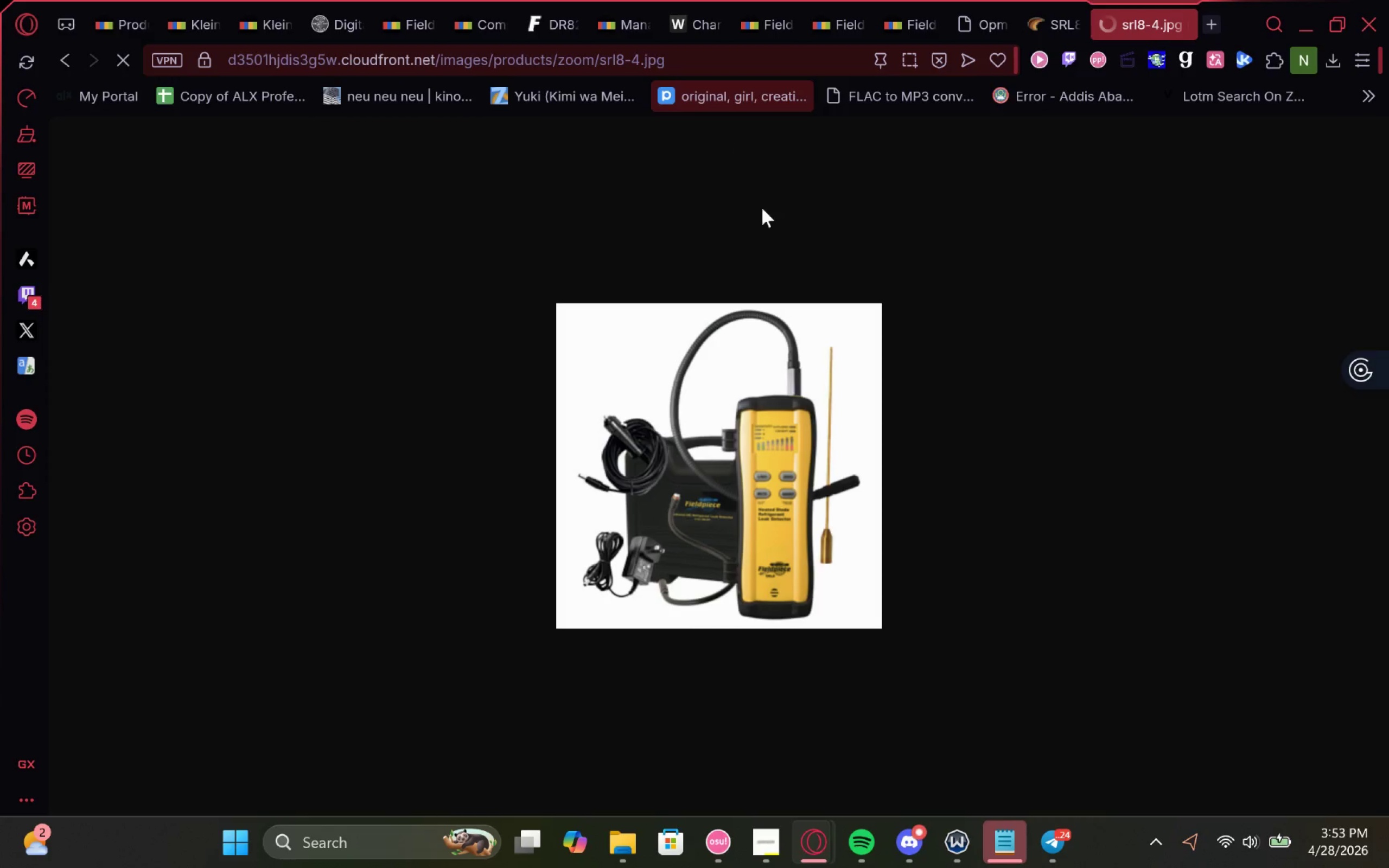 
right_click([762, 483])
 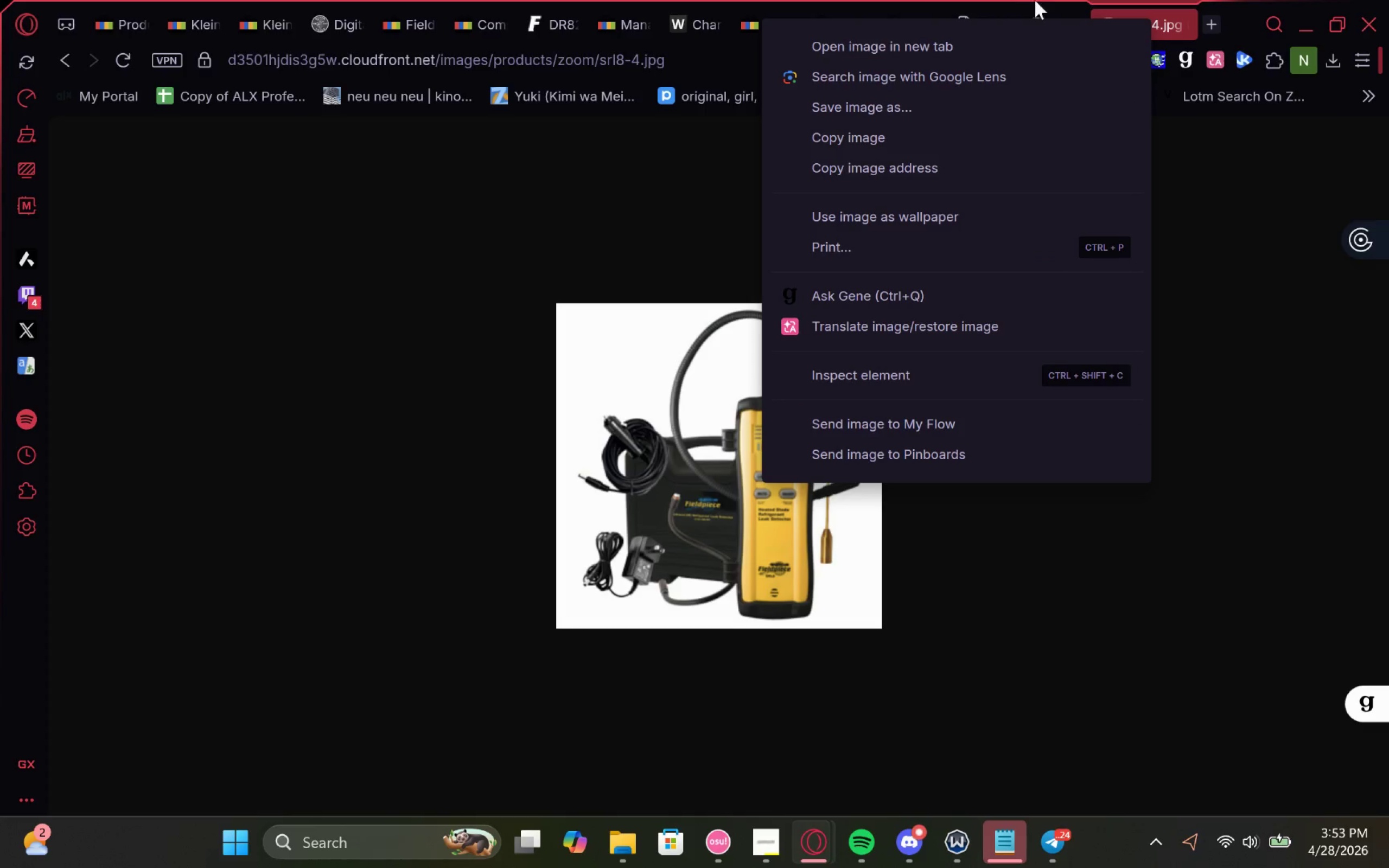 
left_click([538, 257])
 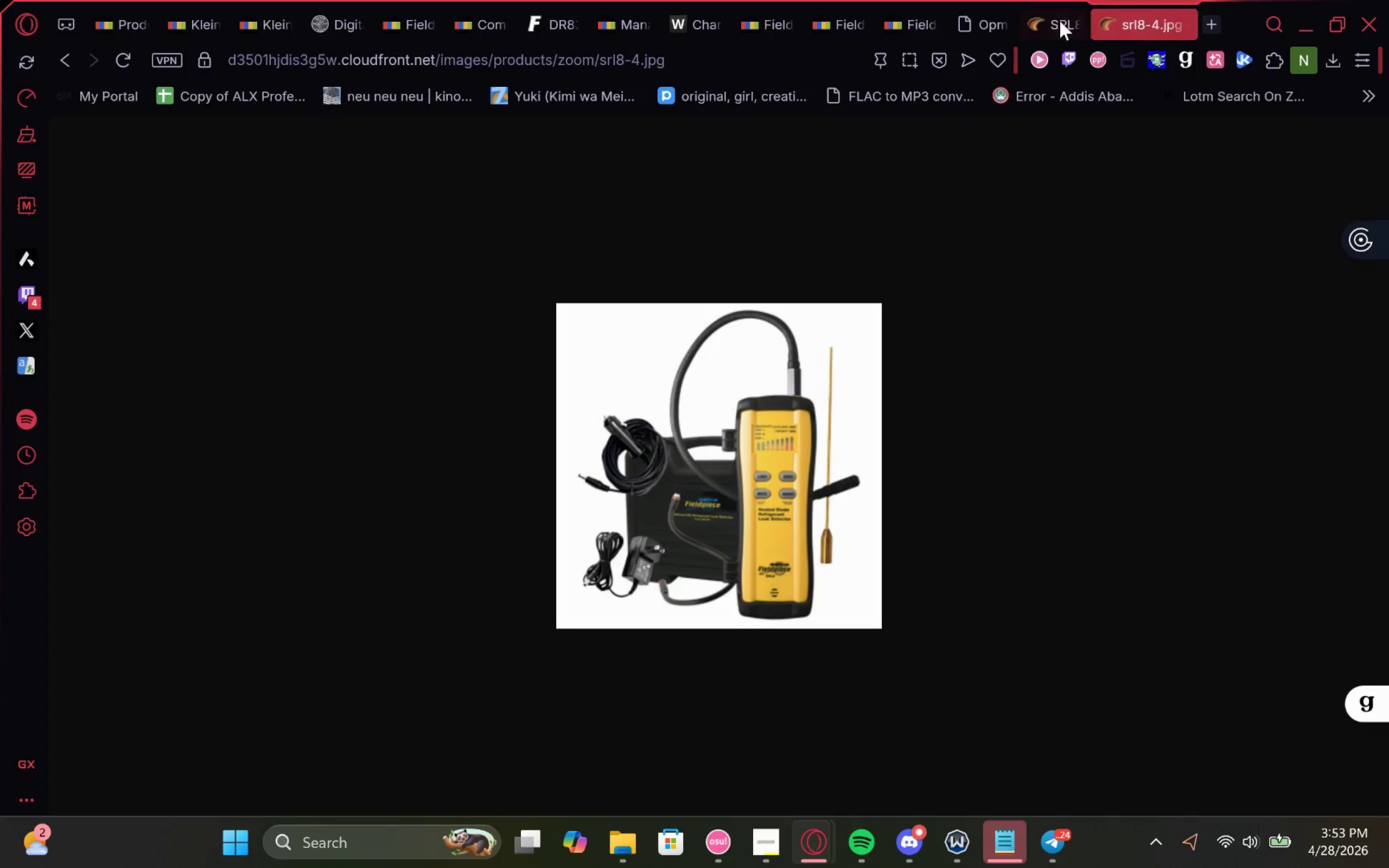 
left_click([1052, 24])
 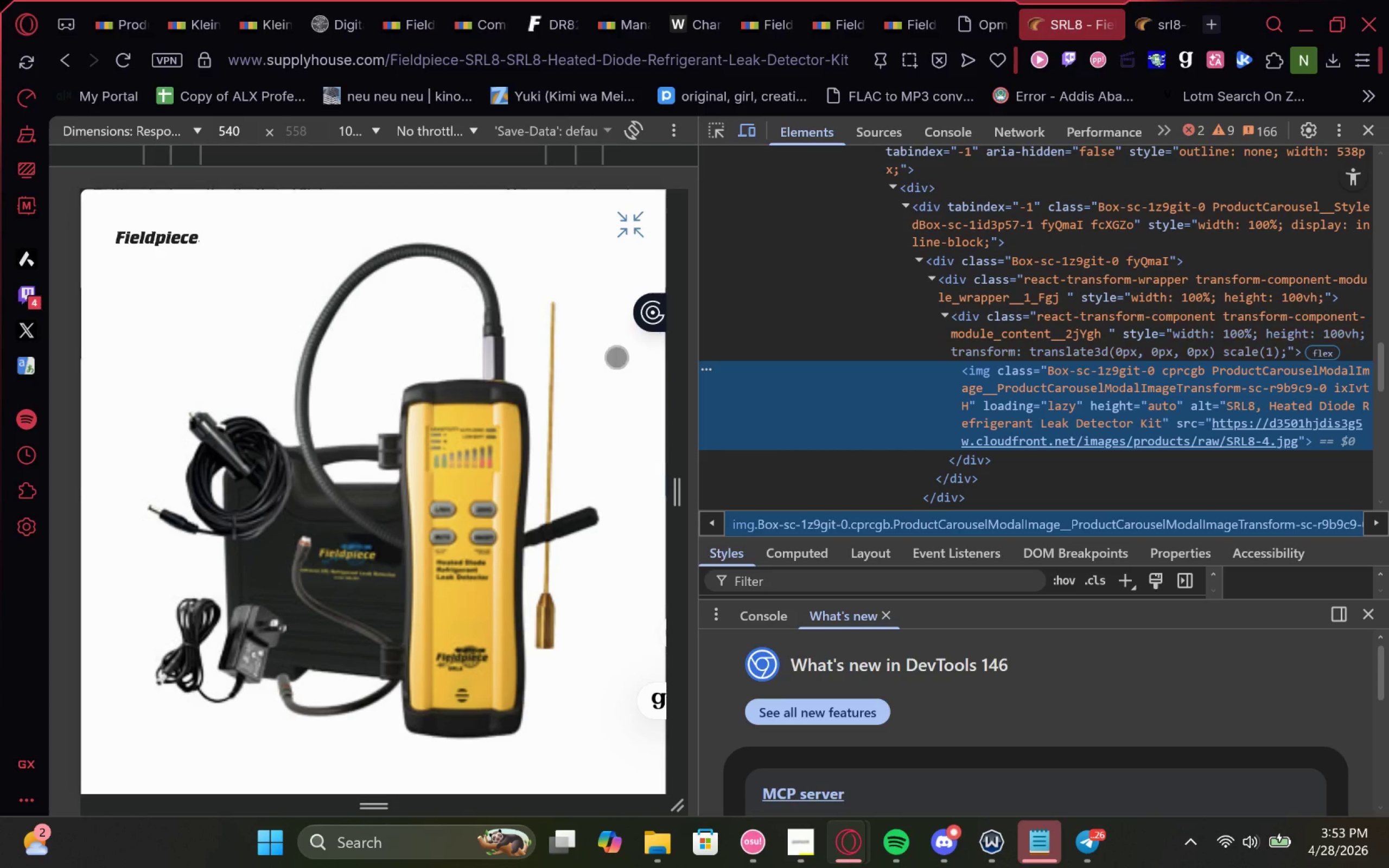 
left_click_drag(start_coordinate=[536, 447], to_coordinate=[361, 450])
 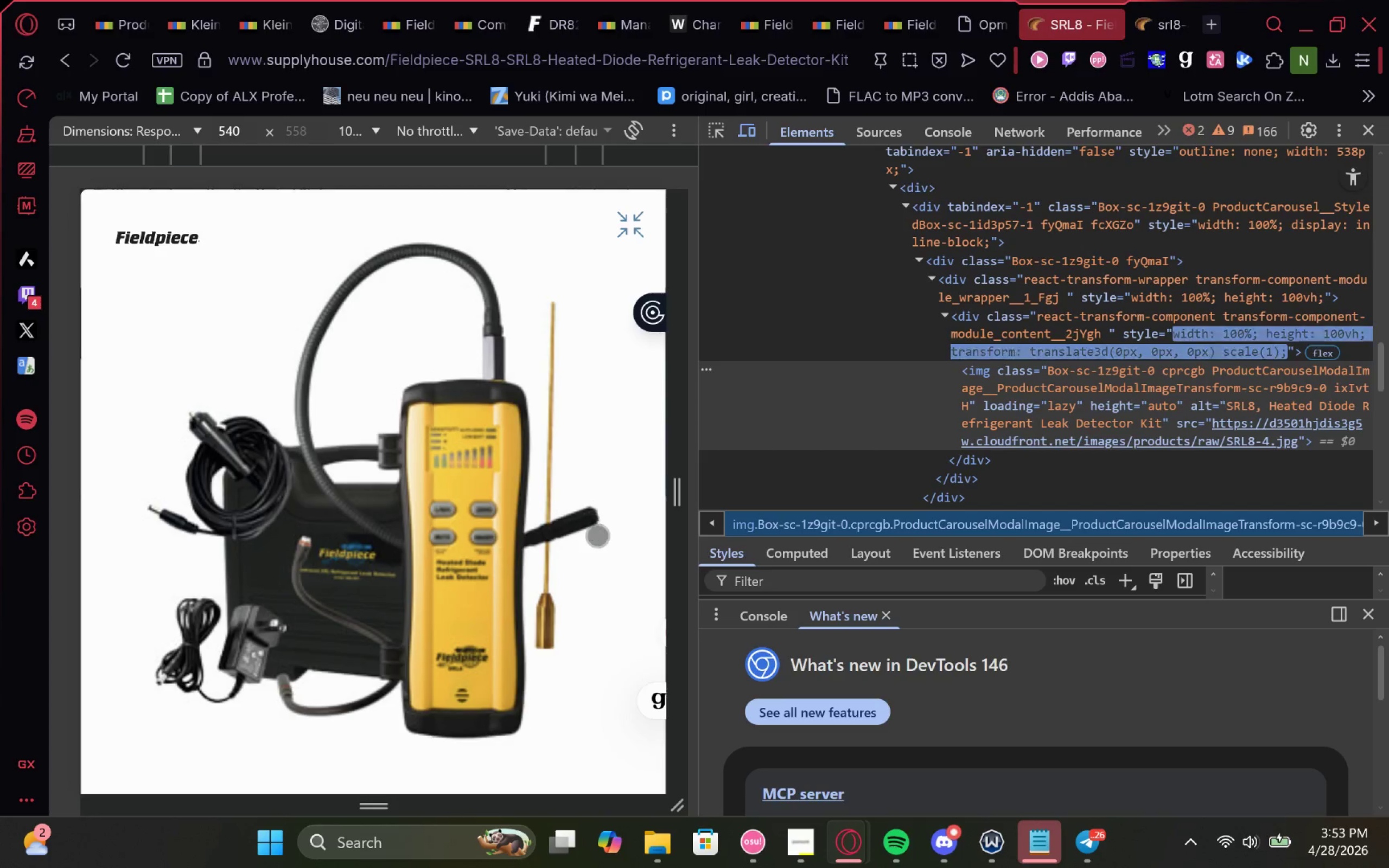 
left_click_drag(start_coordinate=[607, 578], to_coordinate=[463, 497])
 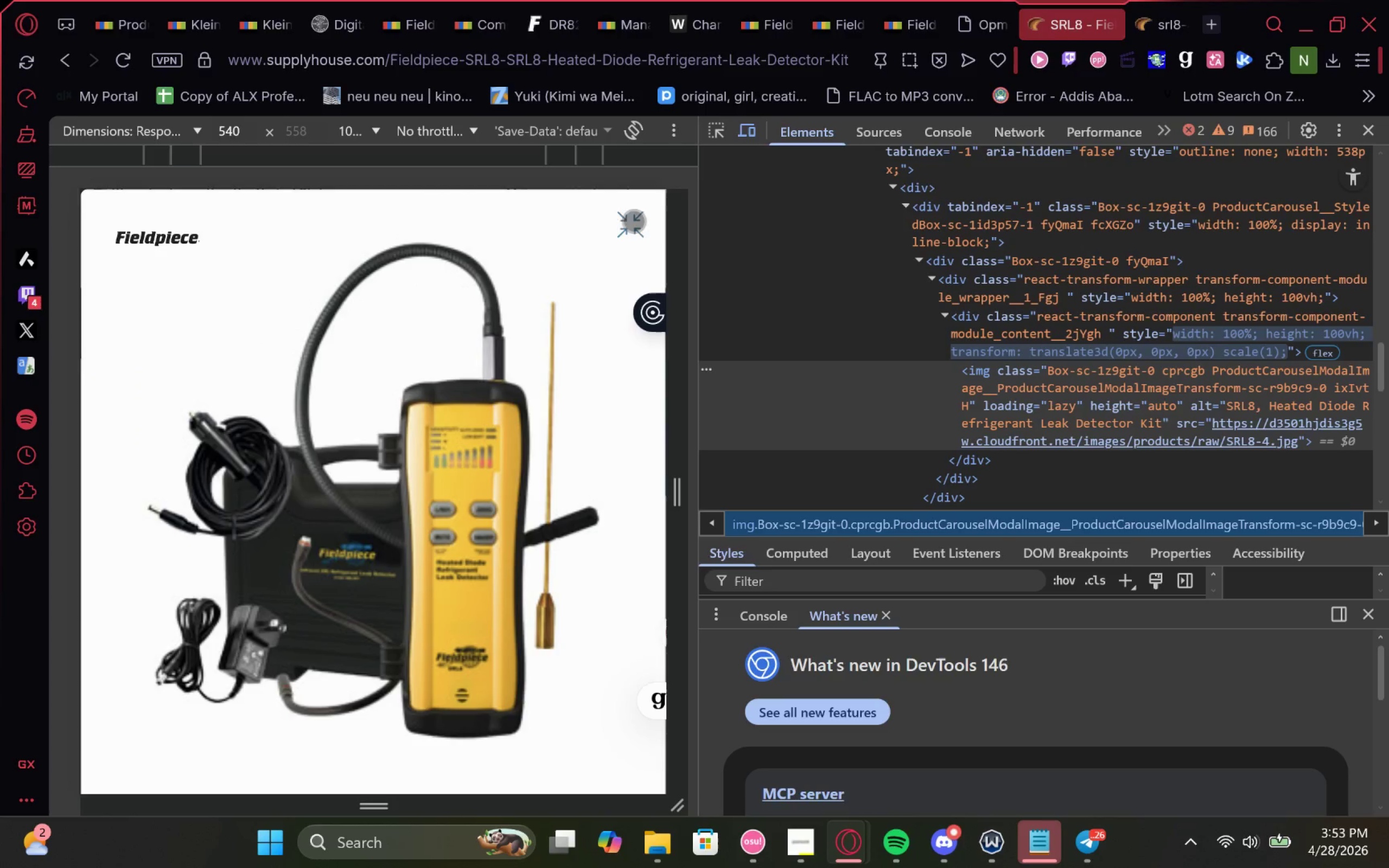 
left_click([628, 227])
 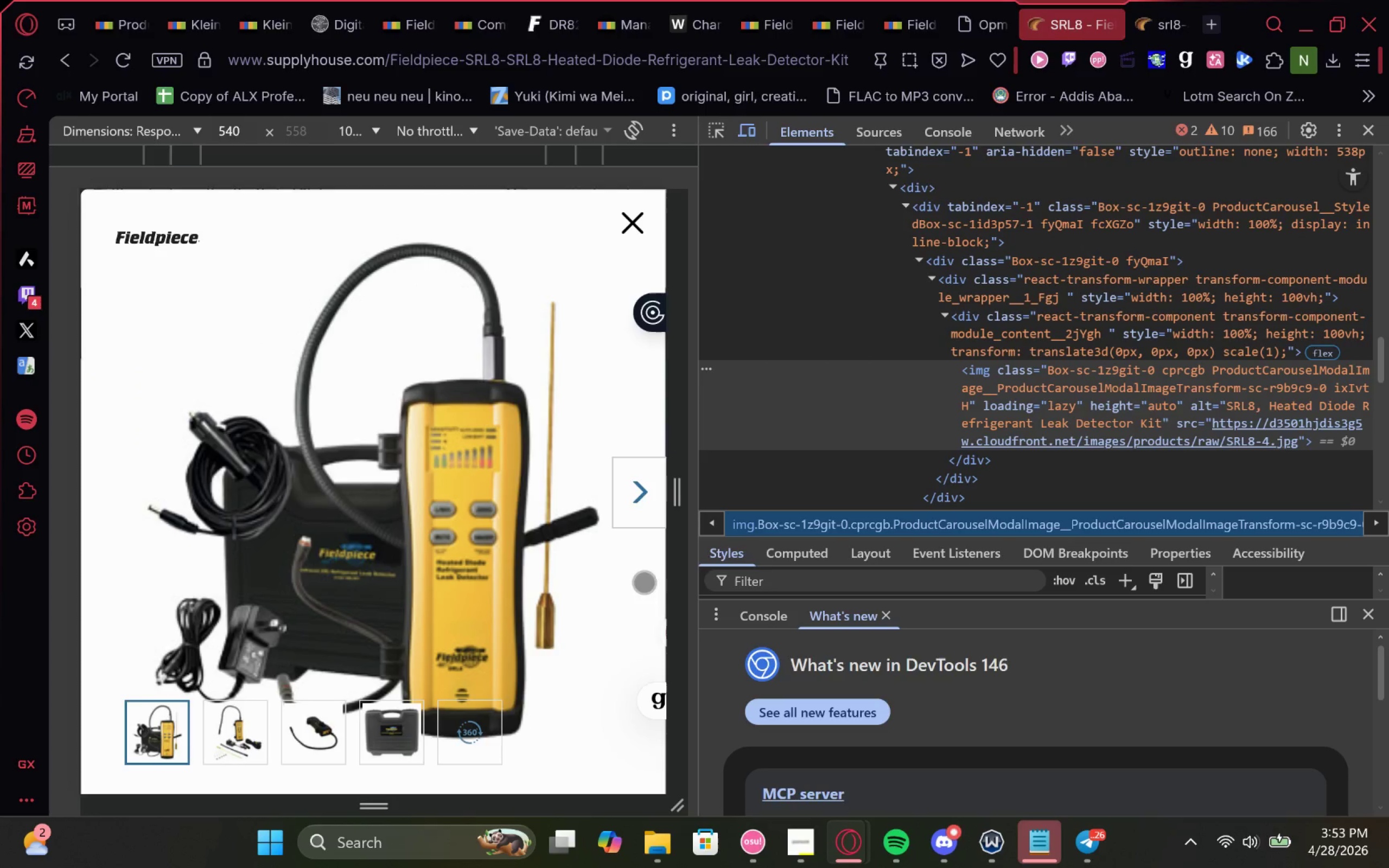 
left_click([641, 499])
 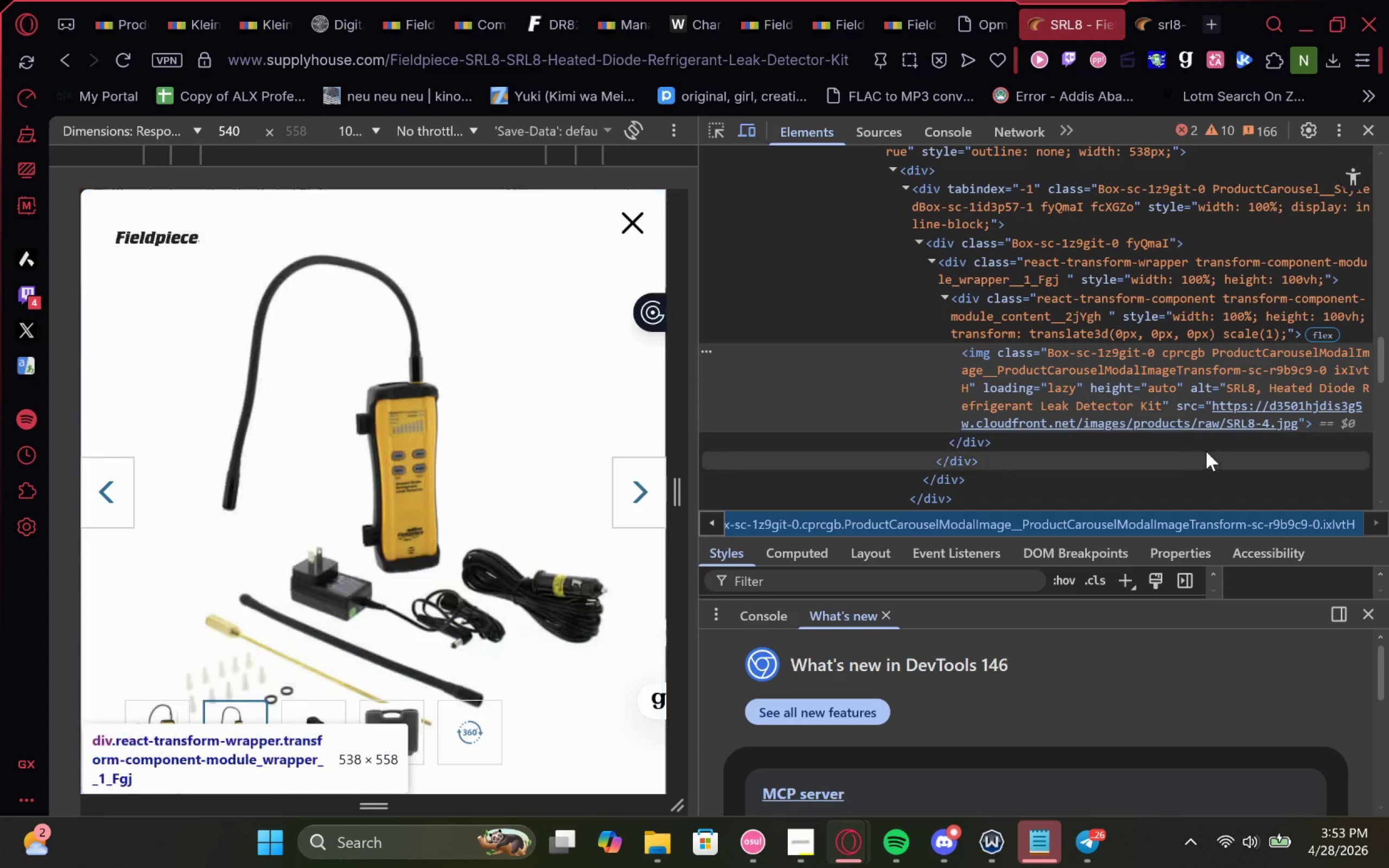 
hold_key(key=ControlLeft, duration=2.8)
left_click([1239, 423])
 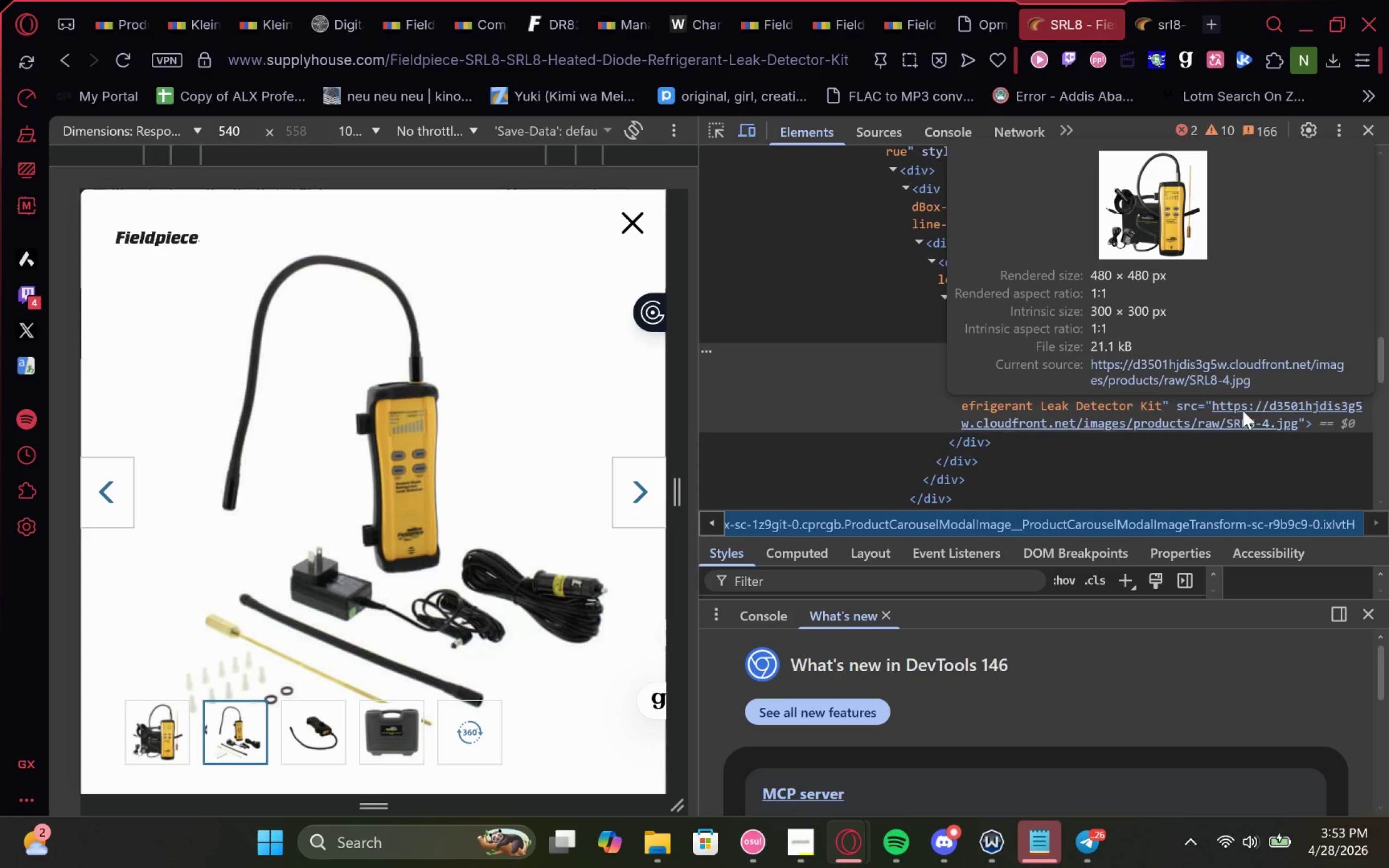 
double_click([1243, 406])
 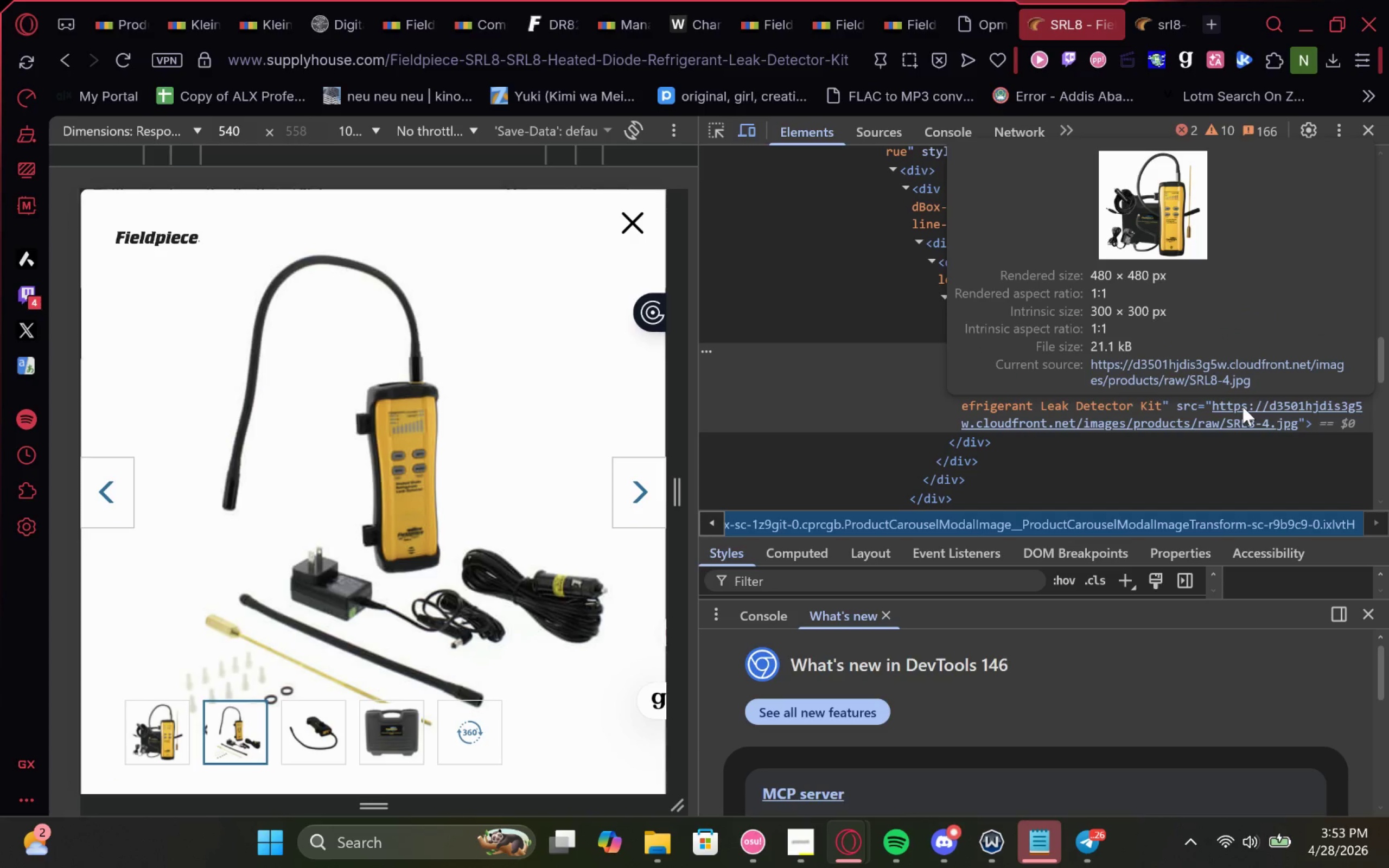 
triple_click([1243, 406])
 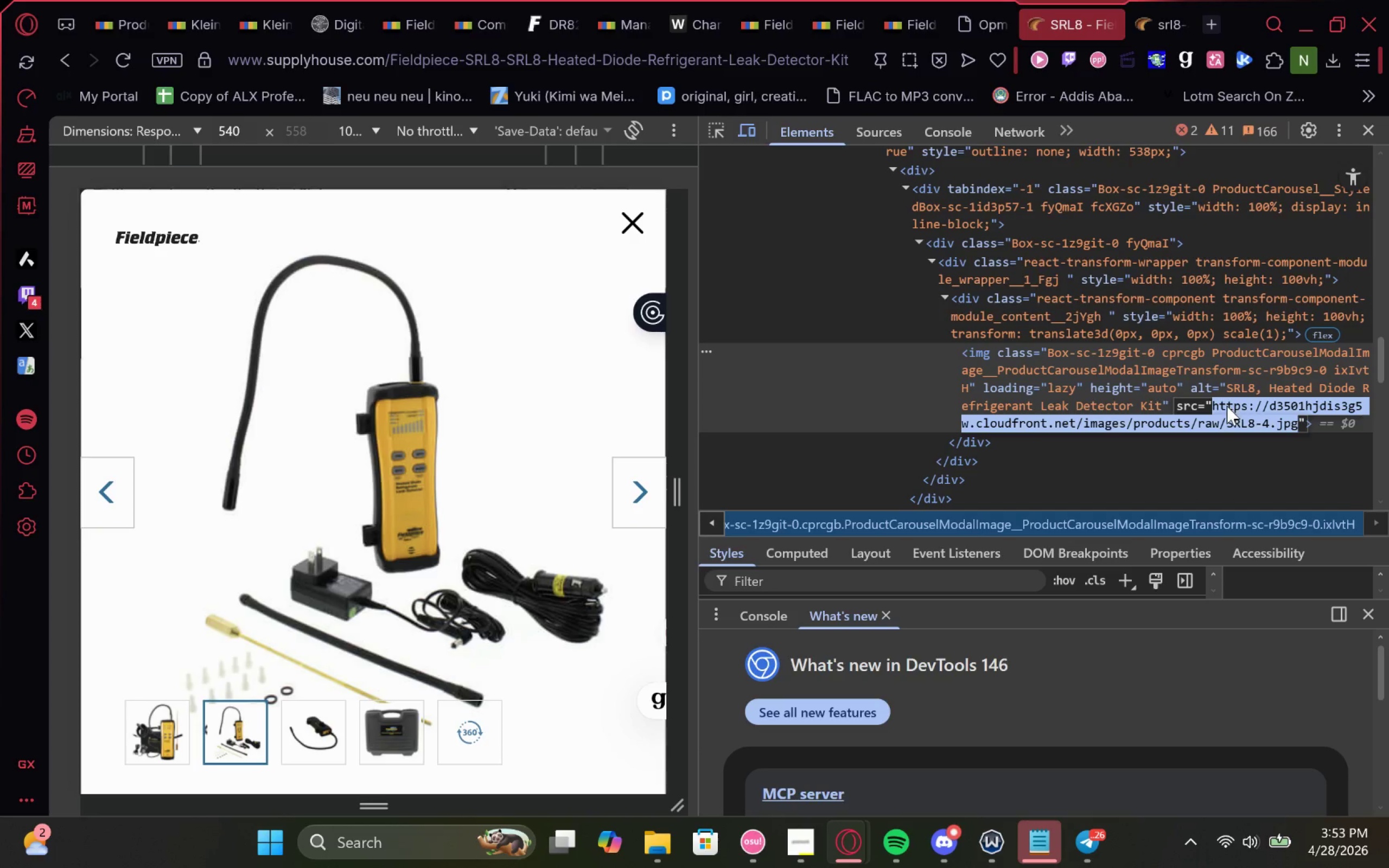 
key(Control+C)
 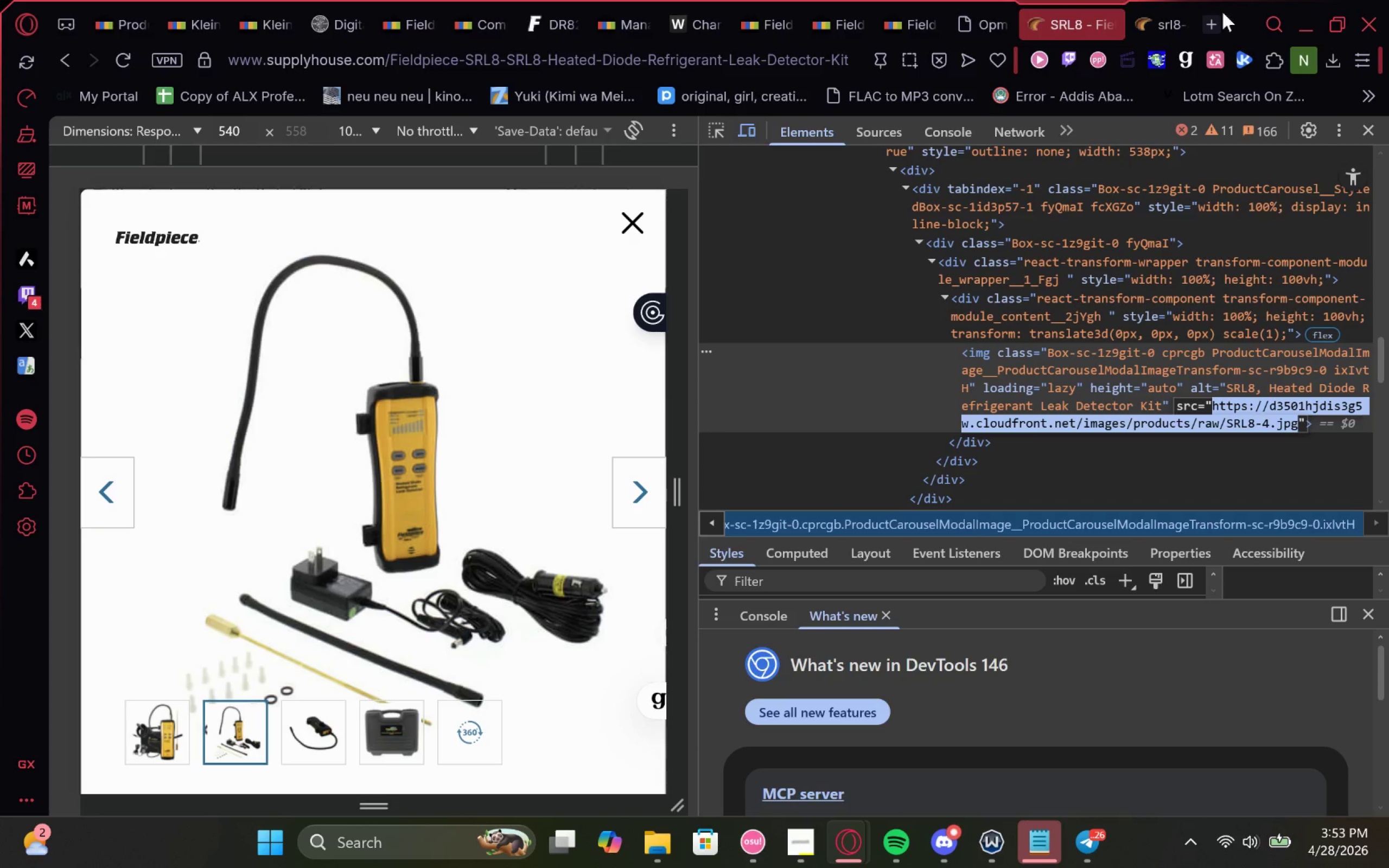 
left_click([1219, 16])
 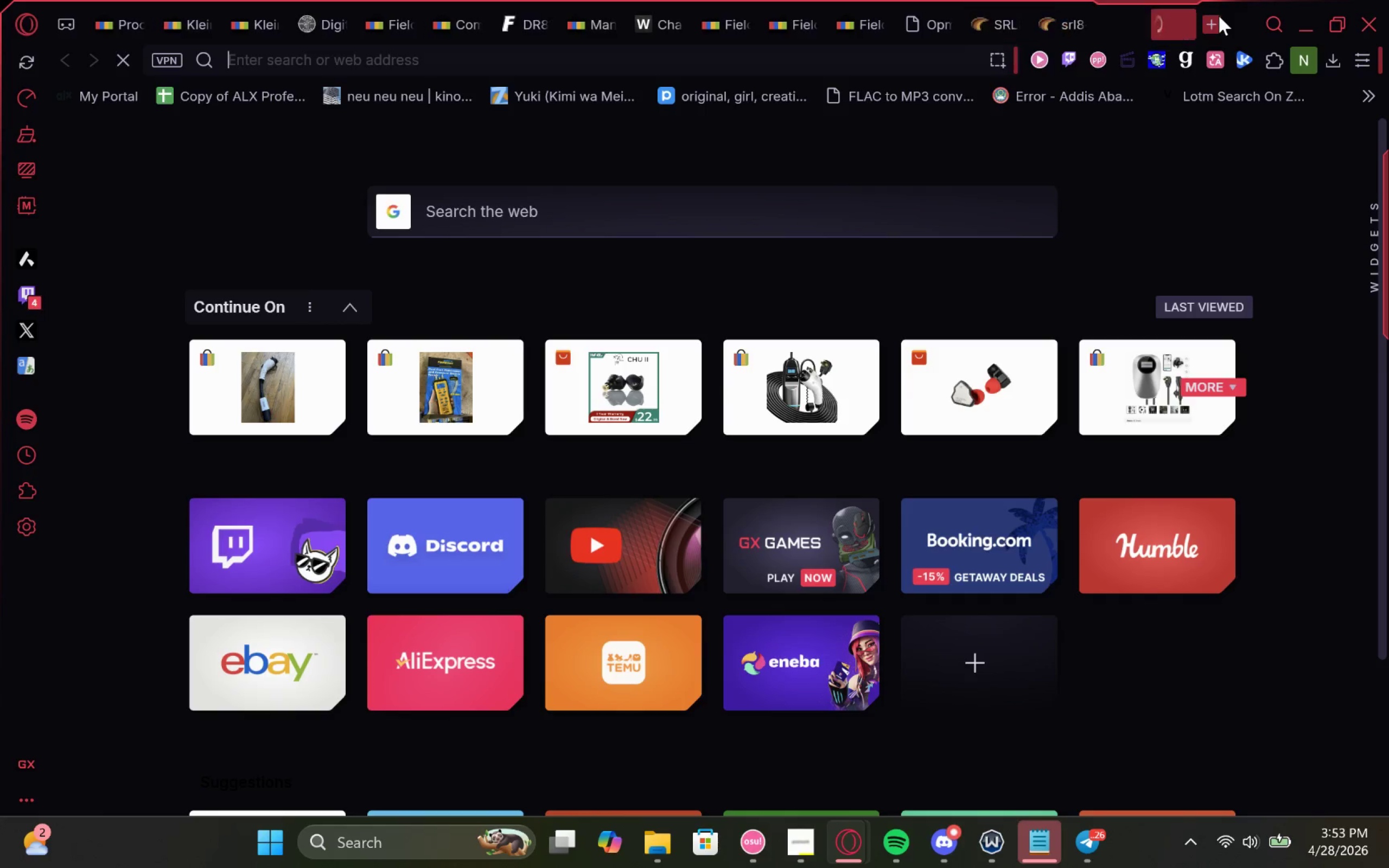 
hold_key(key=ControlLeft, duration=1.05)
 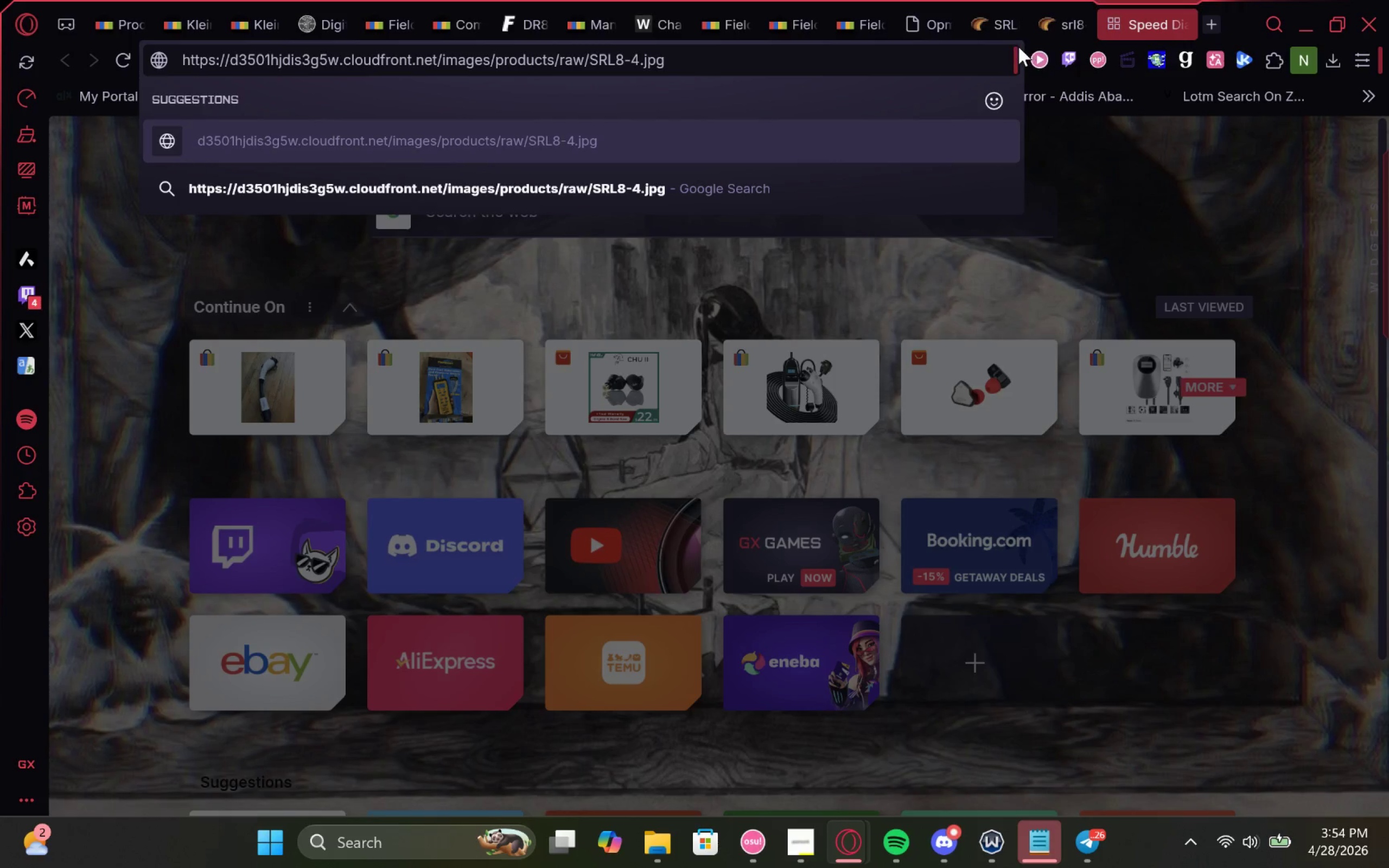 
key(V)
 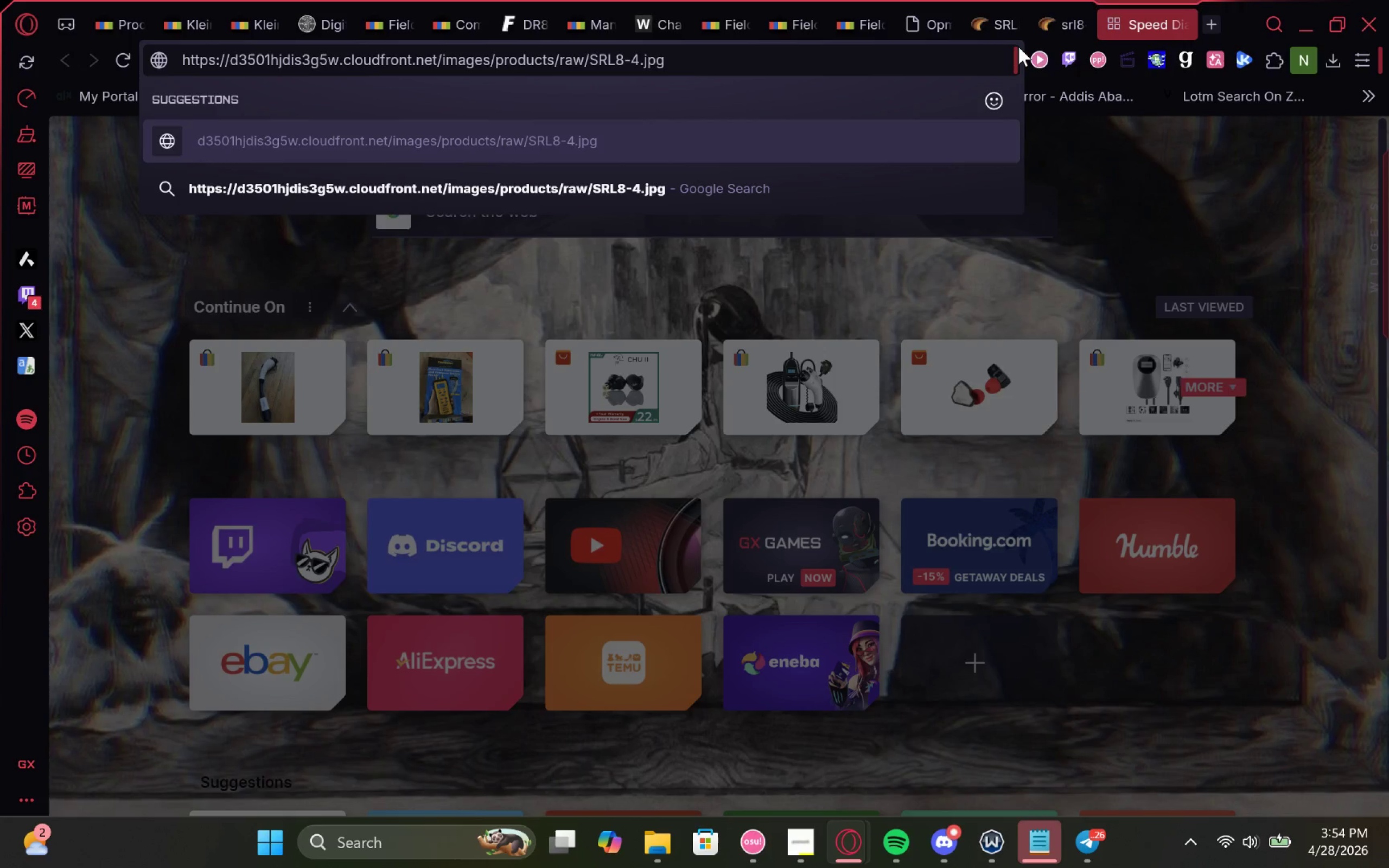 
key(Enter)
 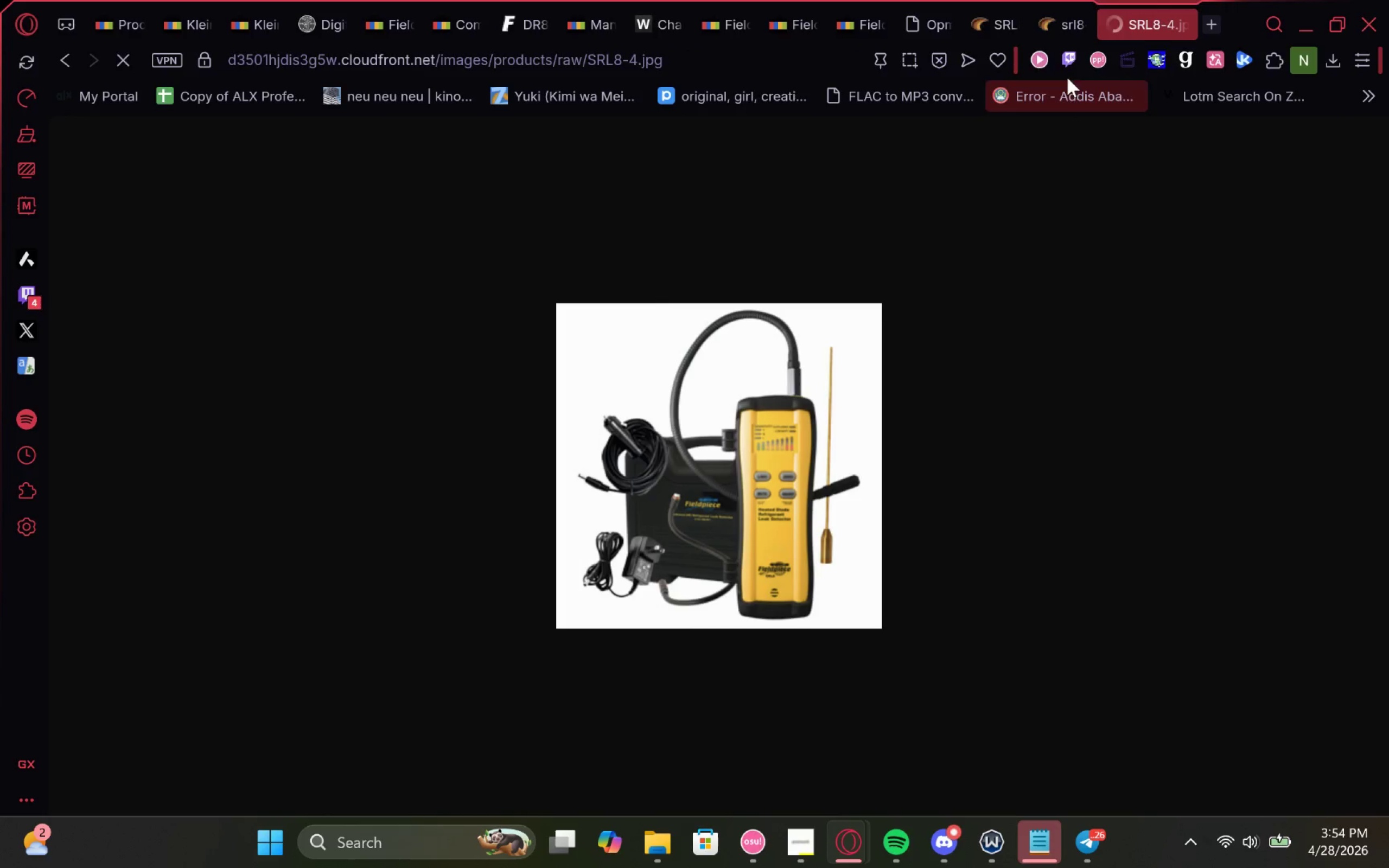 
left_click([981, 10])
 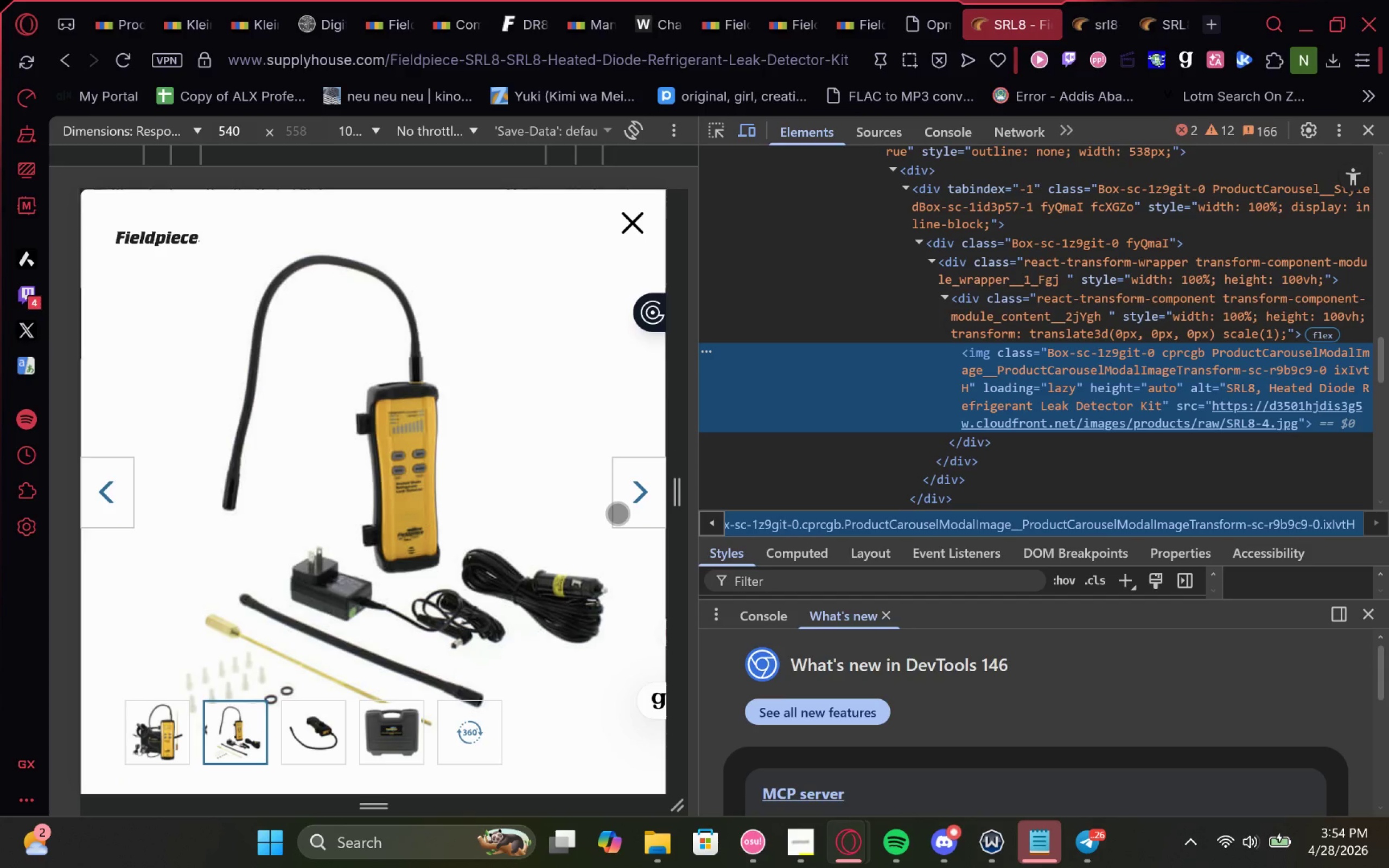 
left_click([633, 491])
 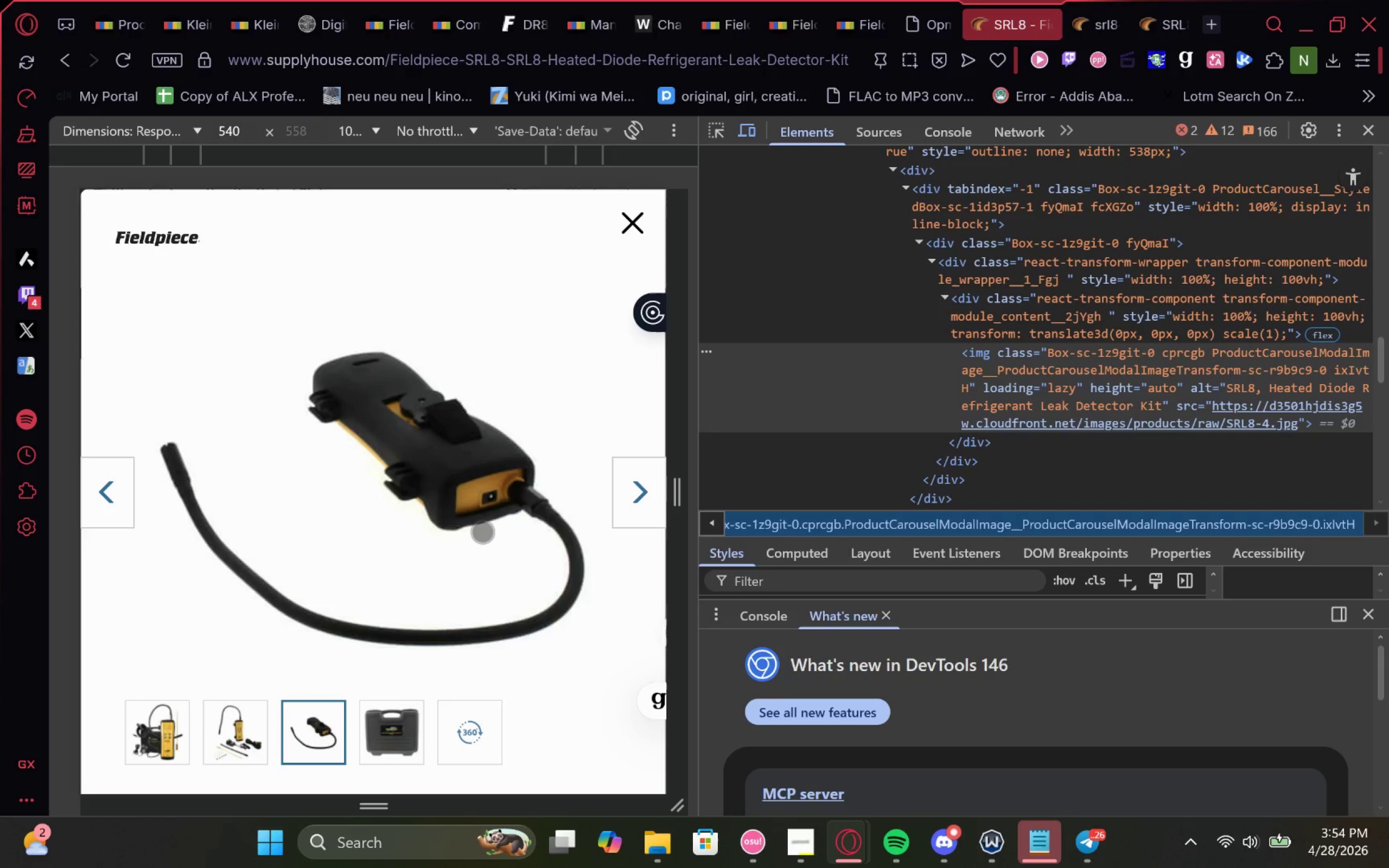 
hold_key(key=ControlLeft, duration=0.42)
 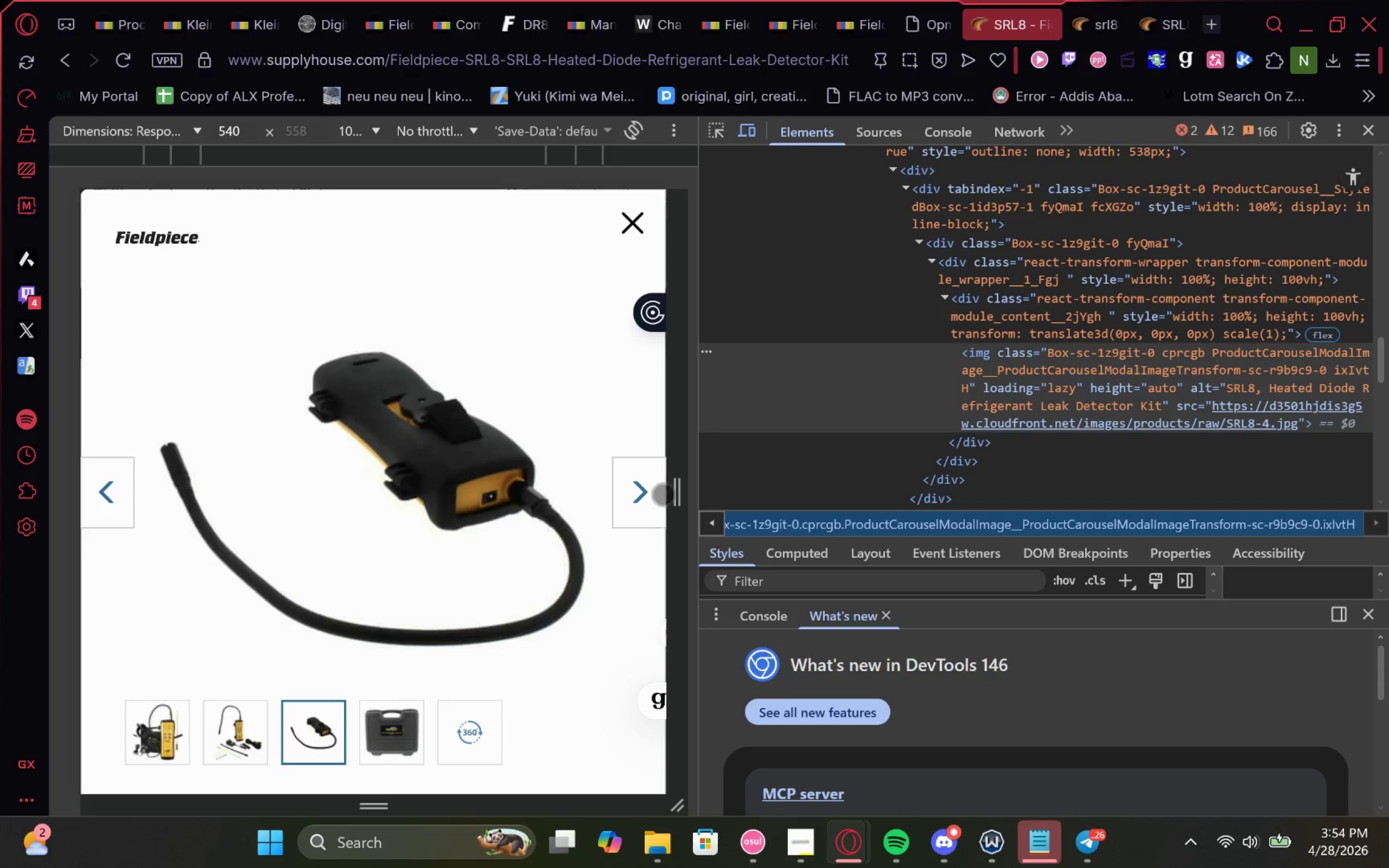 
left_click([660, 492])
 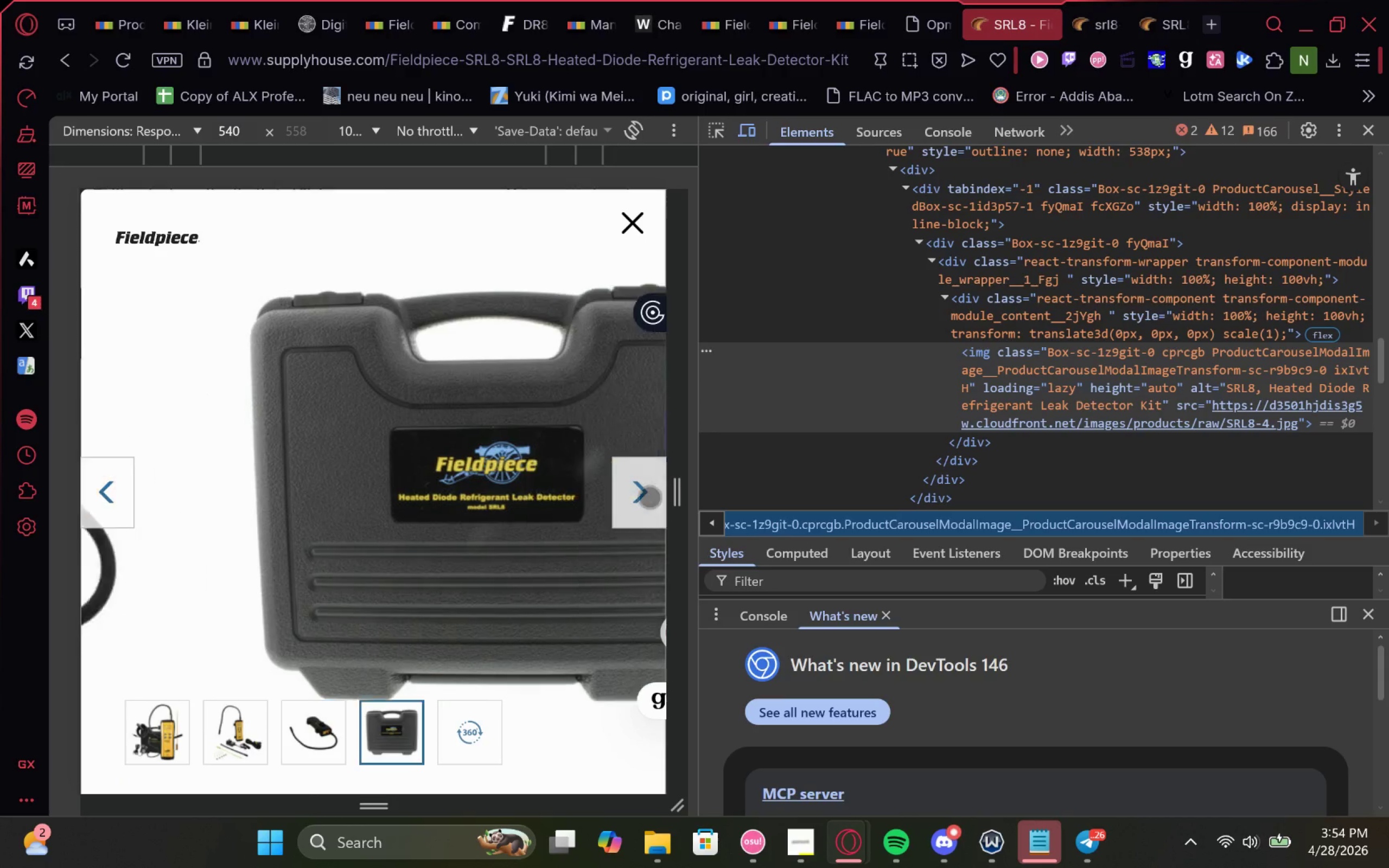 
hold_key(key=ControlLeft, duration=0.98)
 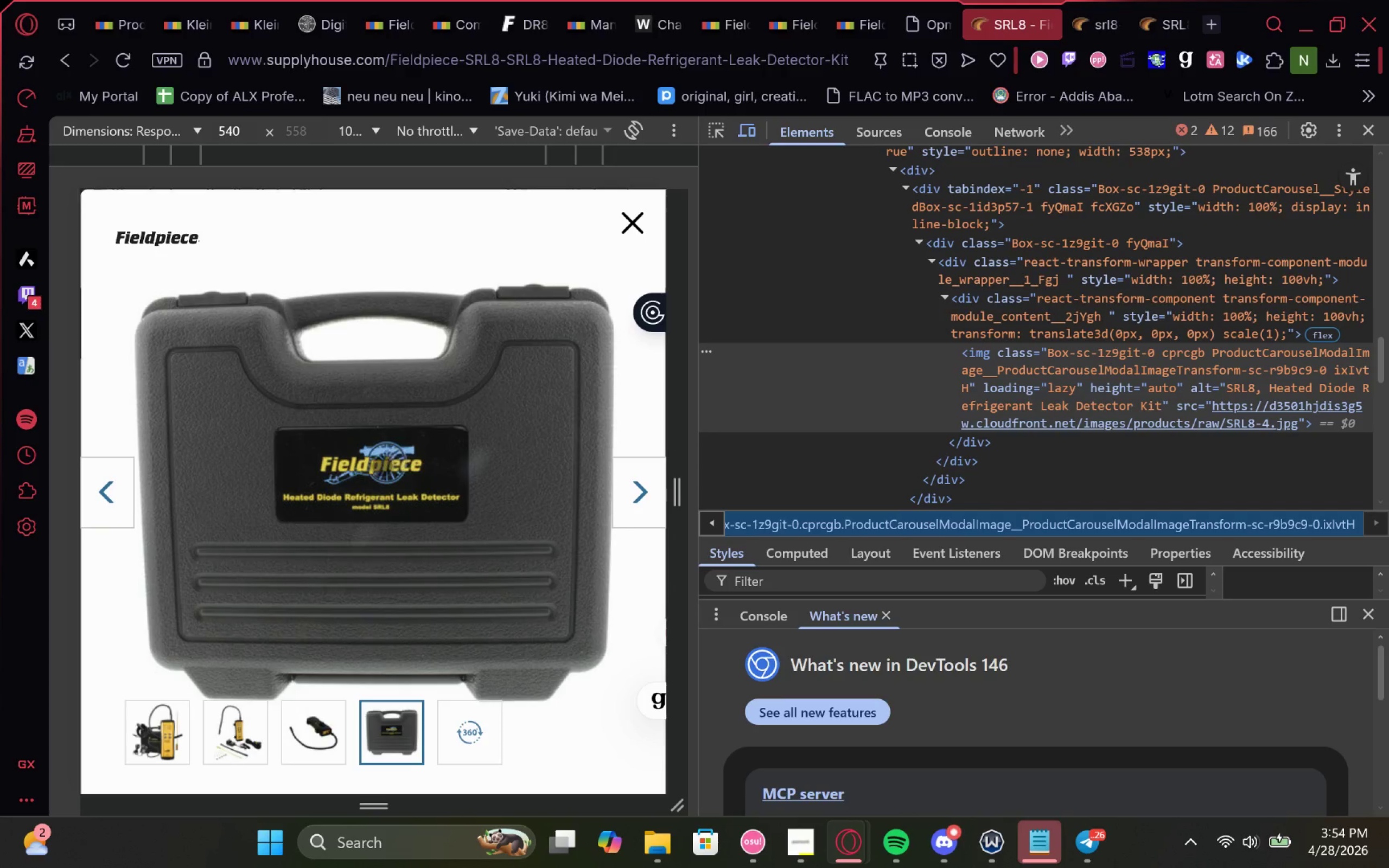 
left_click_drag(start_coordinate=[328, 482], to_coordinate=[285, 499])
 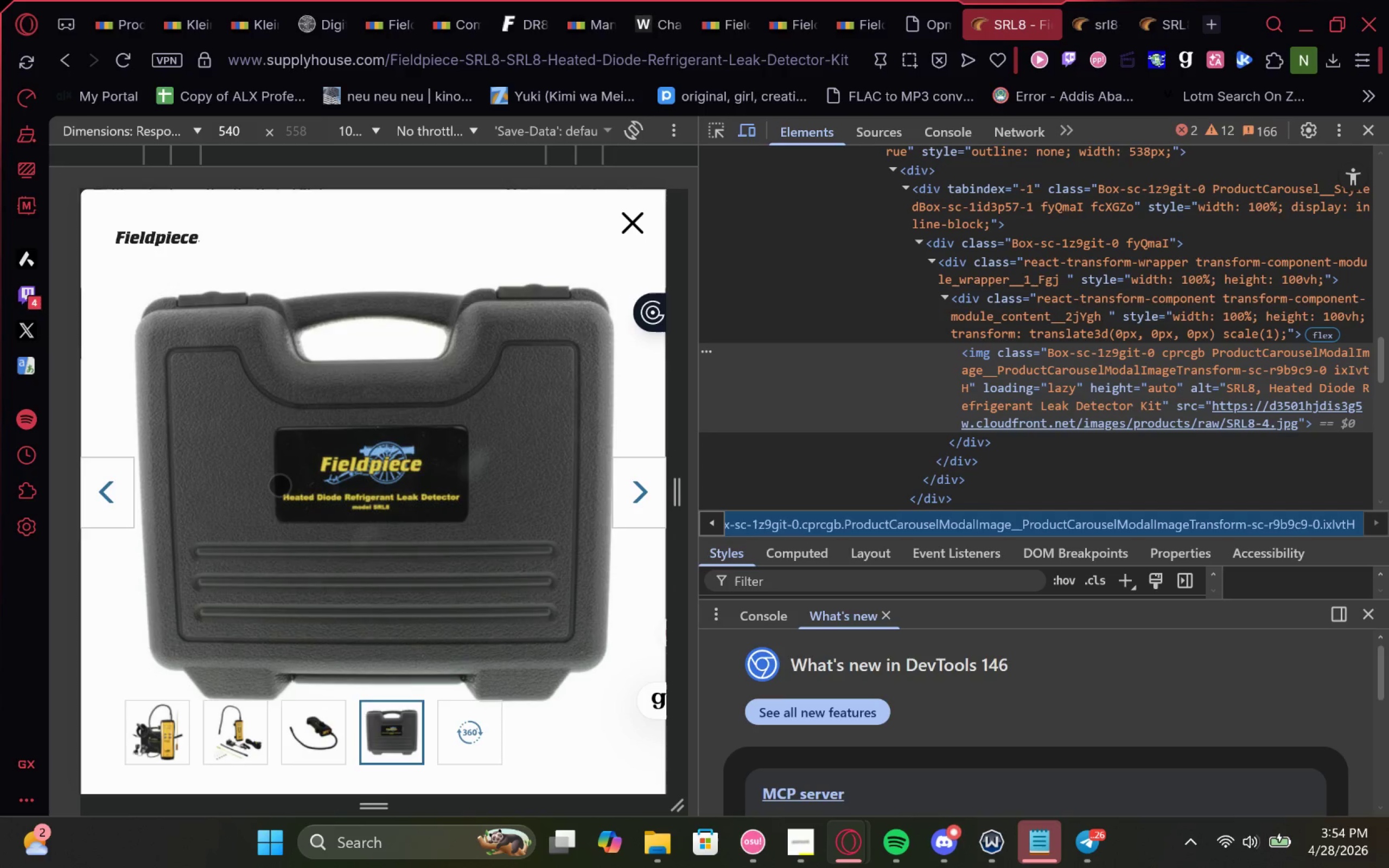 
left_click_drag(start_coordinate=[279, 485], to_coordinate=[299, 570])
 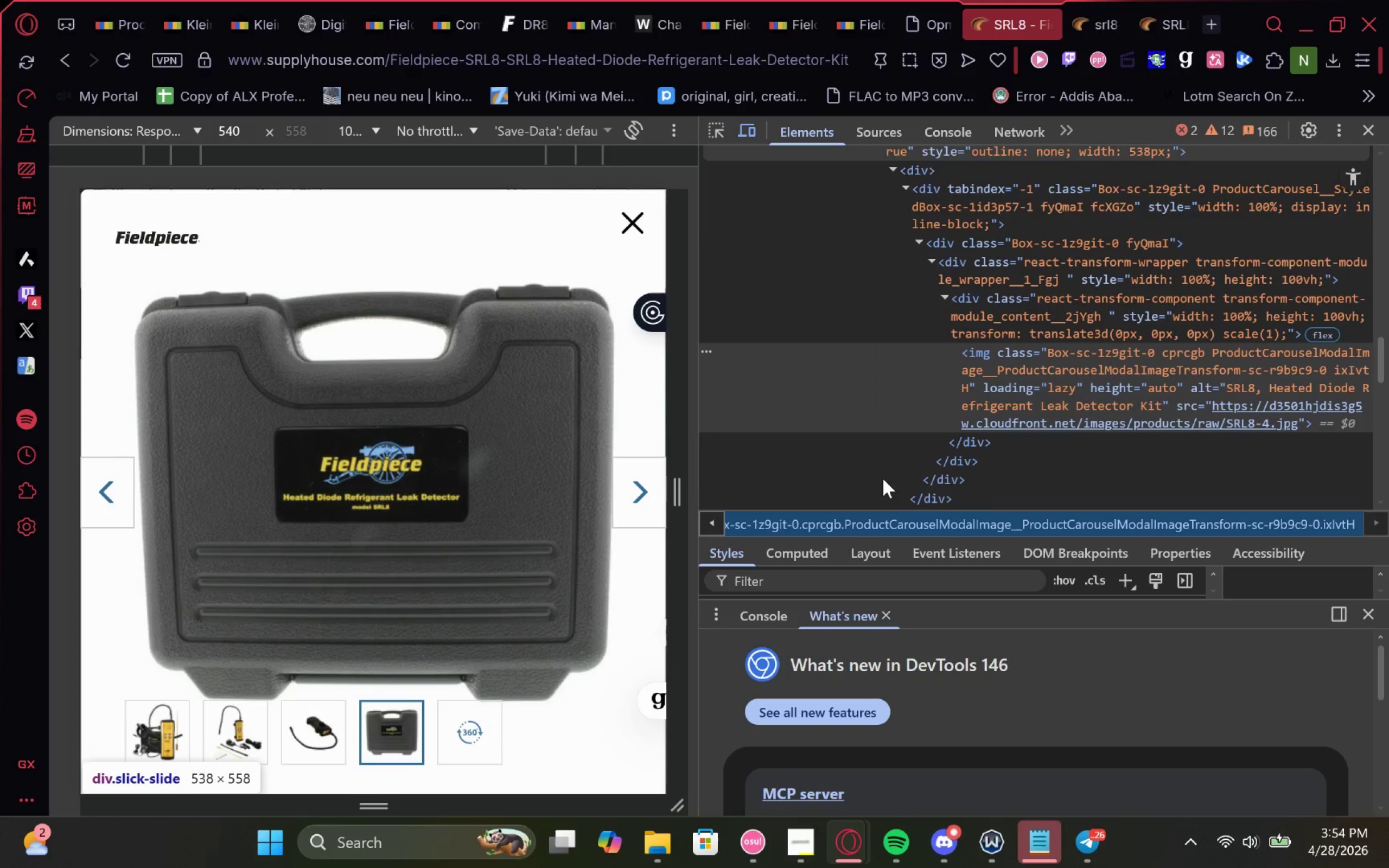 
hold_key(key=ControlLeft, duration=1.2)
 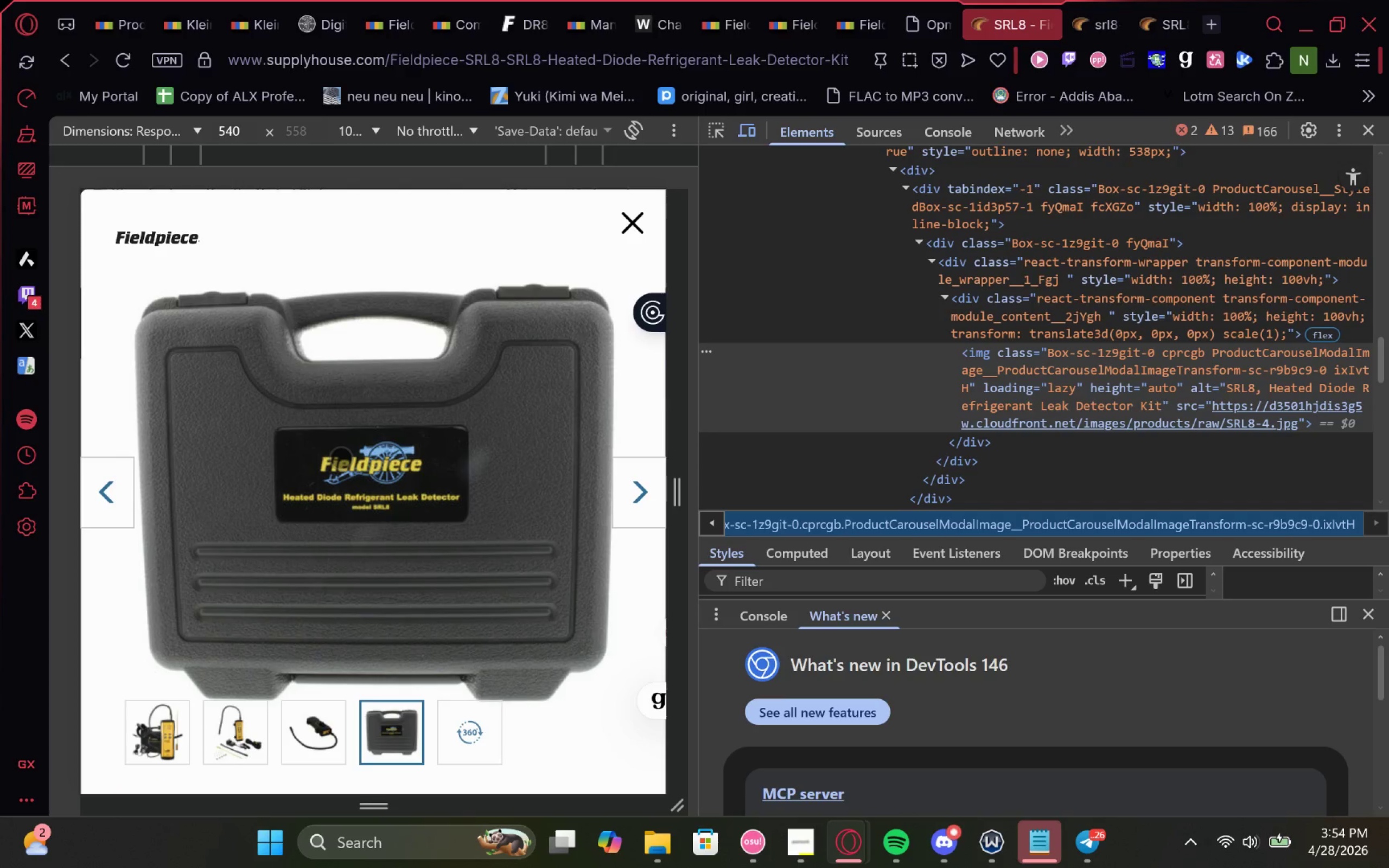 
left_click([341, 458])
 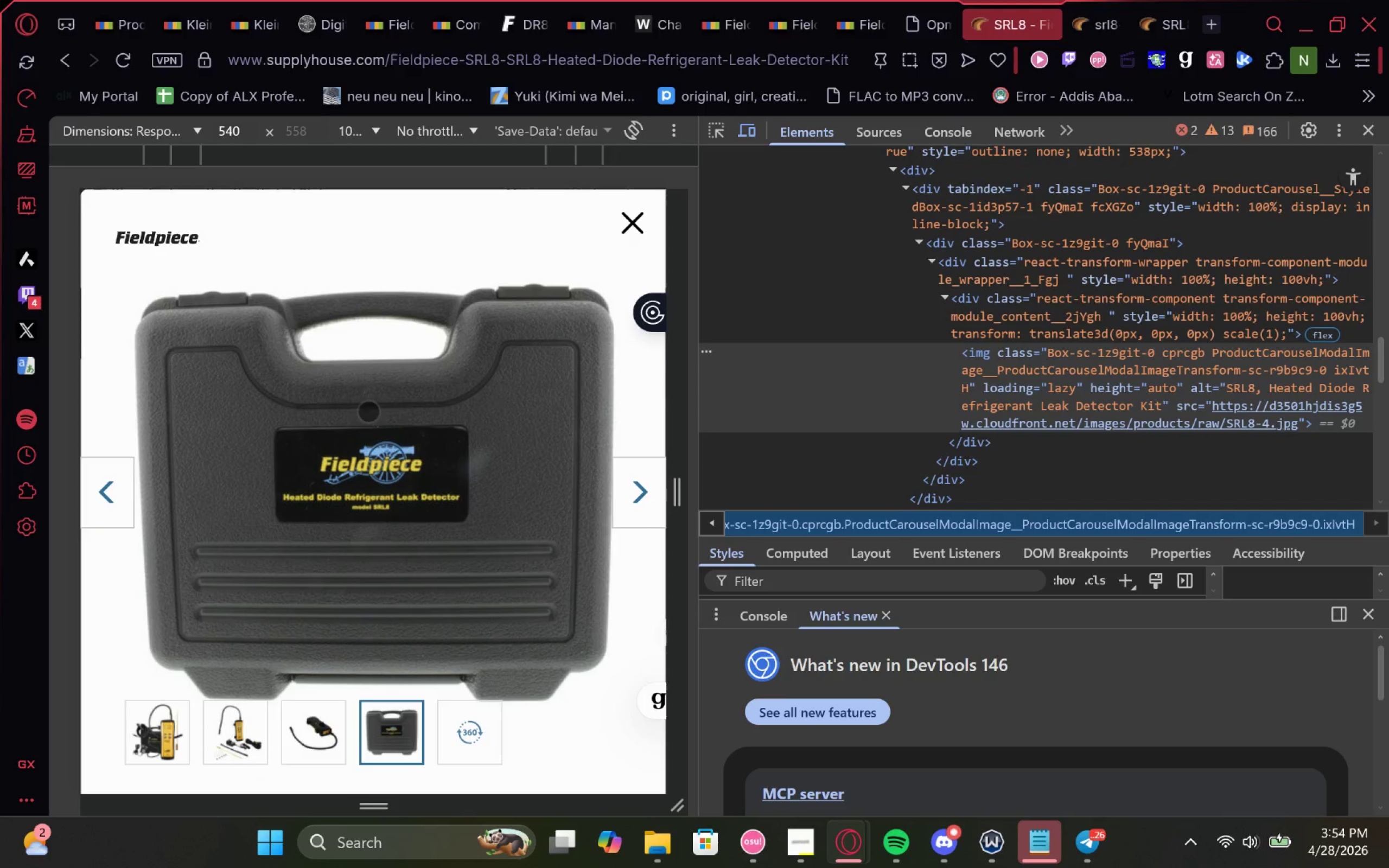 
left_click_drag(start_coordinate=[369, 413], to_coordinate=[416, 566])
 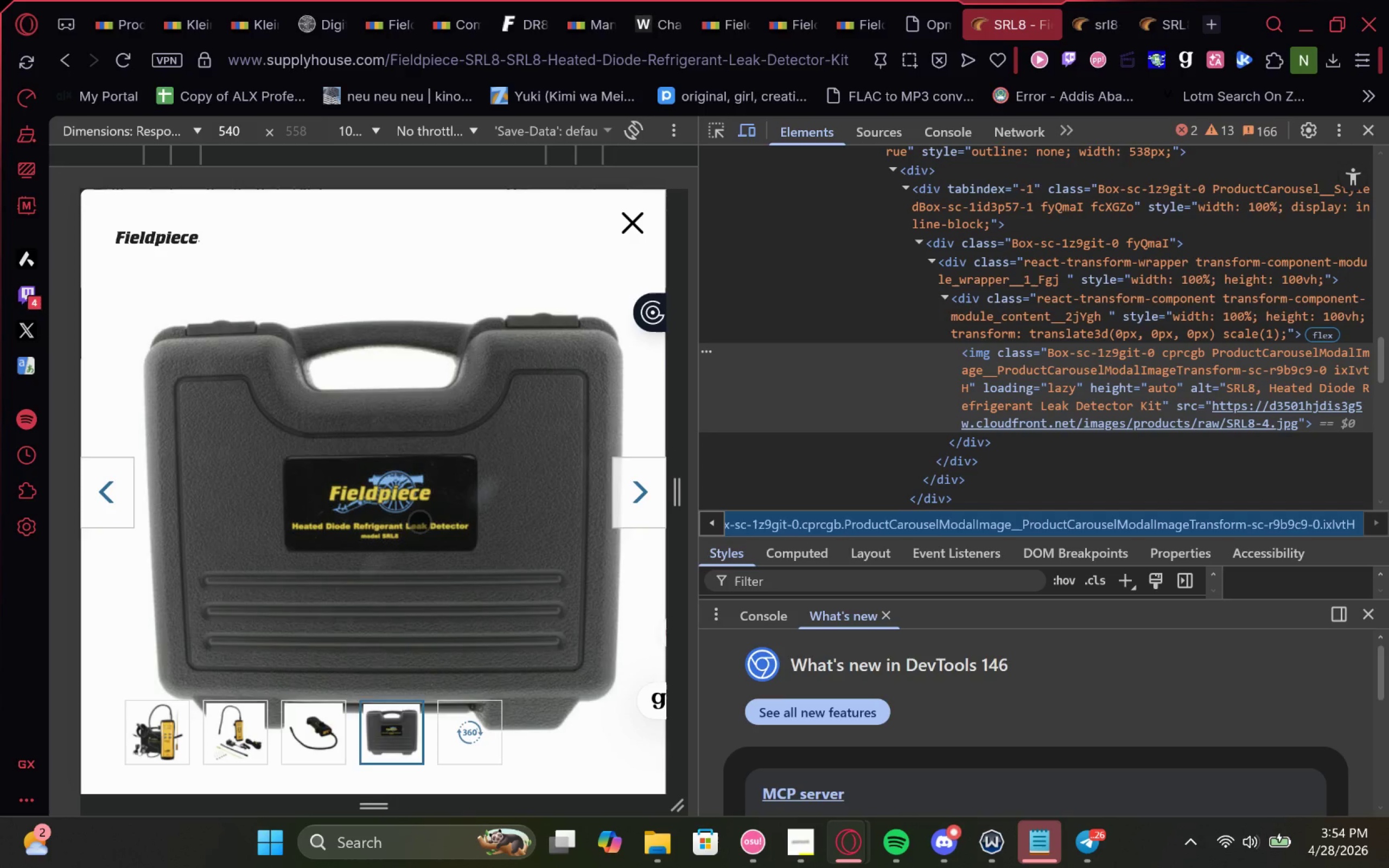 
left_click([422, 519])
 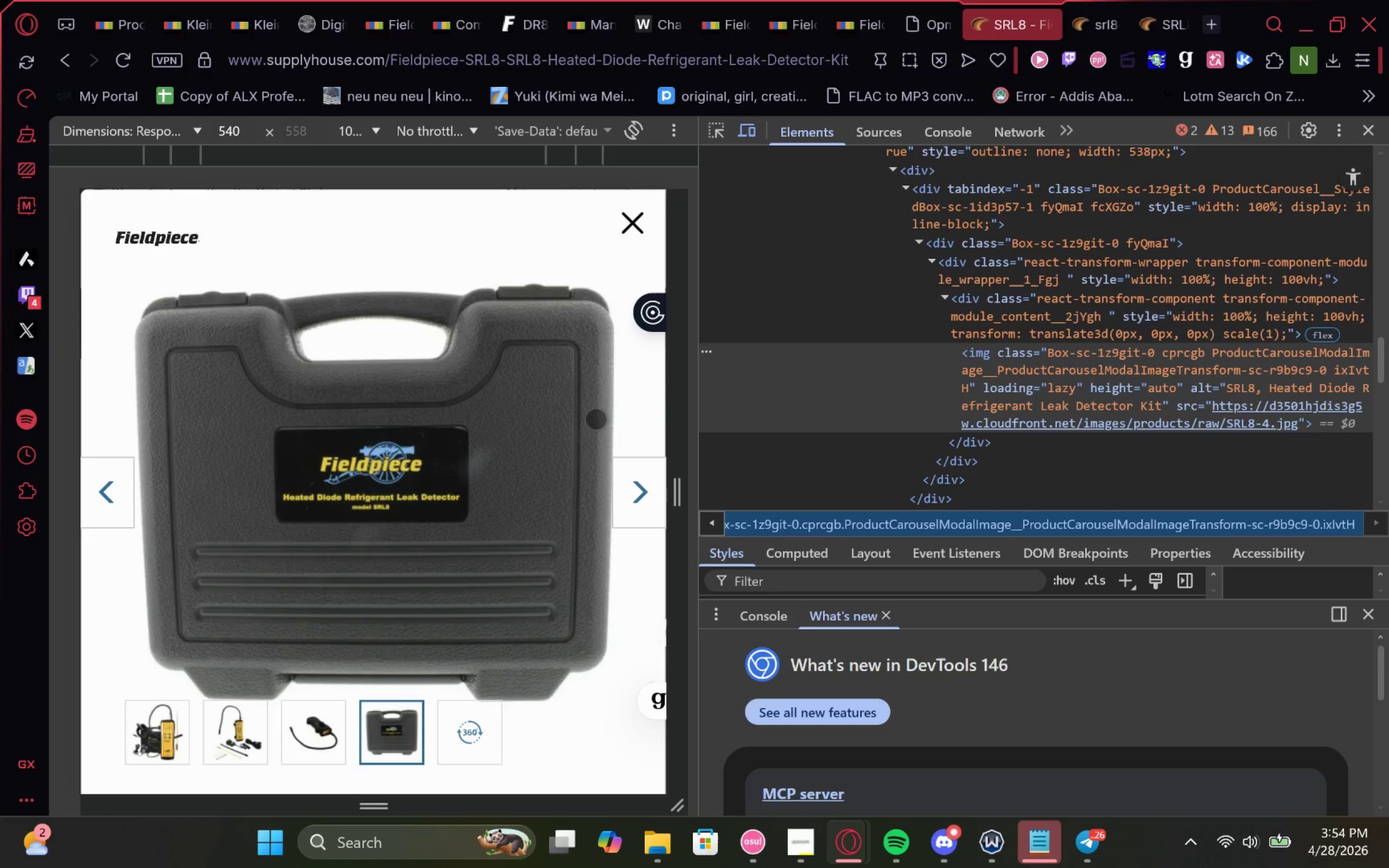 
left_click_drag(start_coordinate=[561, 459], to_coordinate=[455, 485])
 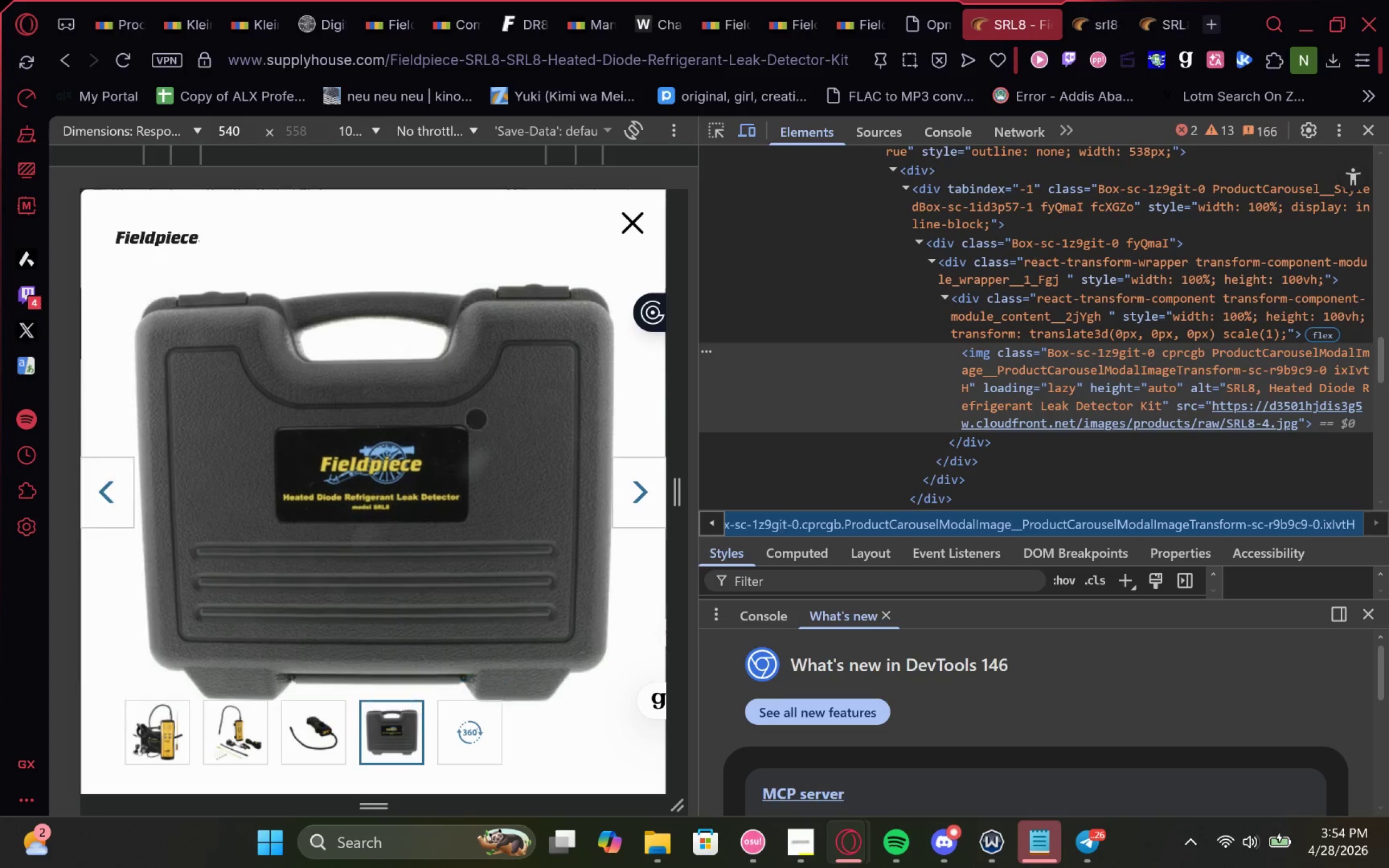 
left_click([453, 411])
 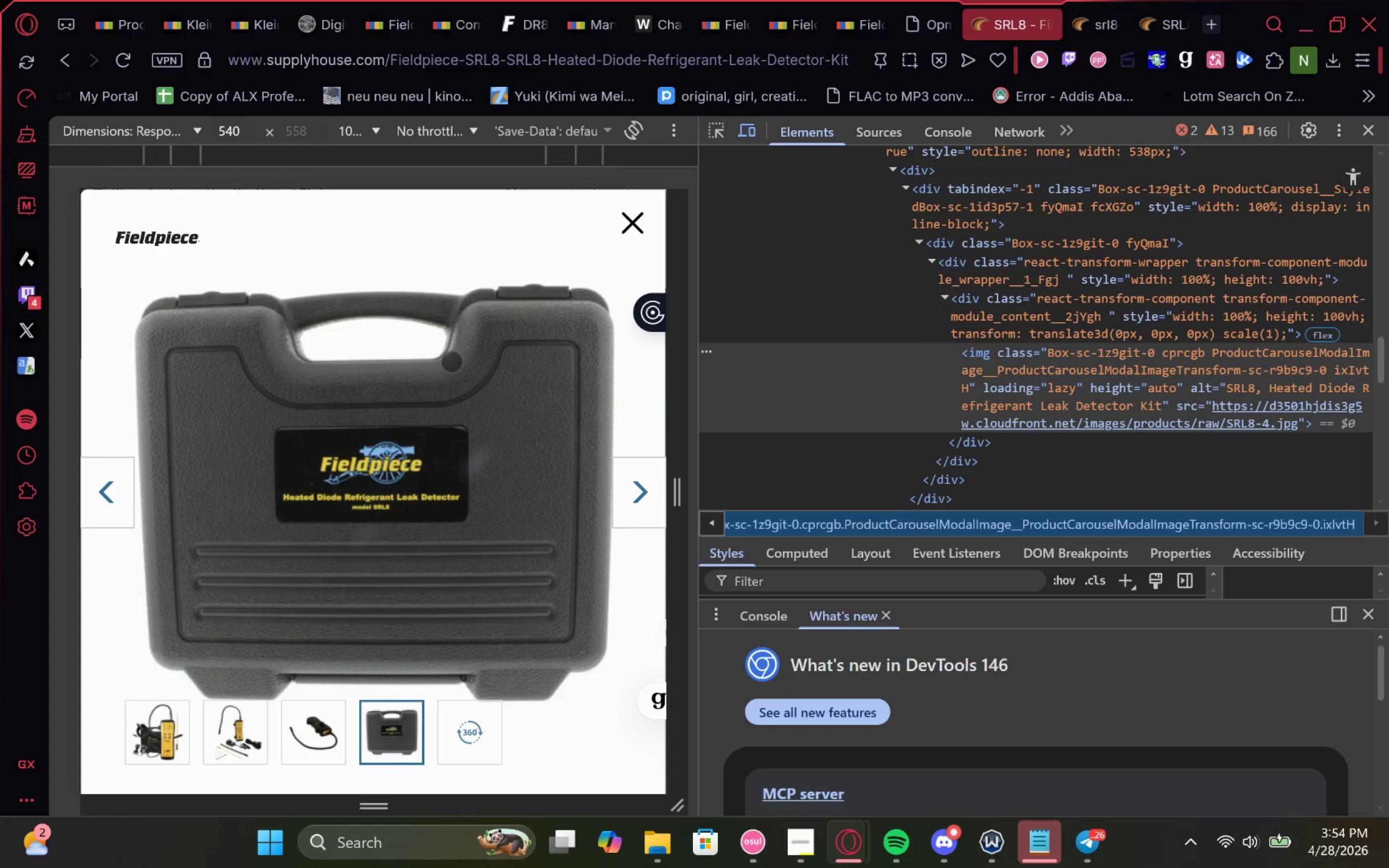 
left_click_drag(start_coordinate=[452, 329], to_coordinate=[454, 410])
 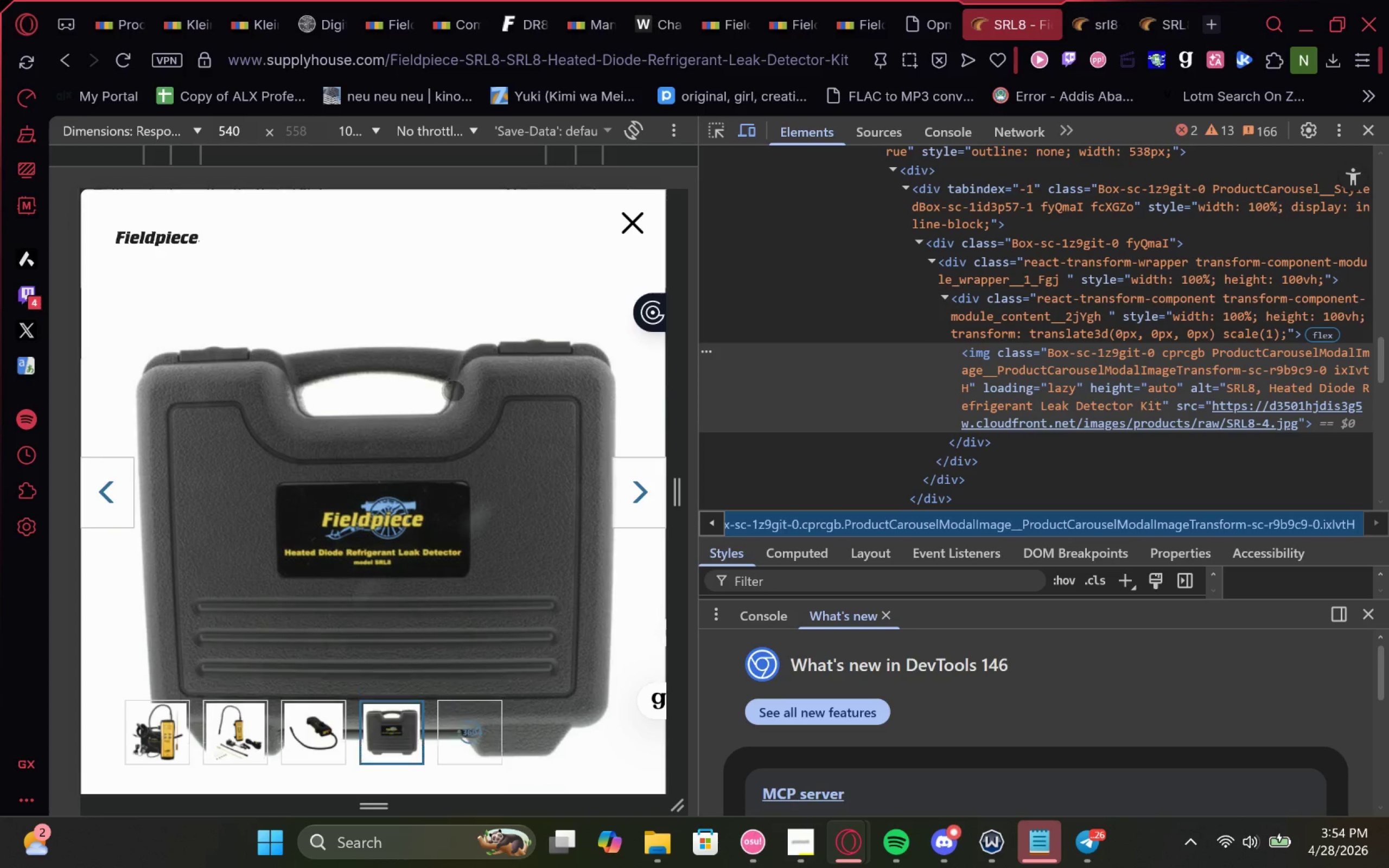 
hold_key(key=ControlLeft, duration=2.36)
left_click_drag(start_coordinate=[454, 388], to_coordinate=[450, 427])
 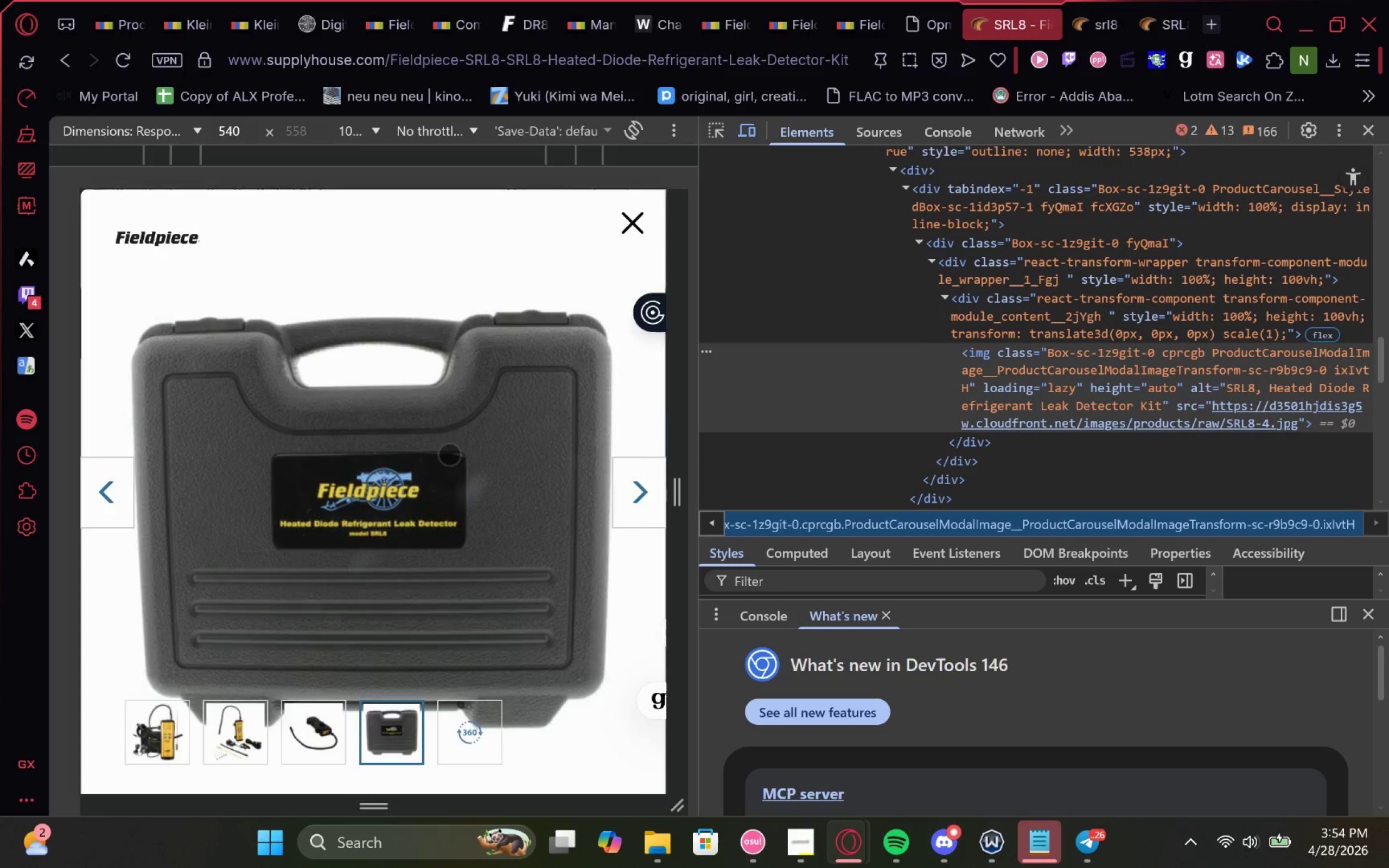 
left_click_drag(start_coordinate=[450, 438], to_coordinate=[448, 480])
 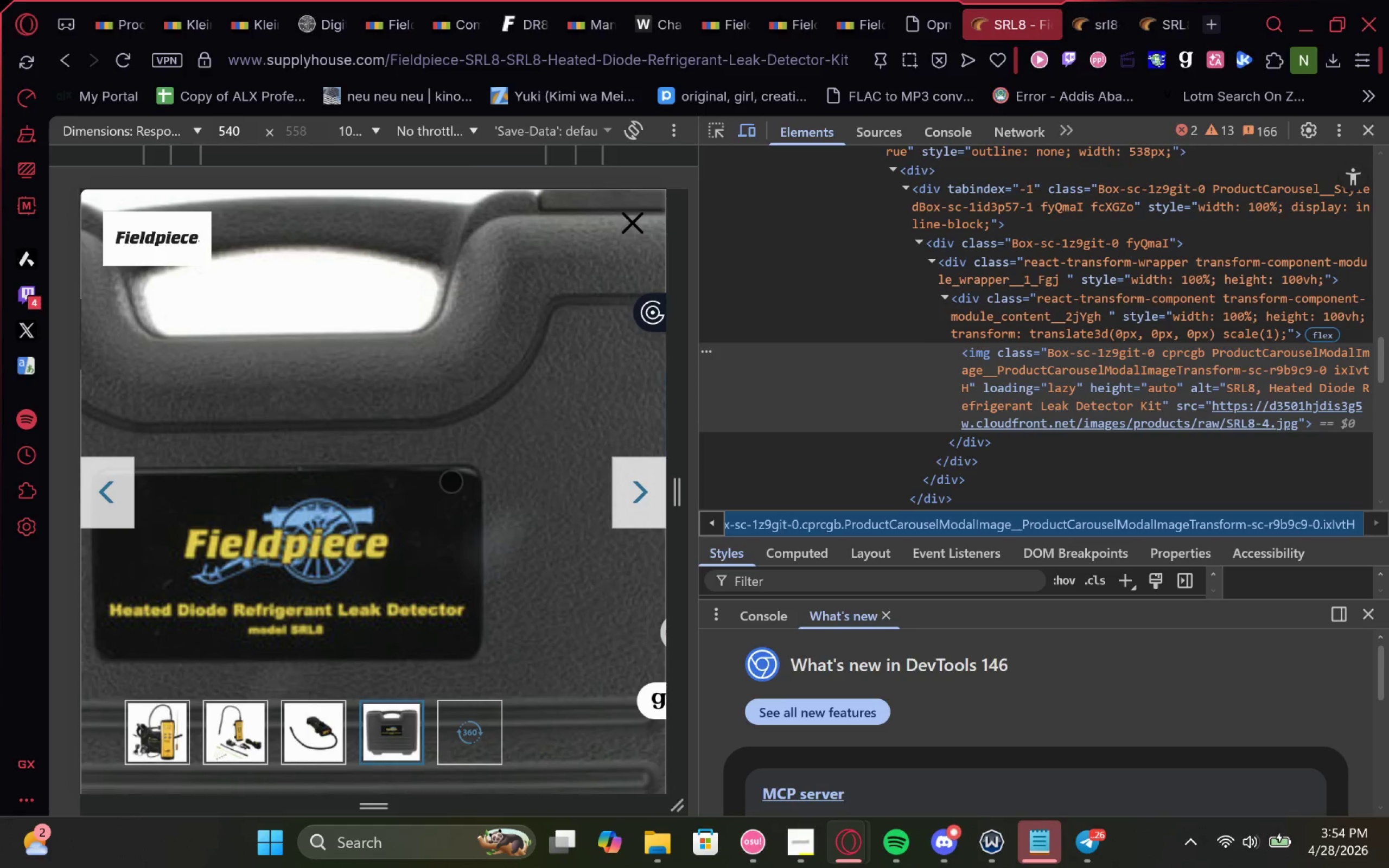 
double_click([454, 473])
 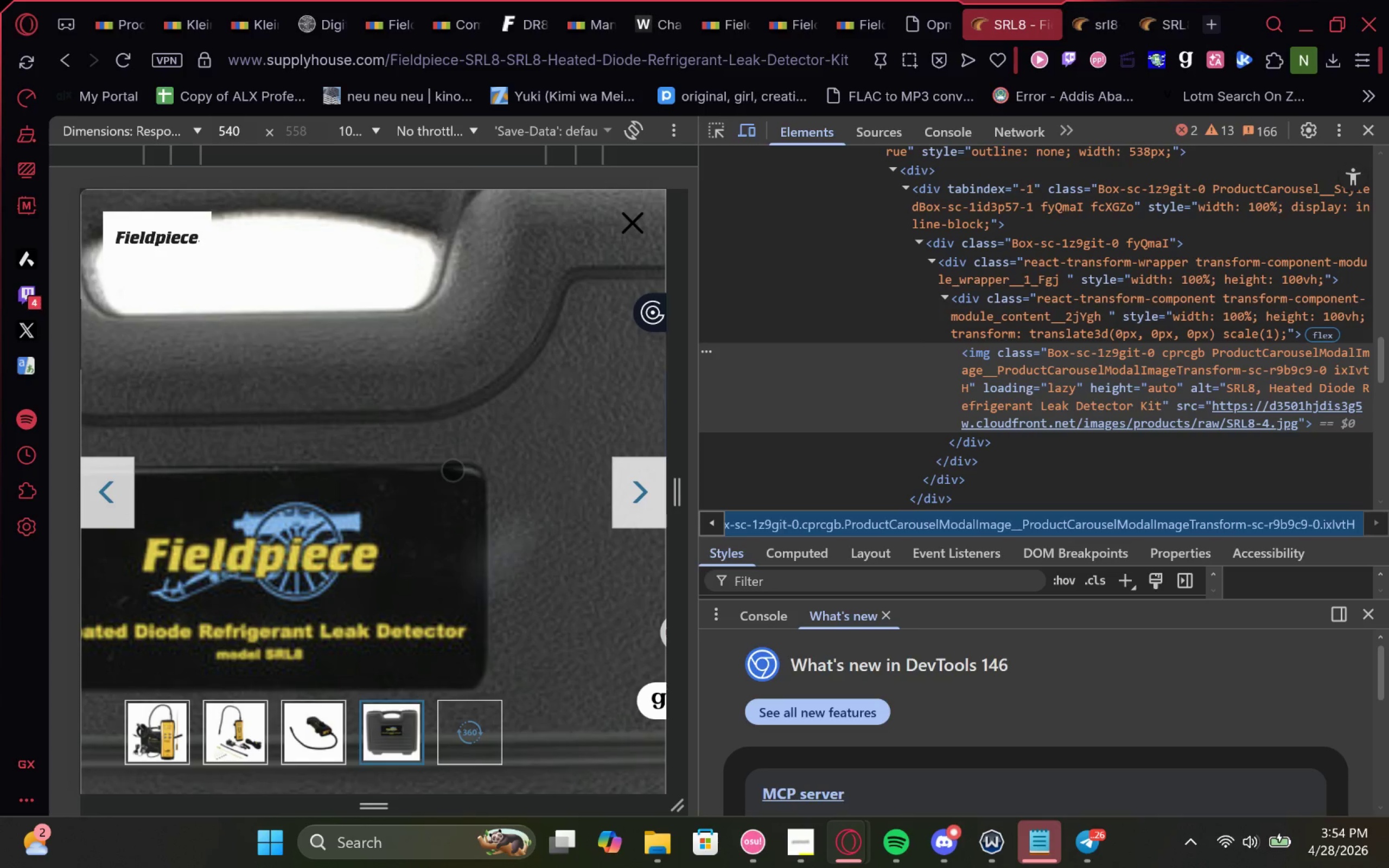 
double_click([453, 469])
 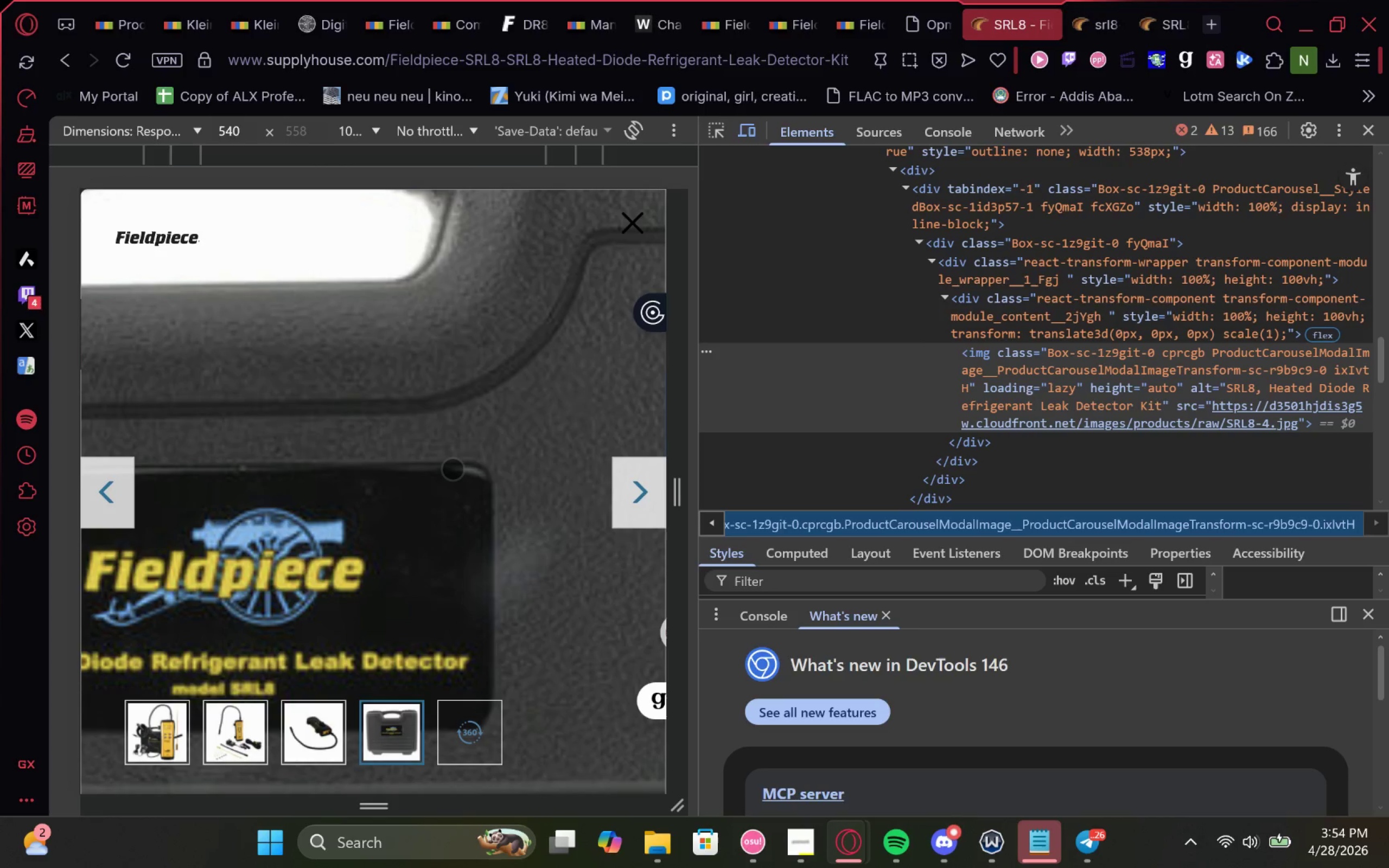 
hold_key(key=ControlLeft, duration=0.42)
 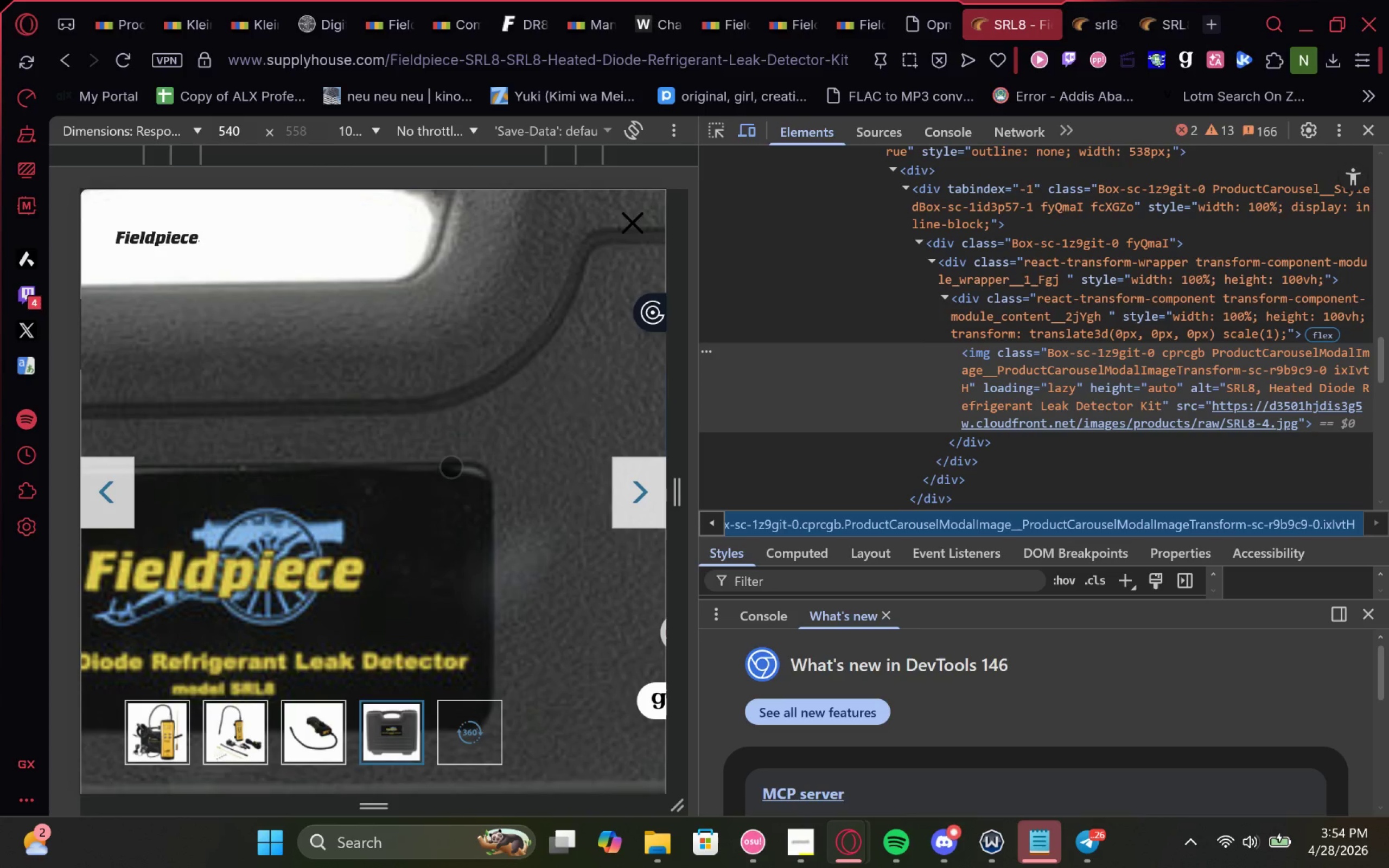 
double_click([451, 467])
 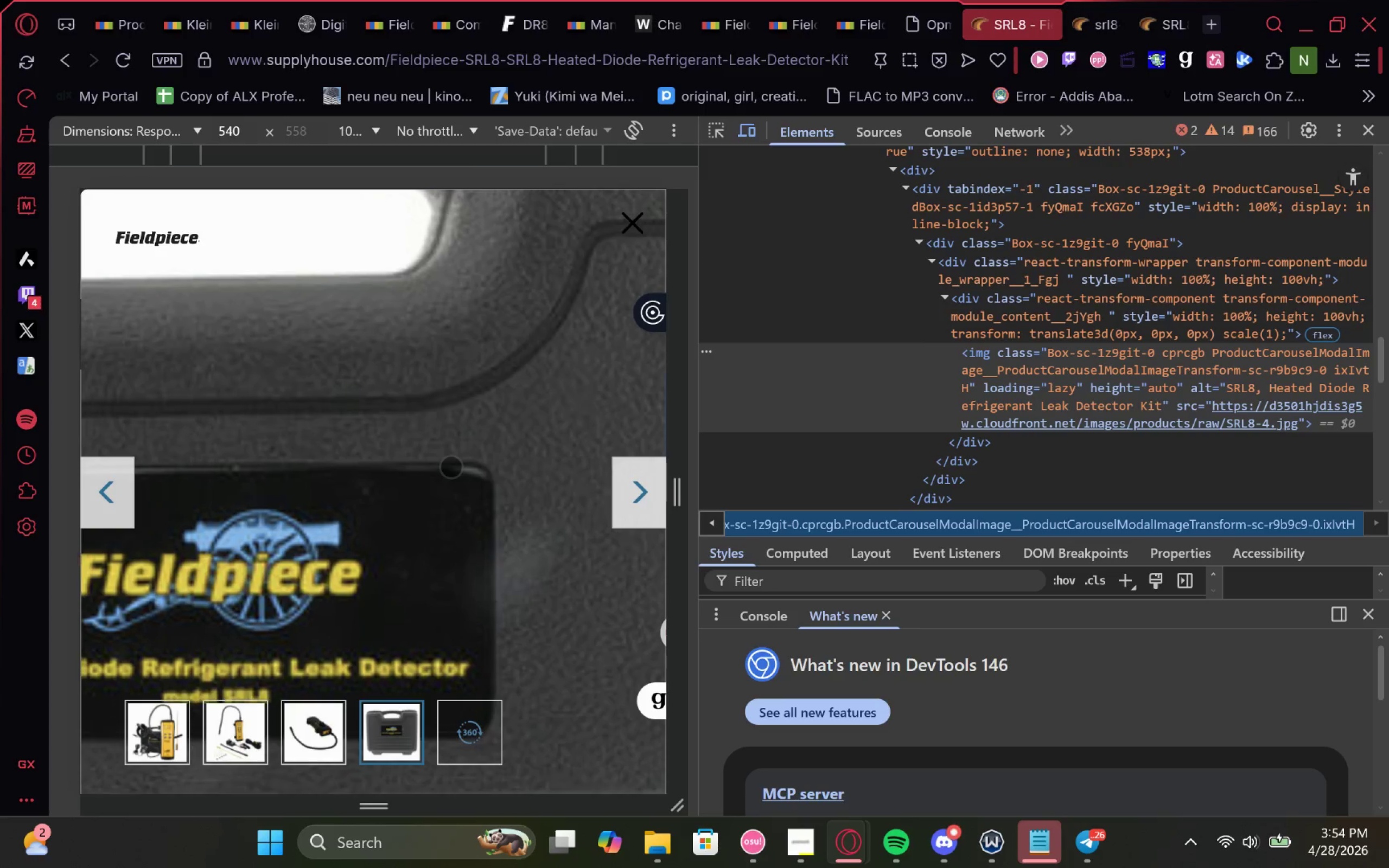 
triple_click([451, 467])
 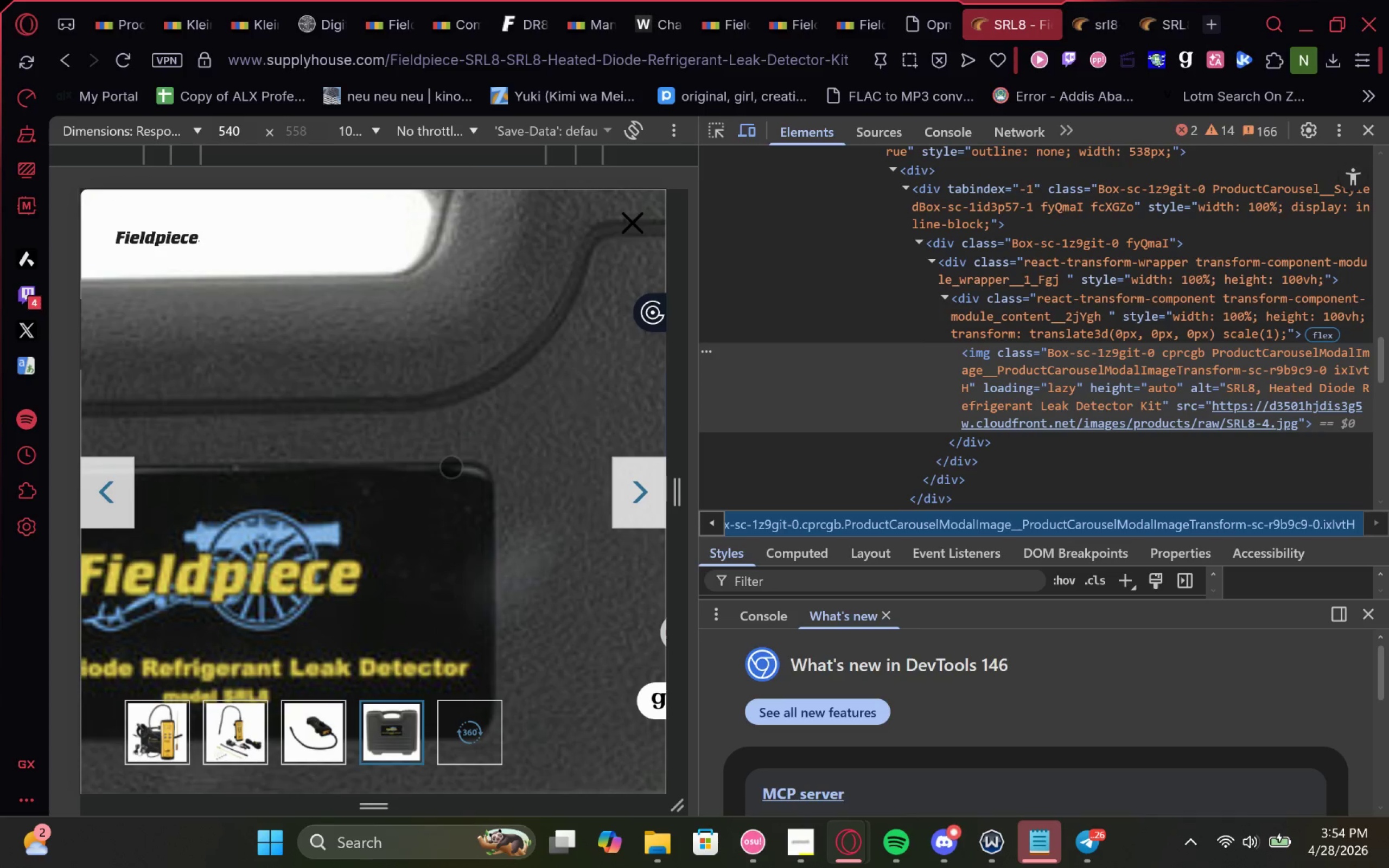 
triple_click([451, 467])
 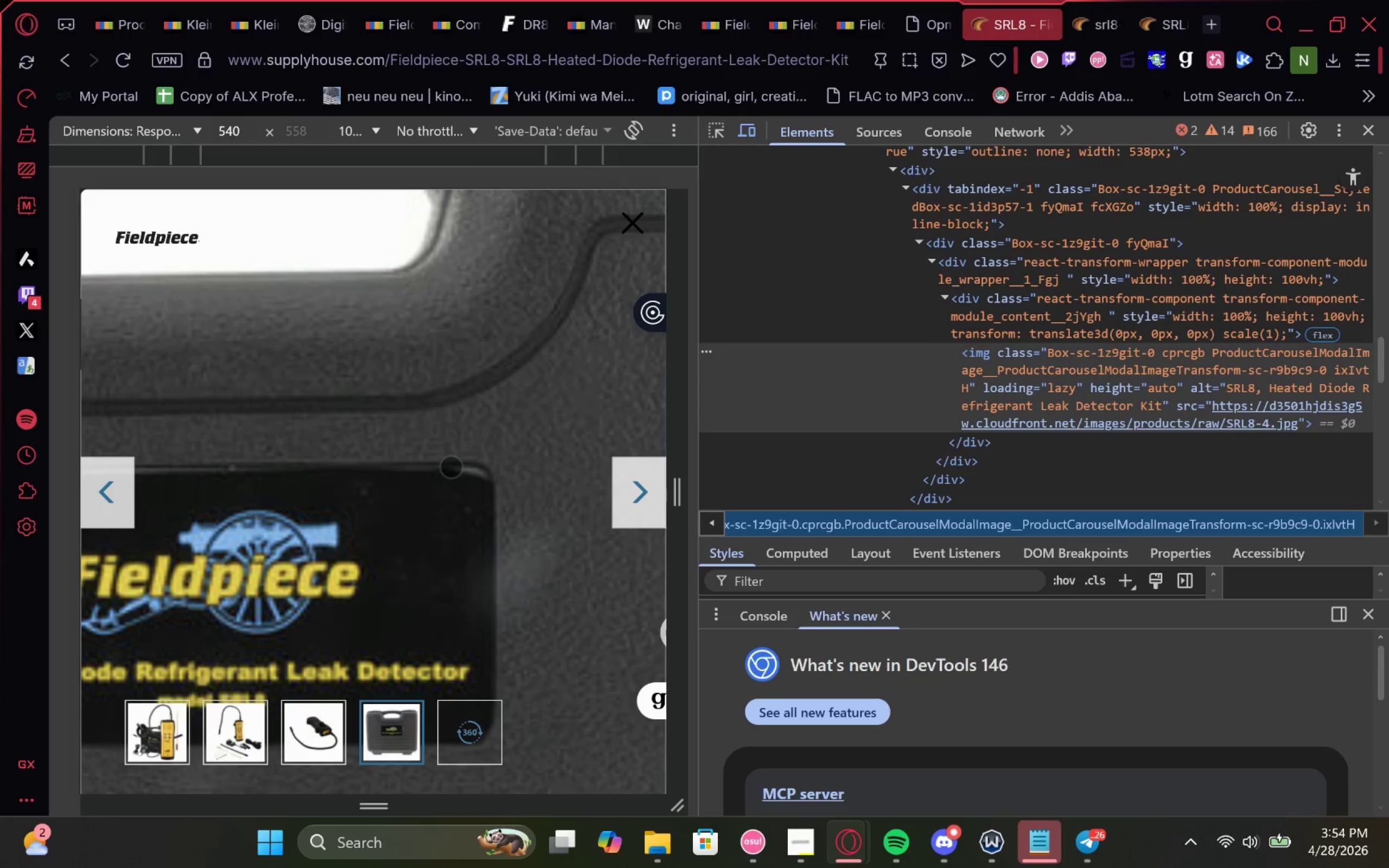 
triple_click([451, 467])
 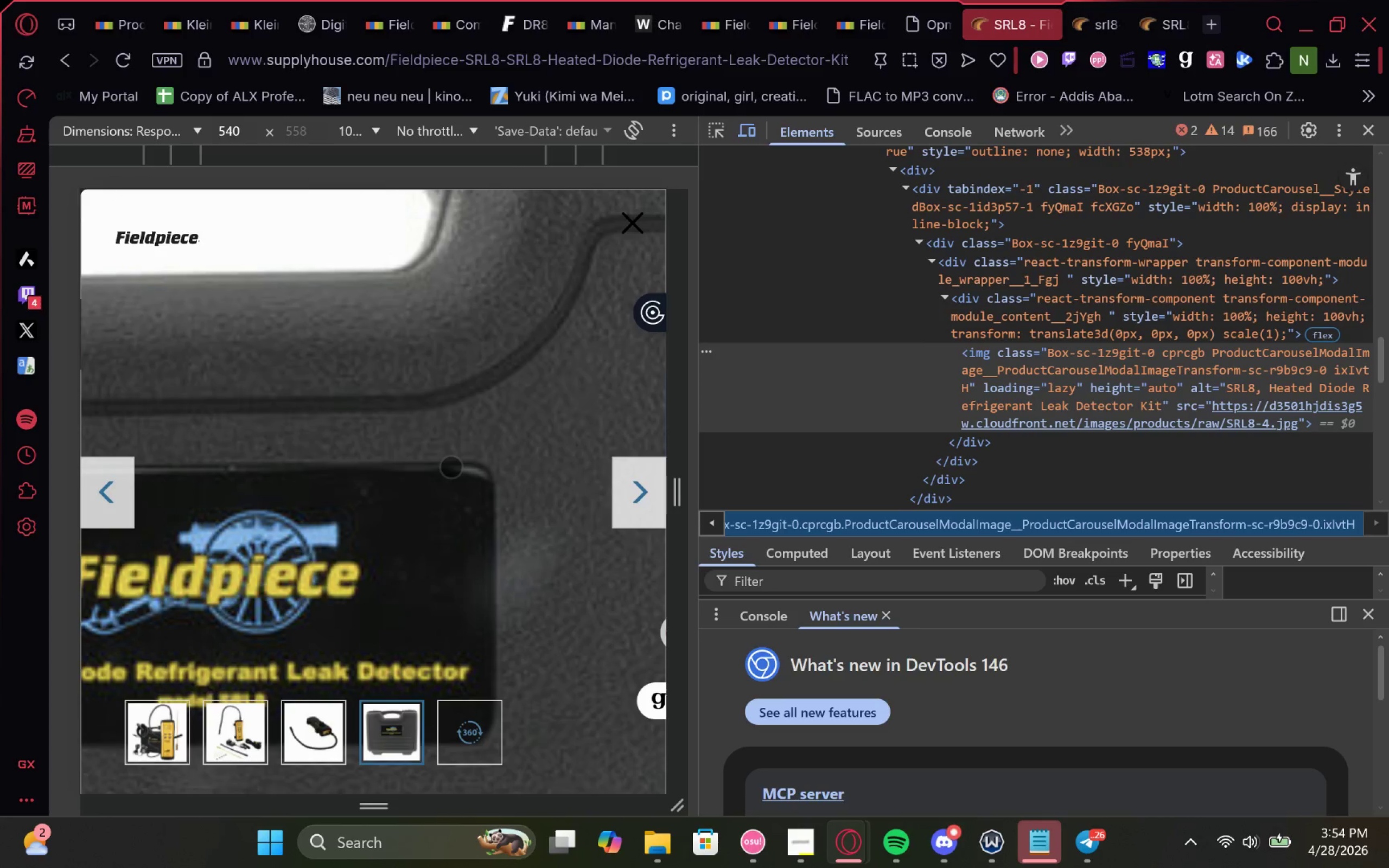 
scroll: coordinate [451, 467], scroll_direction: down, amount: 4.0
 